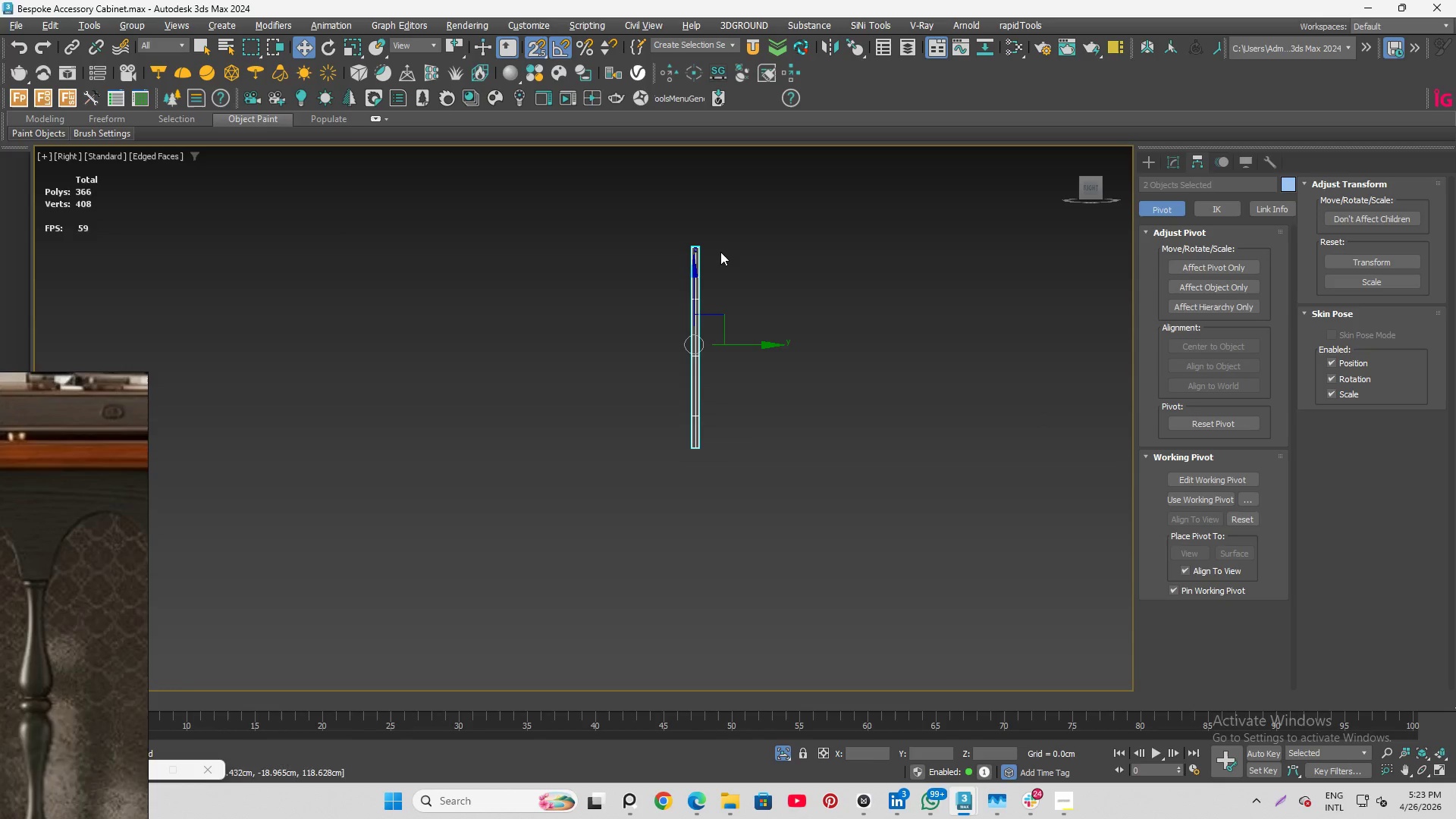 
scroll: coordinate [690, 337], scroll_direction: up, amount: 6.0
 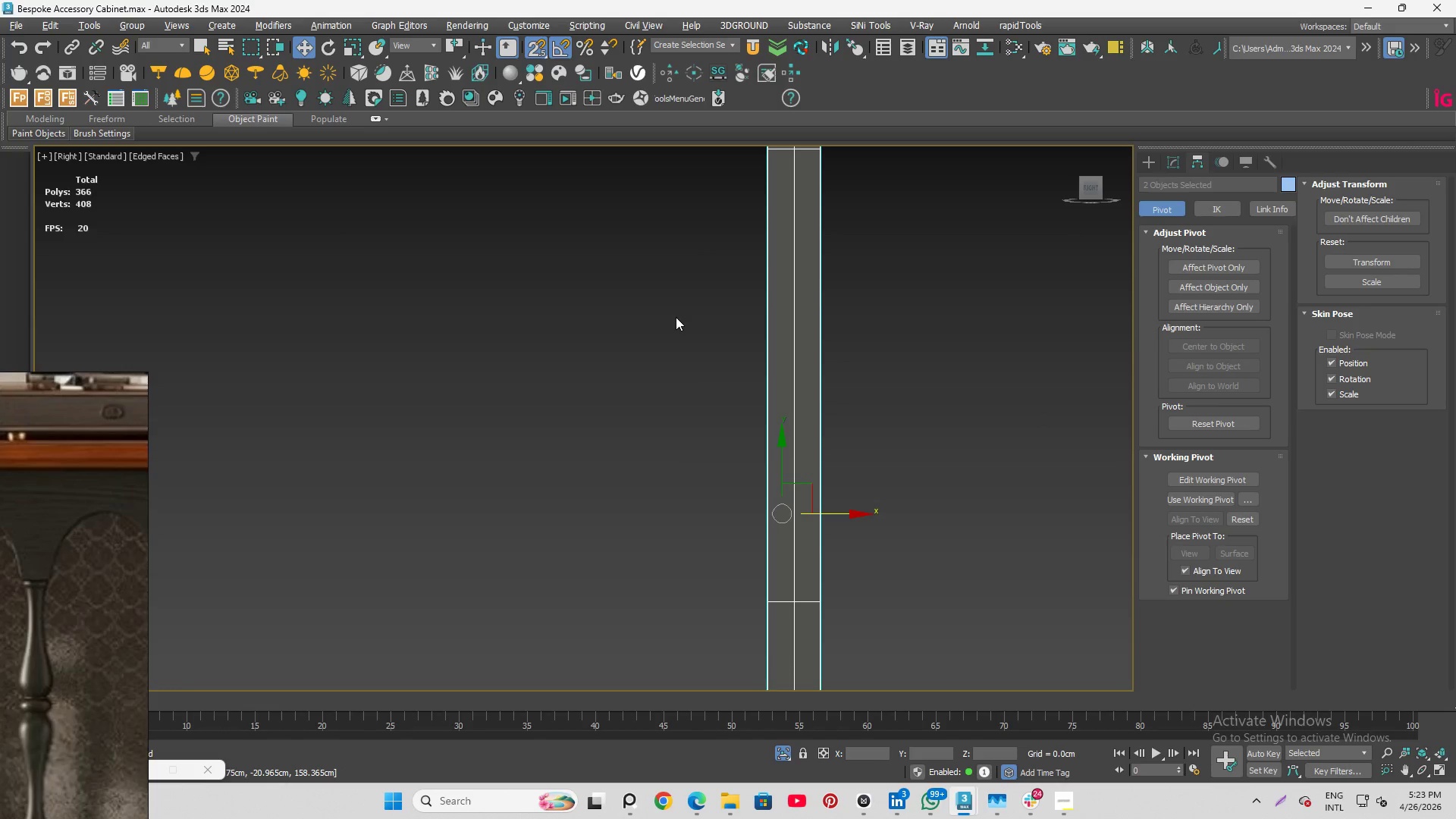 
key(F3)
 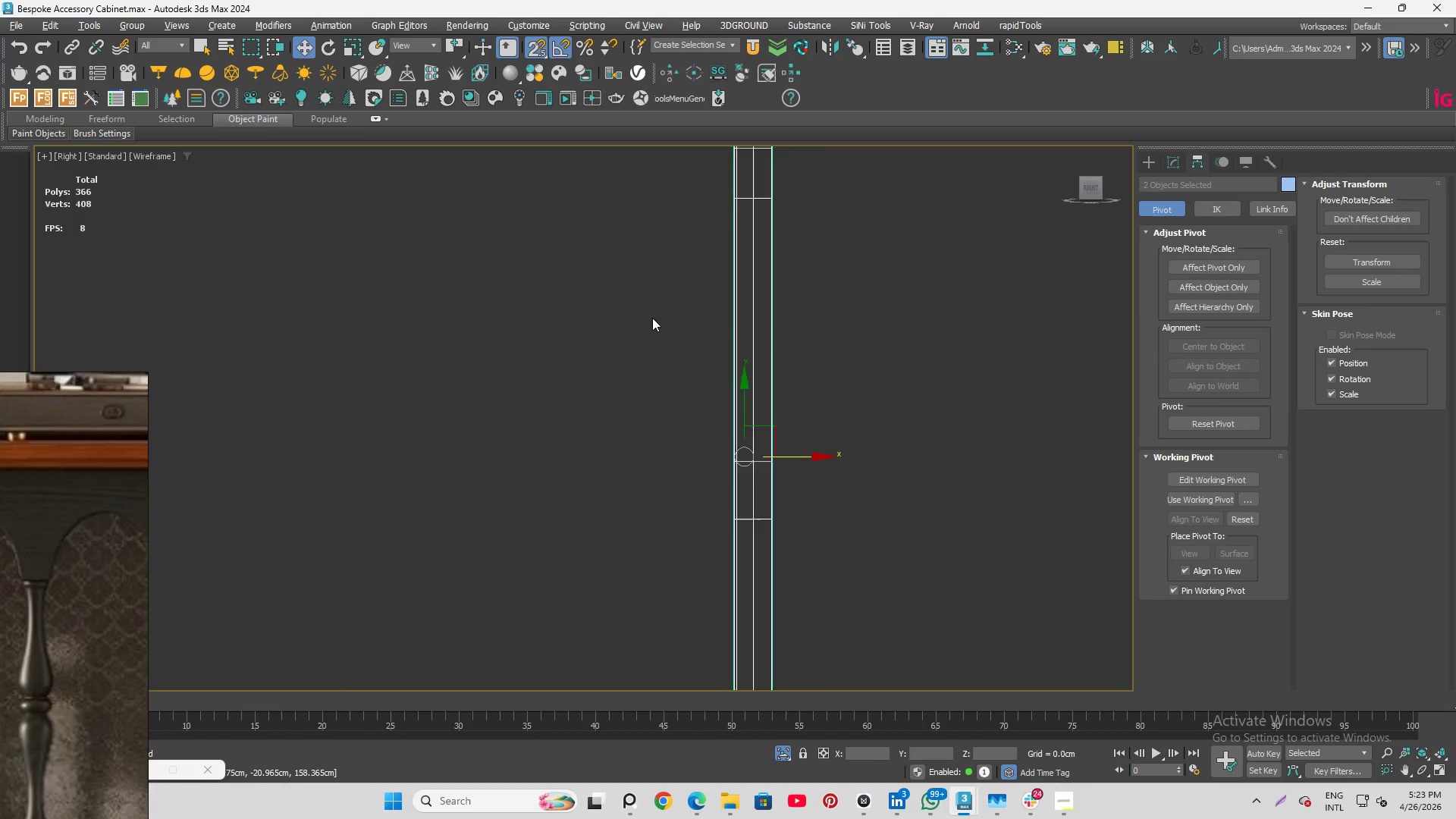 
scroll: coordinate [652, 318], scroll_direction: down, amount: 4.0
 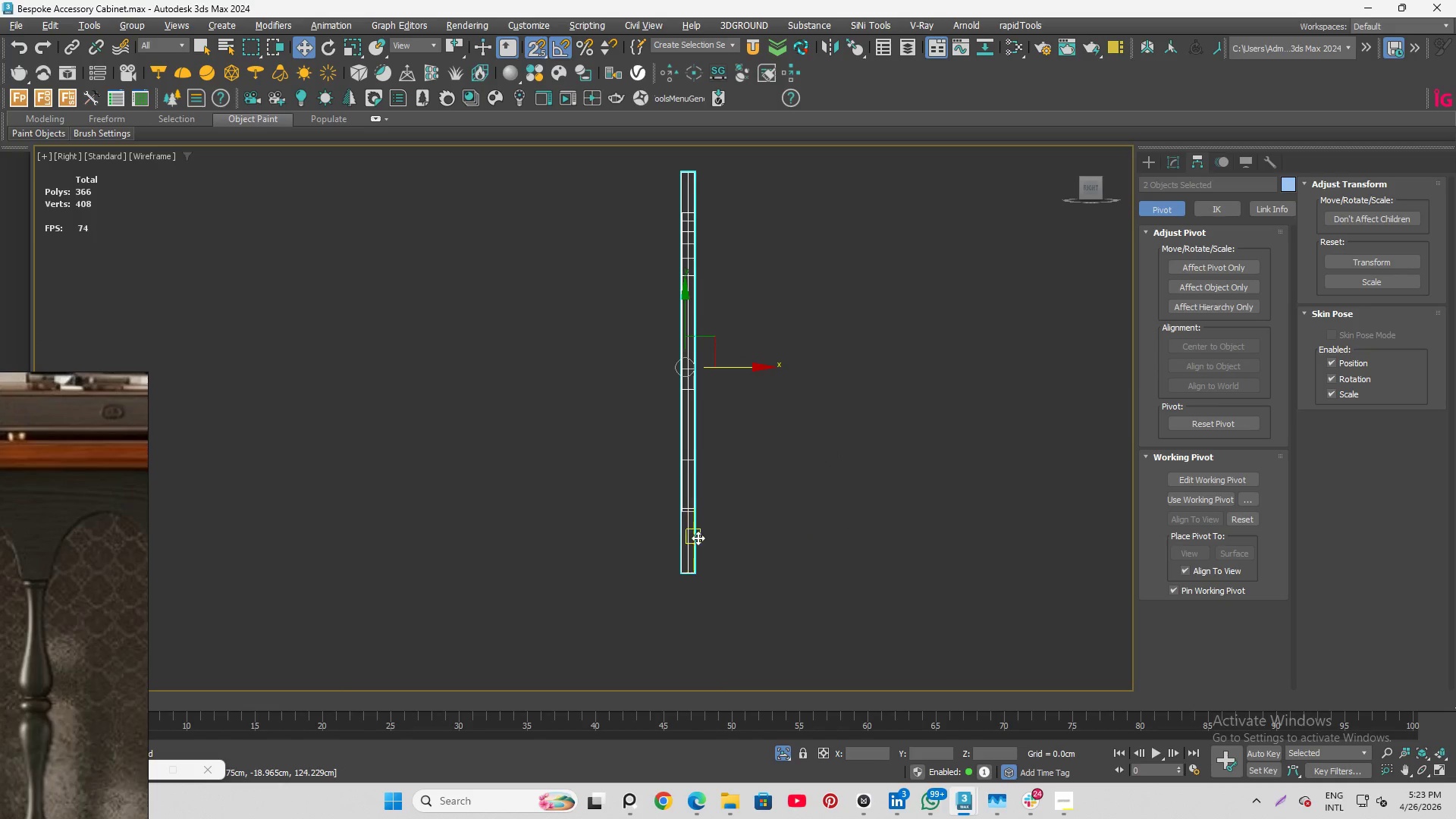 
hold_key(key=AltLeft, duration=1.14)
left_click([692, 537])
 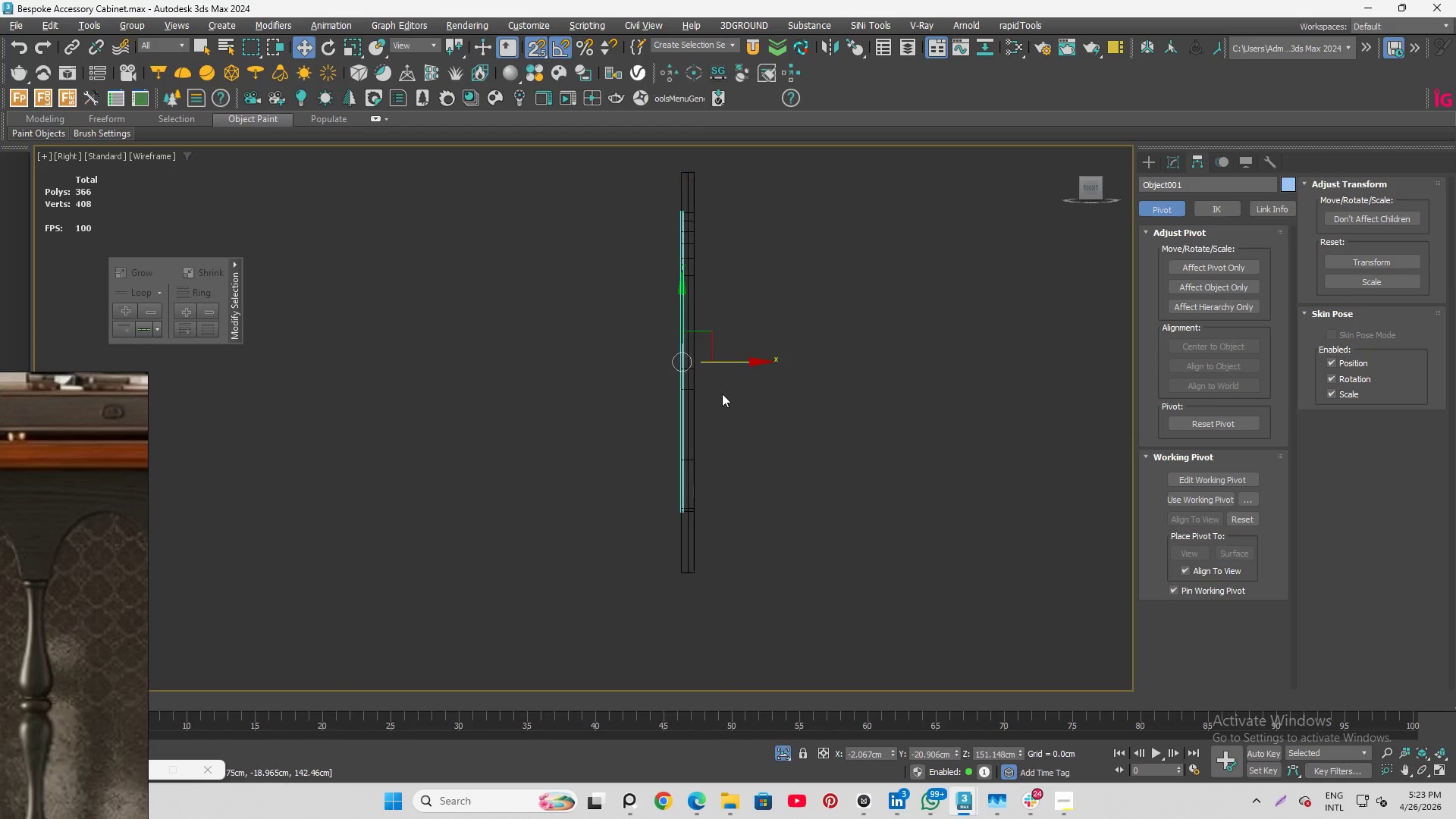 
scroll: coordinate [722, 379], scroll_direction: up, amount: 3.0
 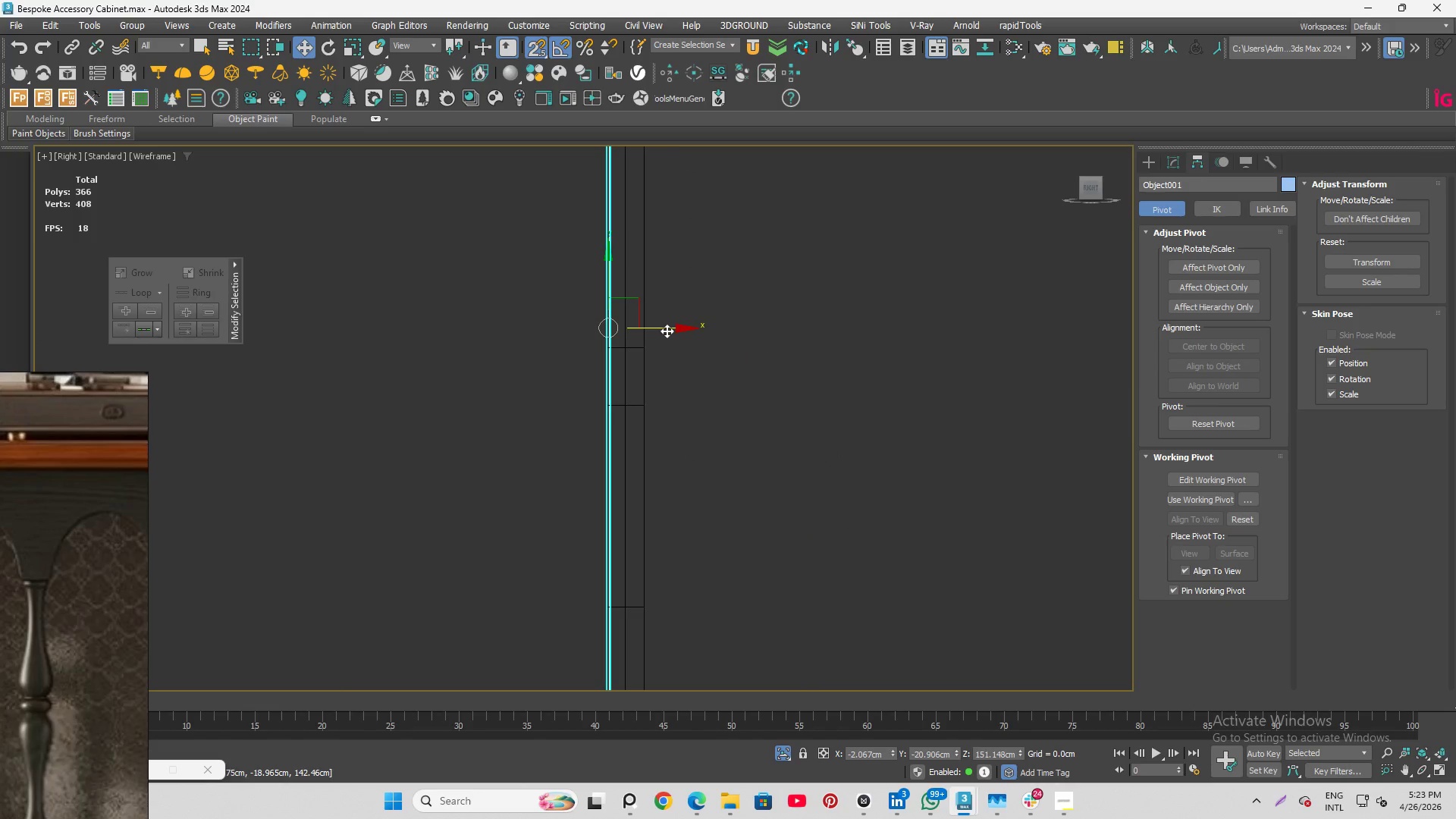 
left_click_drag(start_coordinate=[667, 331], to_coordinate=[709, 330])
 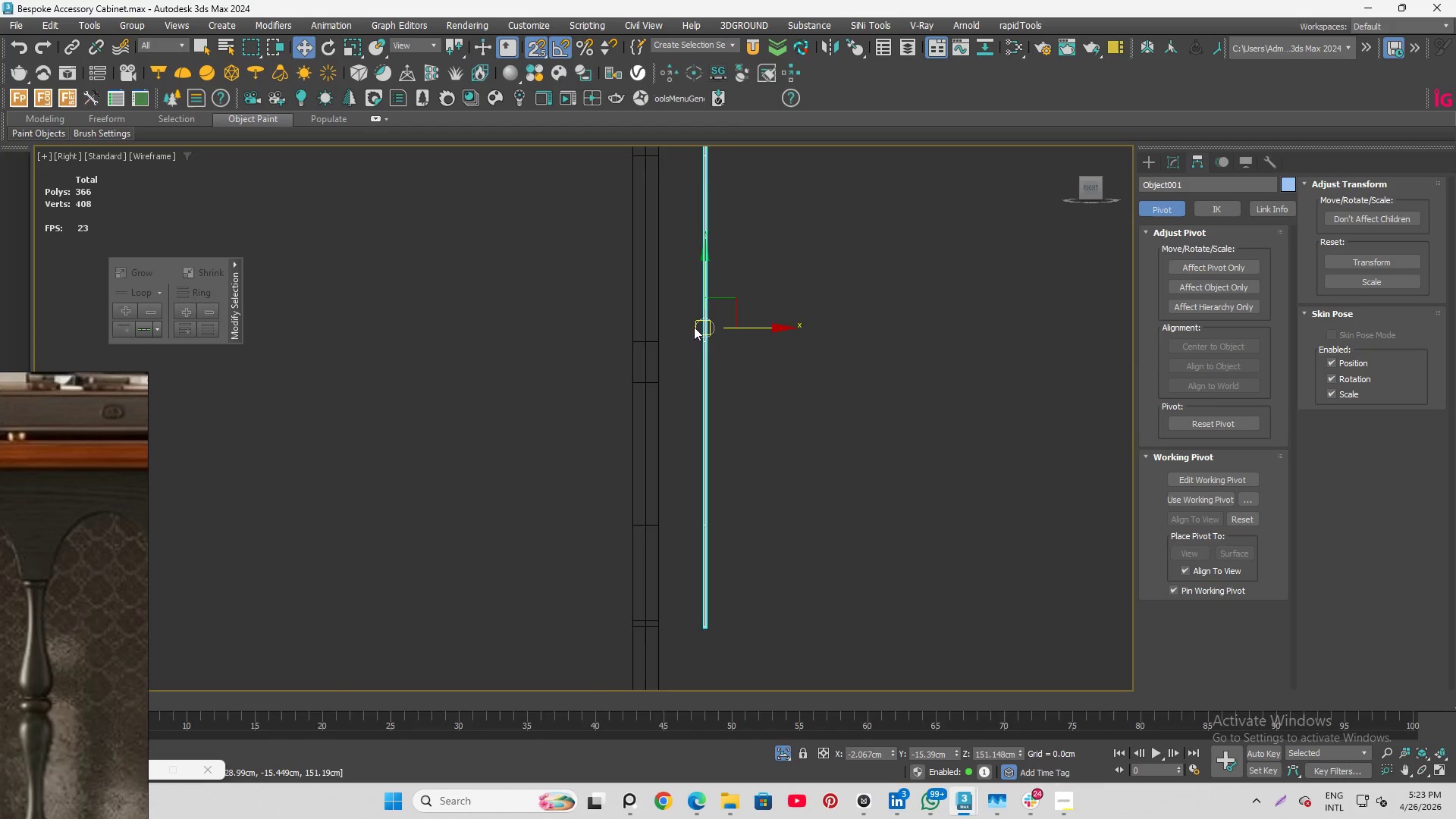 
scroll: coordinate [694, 327], scroll_direction: down, amount: 2.0
 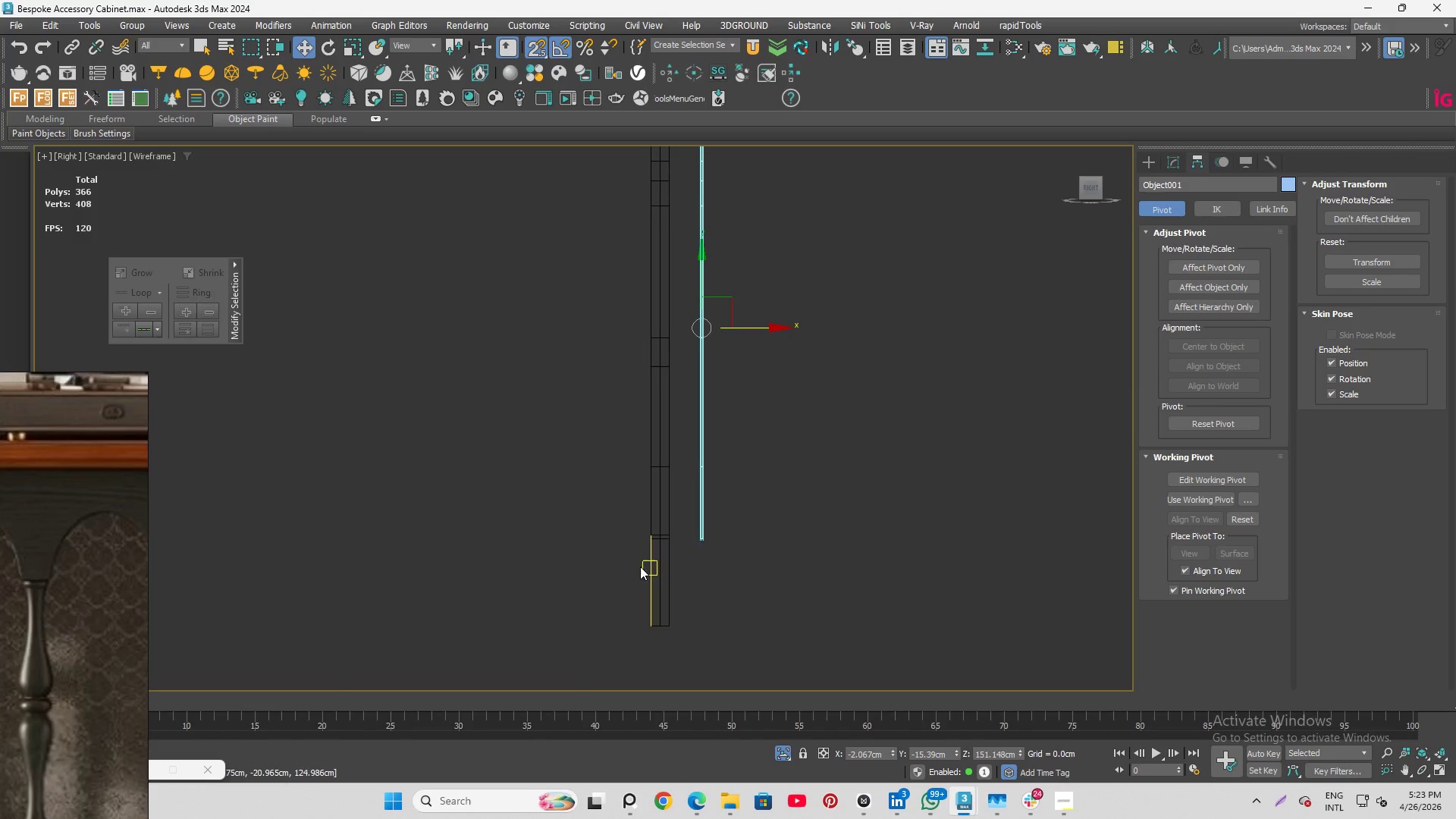 
scroll: coordinate [892, 440], scroll_direction: up, amount: 6.0
 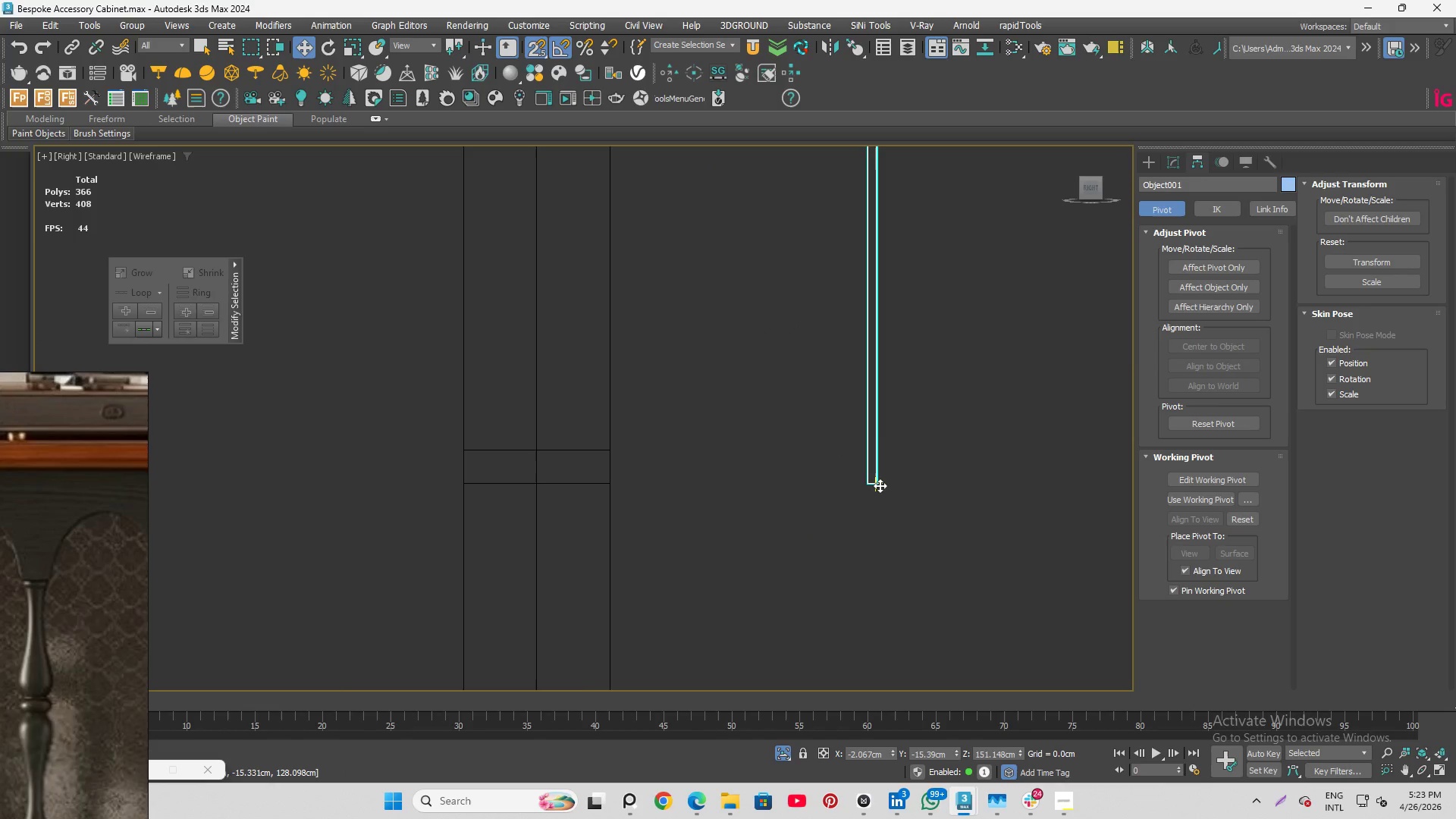 
left_click_drag(start_coordinate=[880, 485], to_coordinate=[604, 427])
 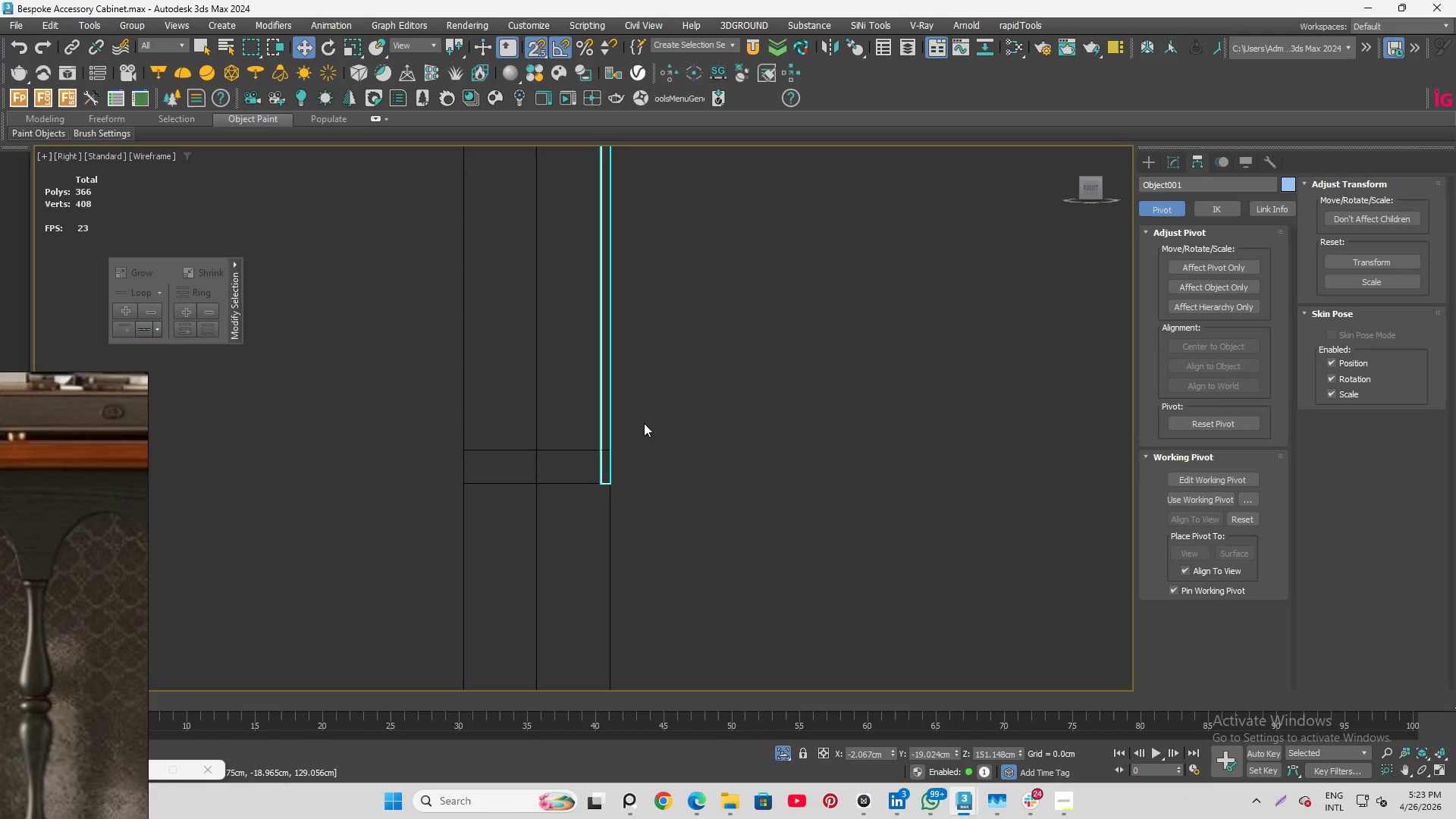 
key(S)
 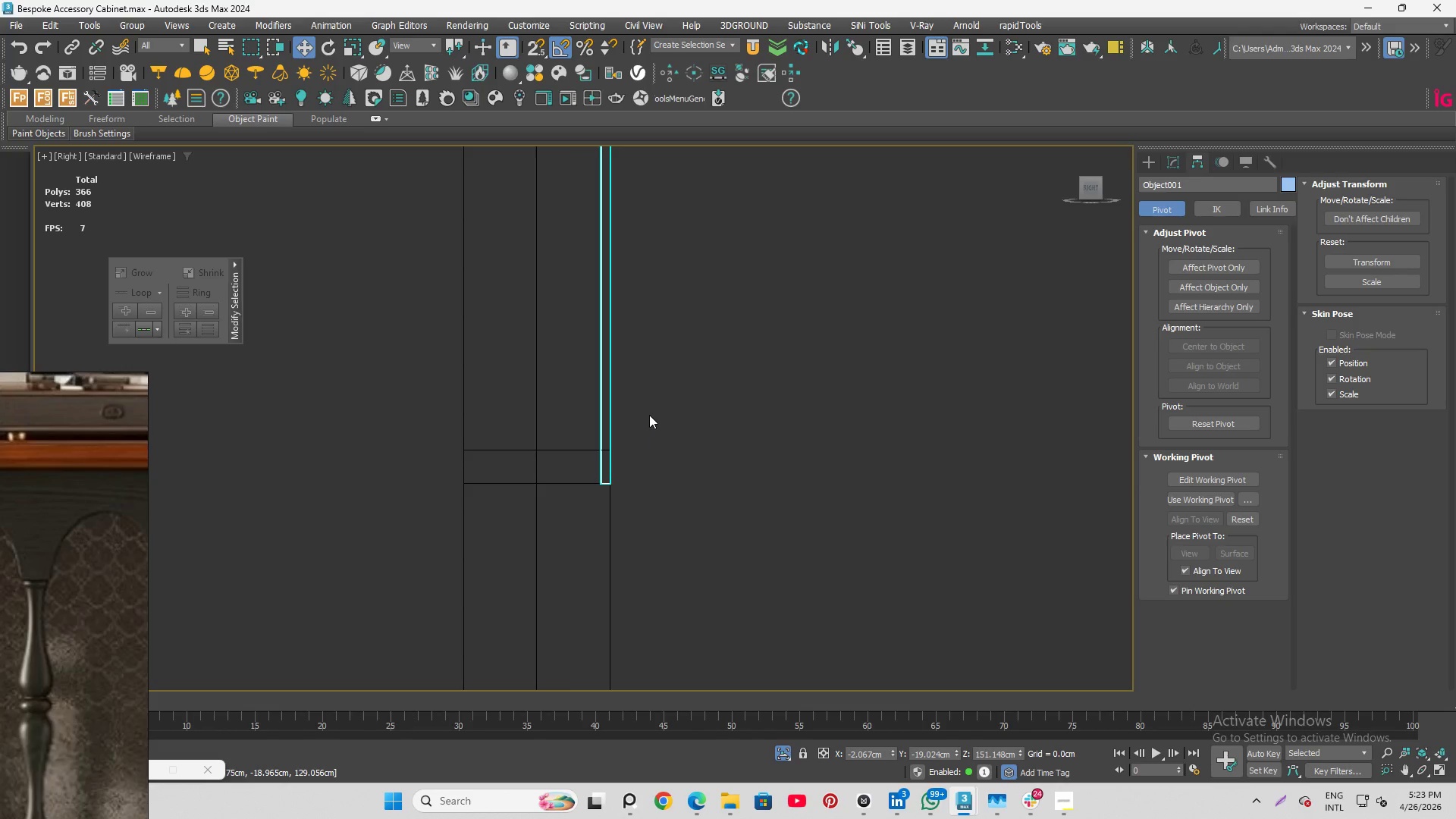 
scroll: coordinate [649, 415], scroll_direction: down, amount: 3.0
 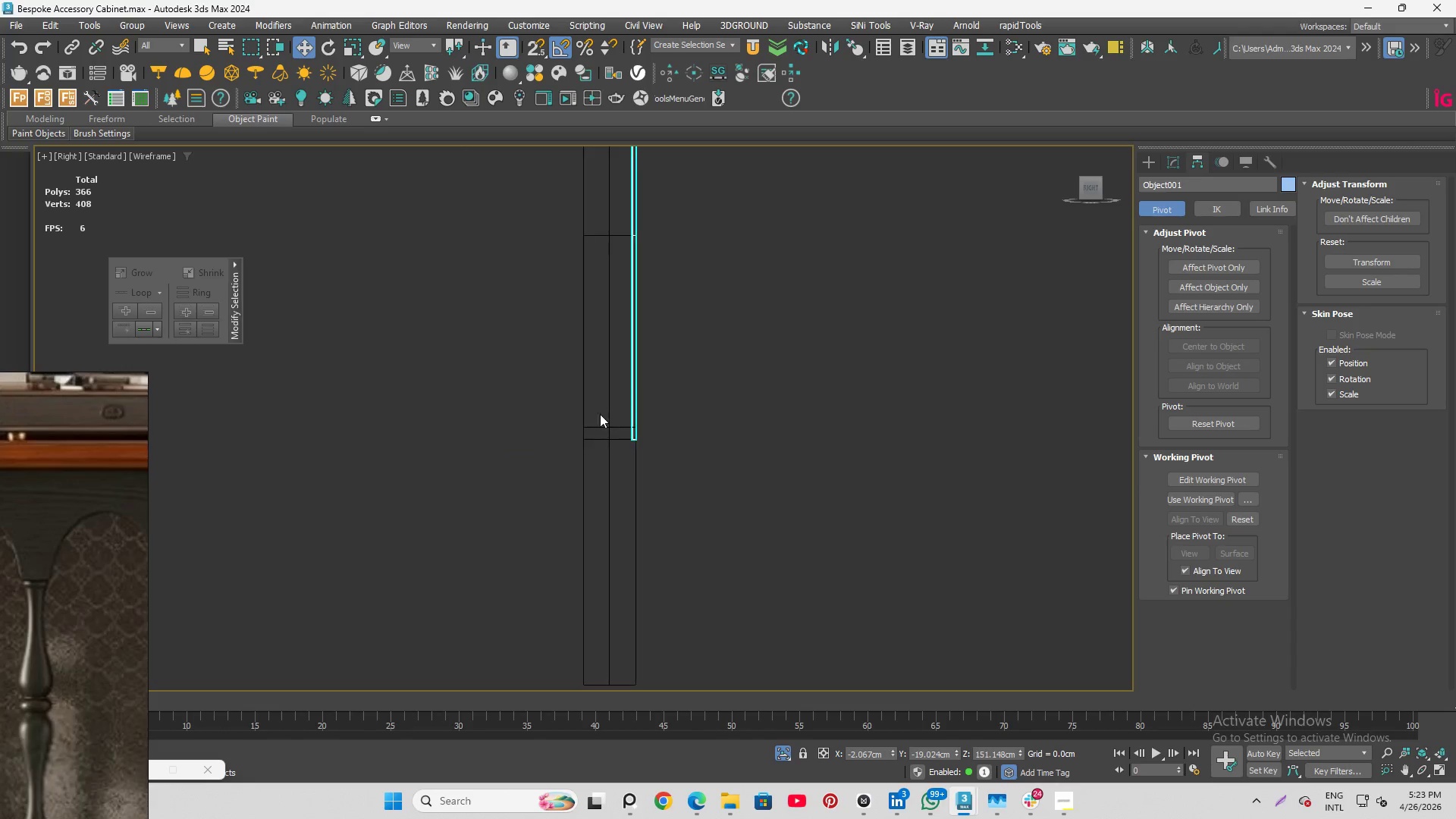 
hold_key(key=AltLeft, duration=2.17)
 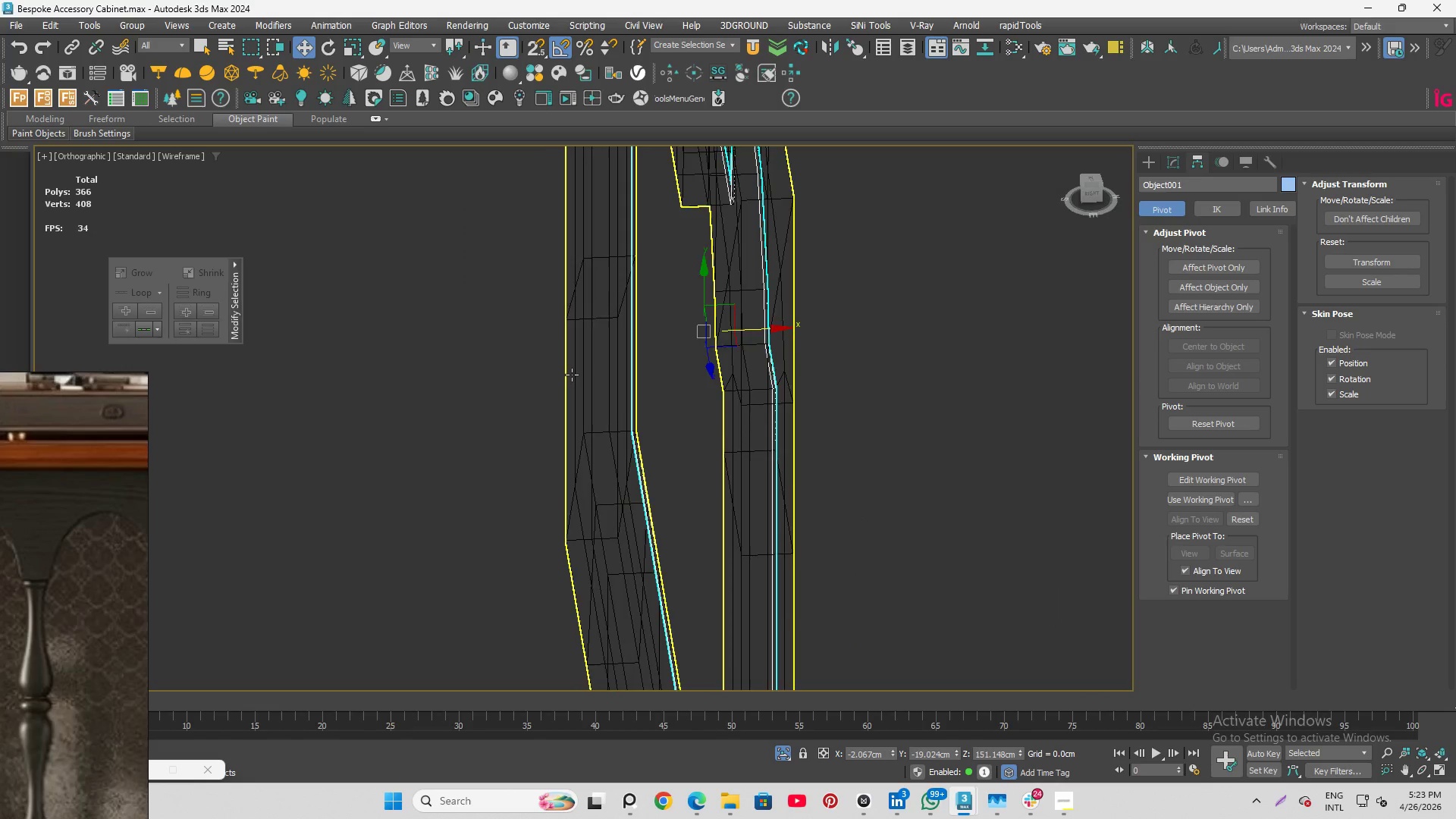 
scroll: coordinate [572, 375], scroll_direction: down, amount: 3.0
 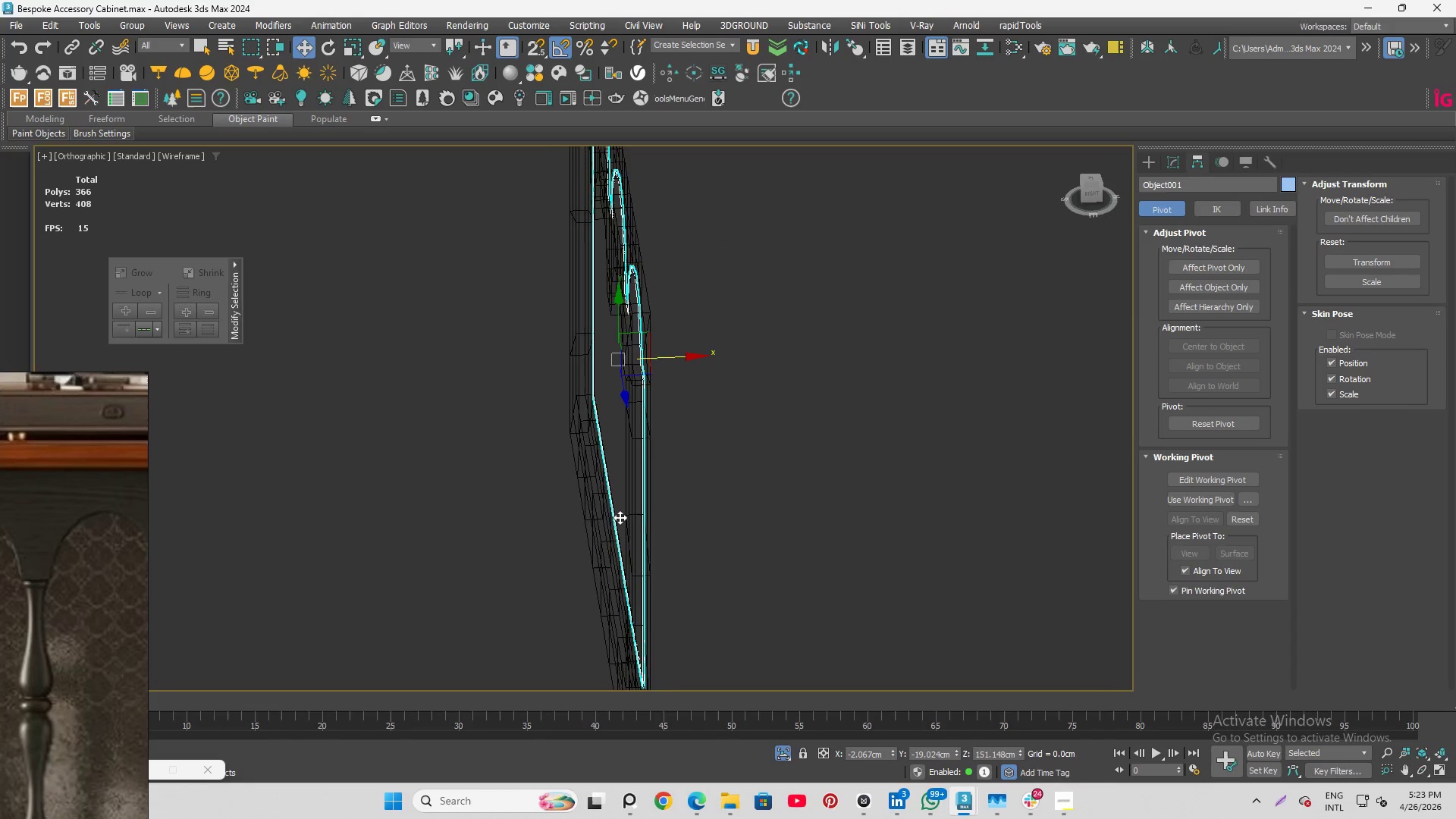 
hold_key(key=AltLeft, duration=1.86)
 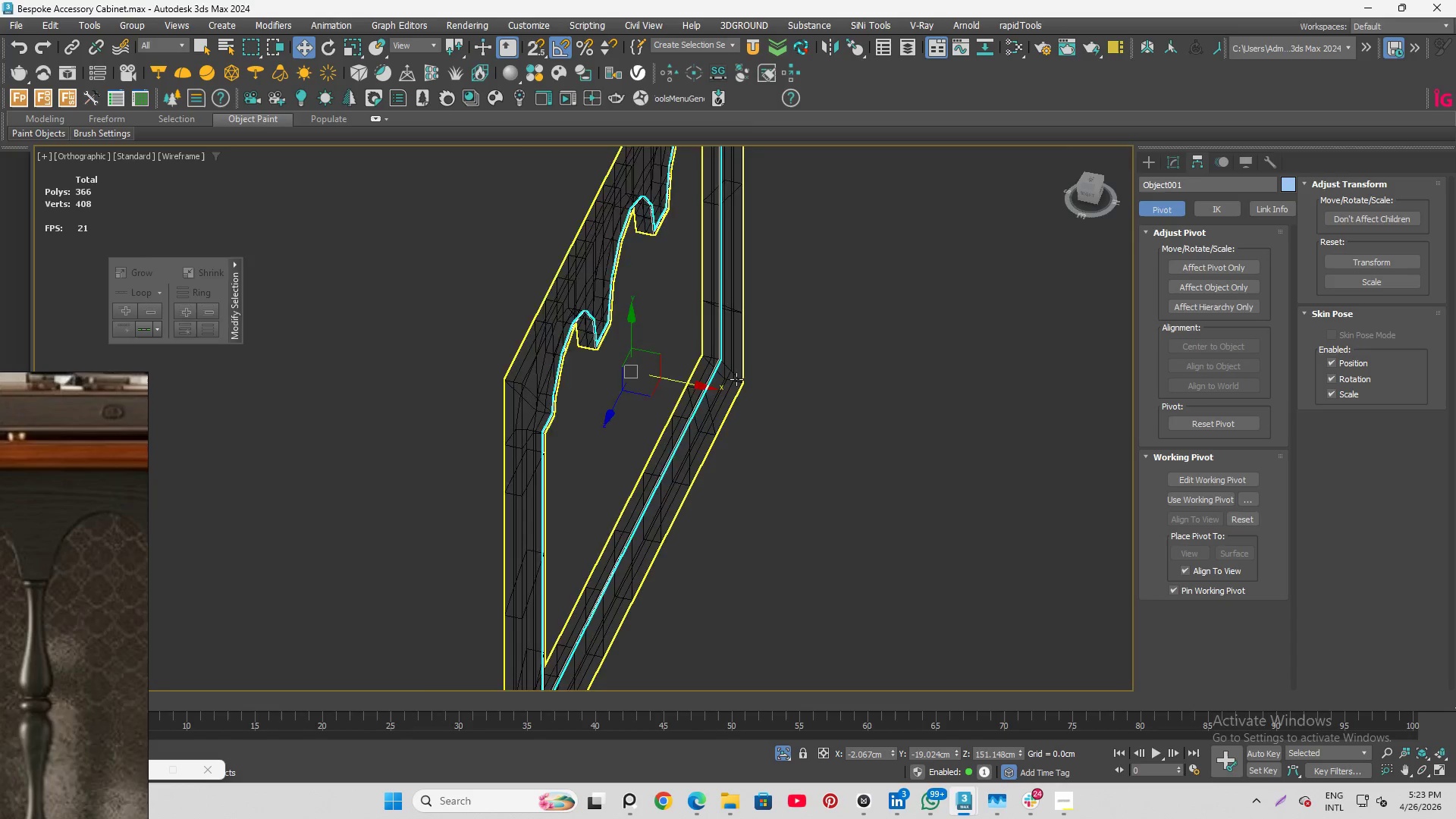 
scroll: coordinate [669, 290], scroll_direction: up, amount: 4.0
 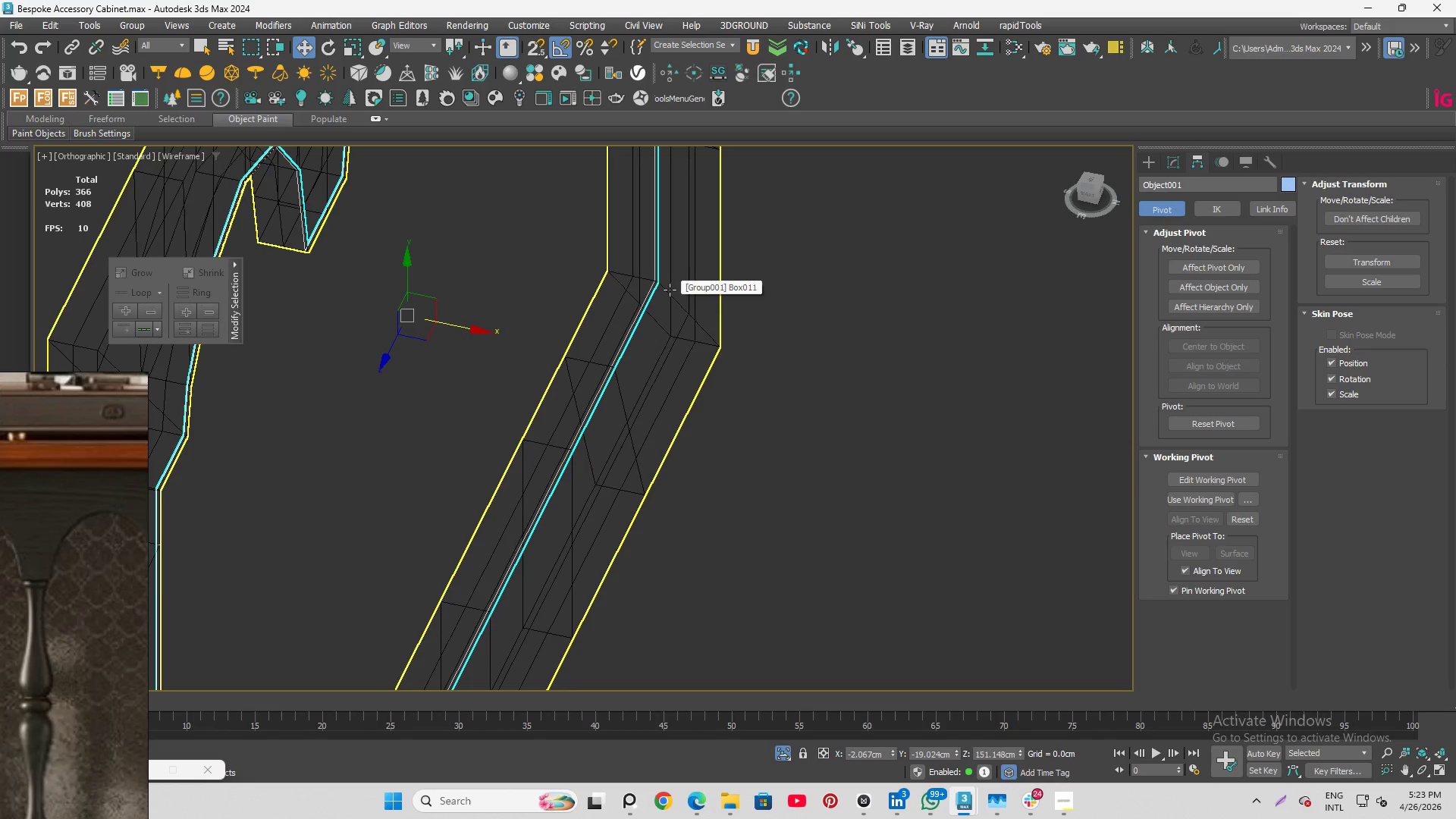 
key(F3)
 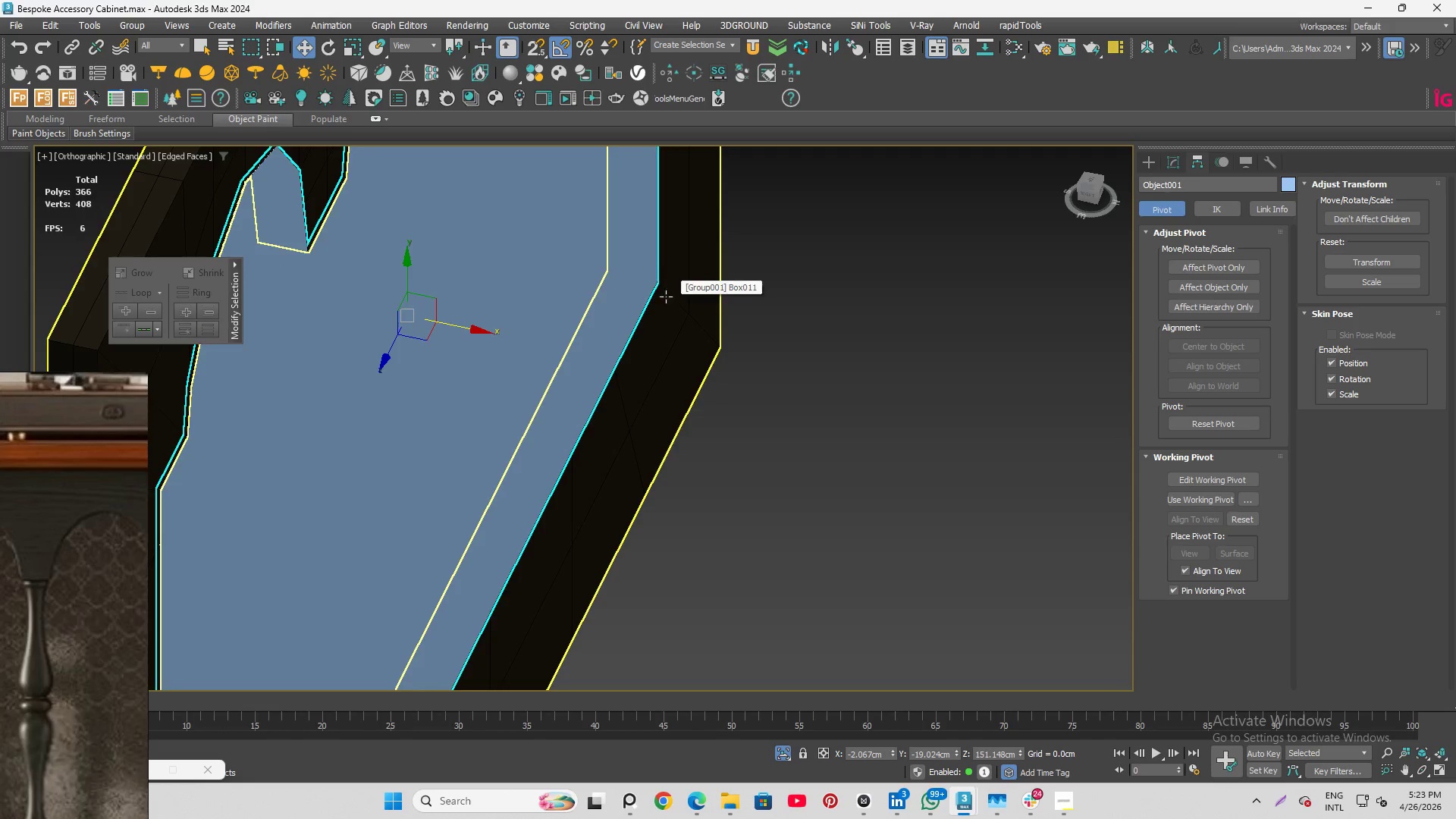 
hold_key(key=AltLeft, duration=2.11)
 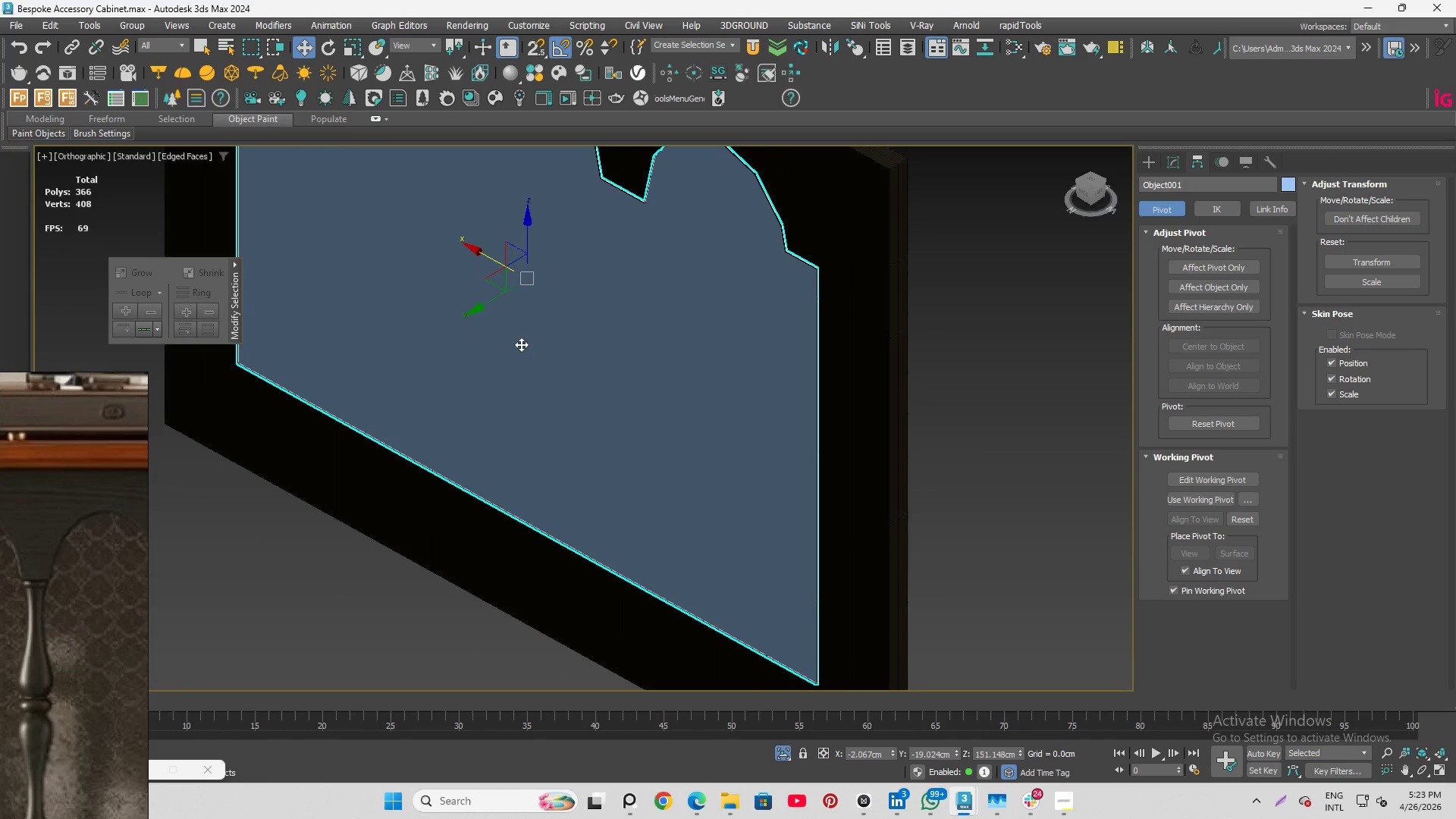 
scroll: coordinate [666, 297], scroll_direction: down, amount: 2.0
 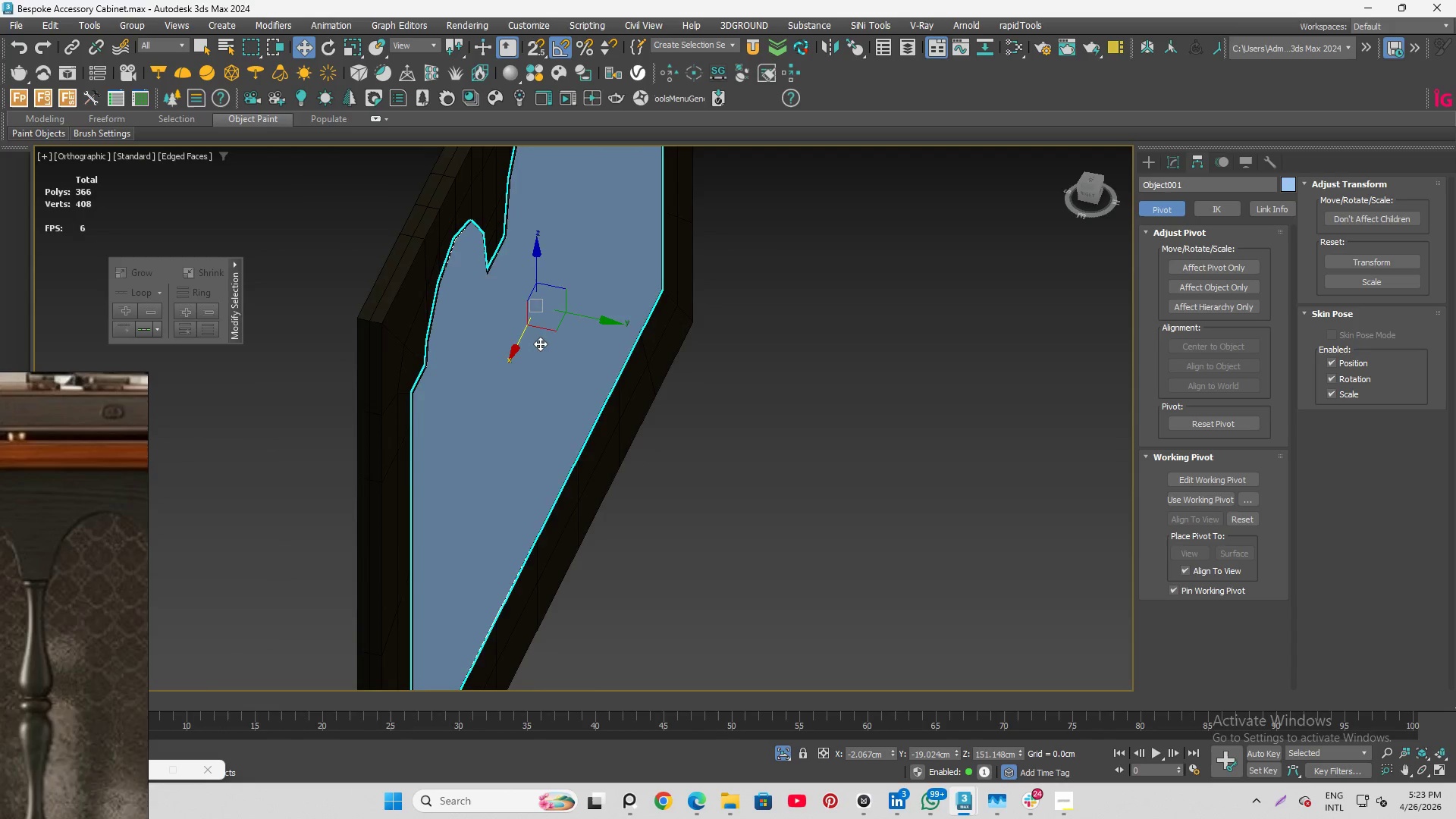 
hold_key(key=AltLeft, duration=2.14)
 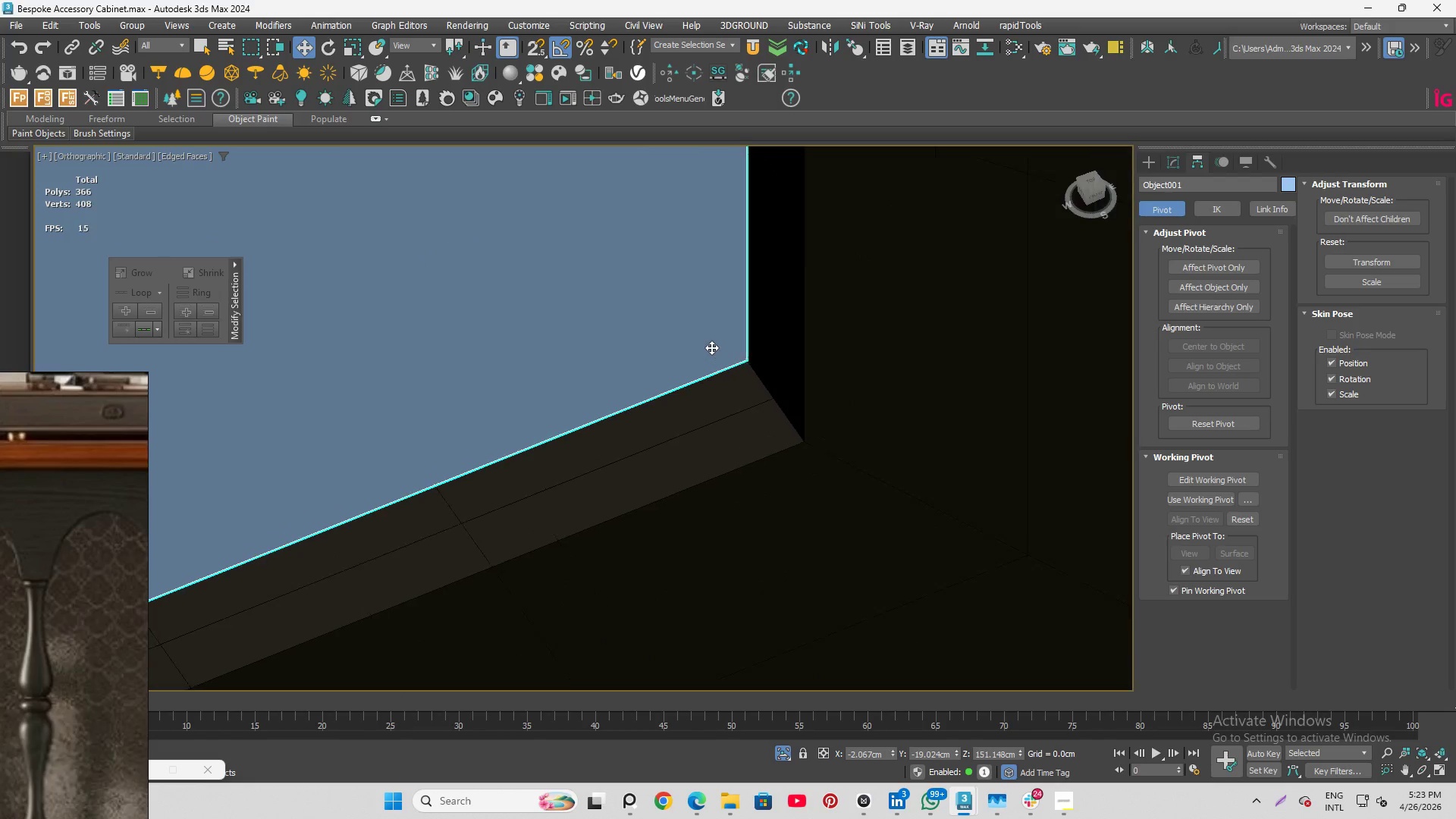 
scroll: coordinate [731, 414], scroll_direction: down, amount: 2.0
 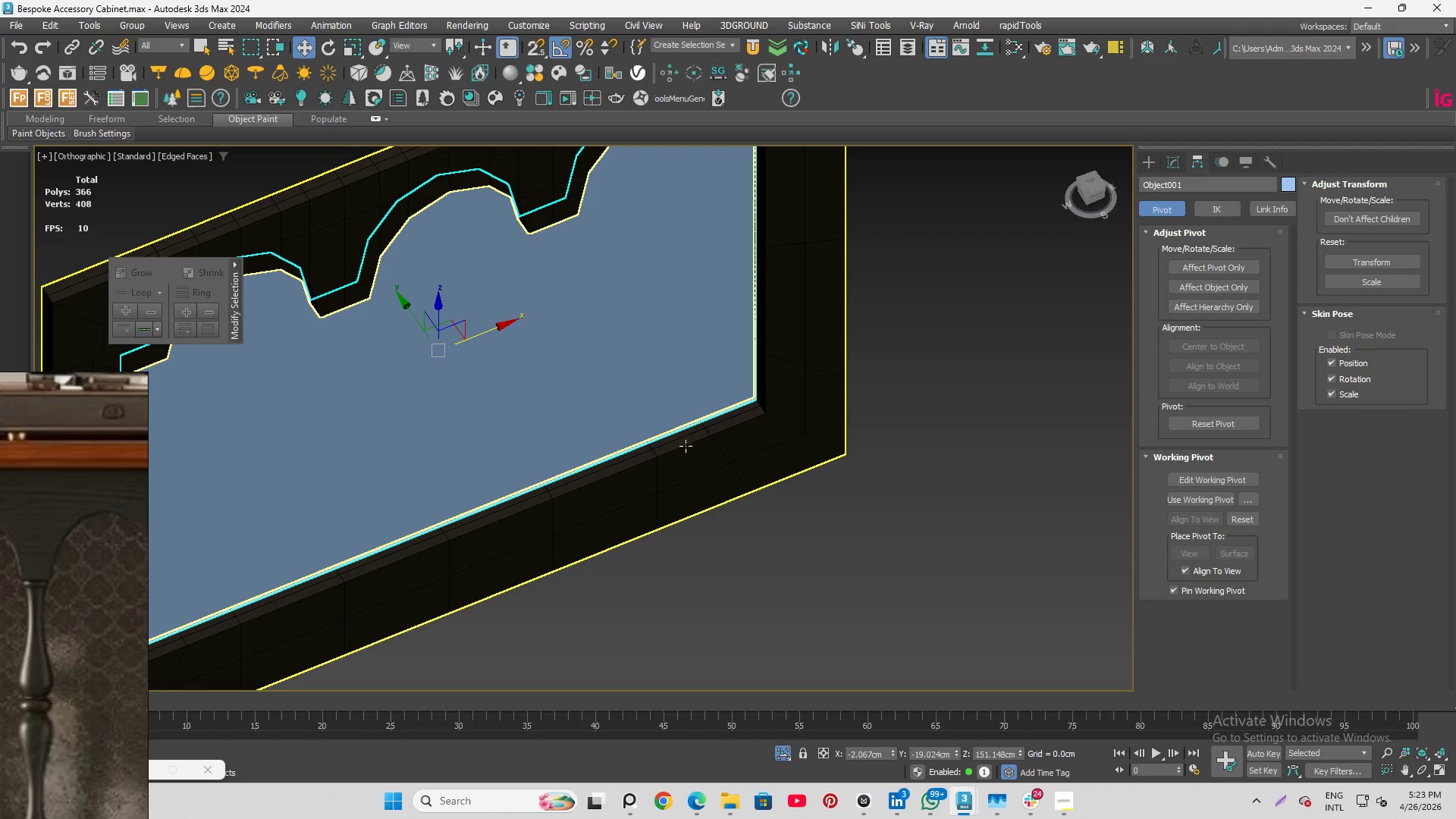 
hold_key(key=AltLeft, duration=4.67)
 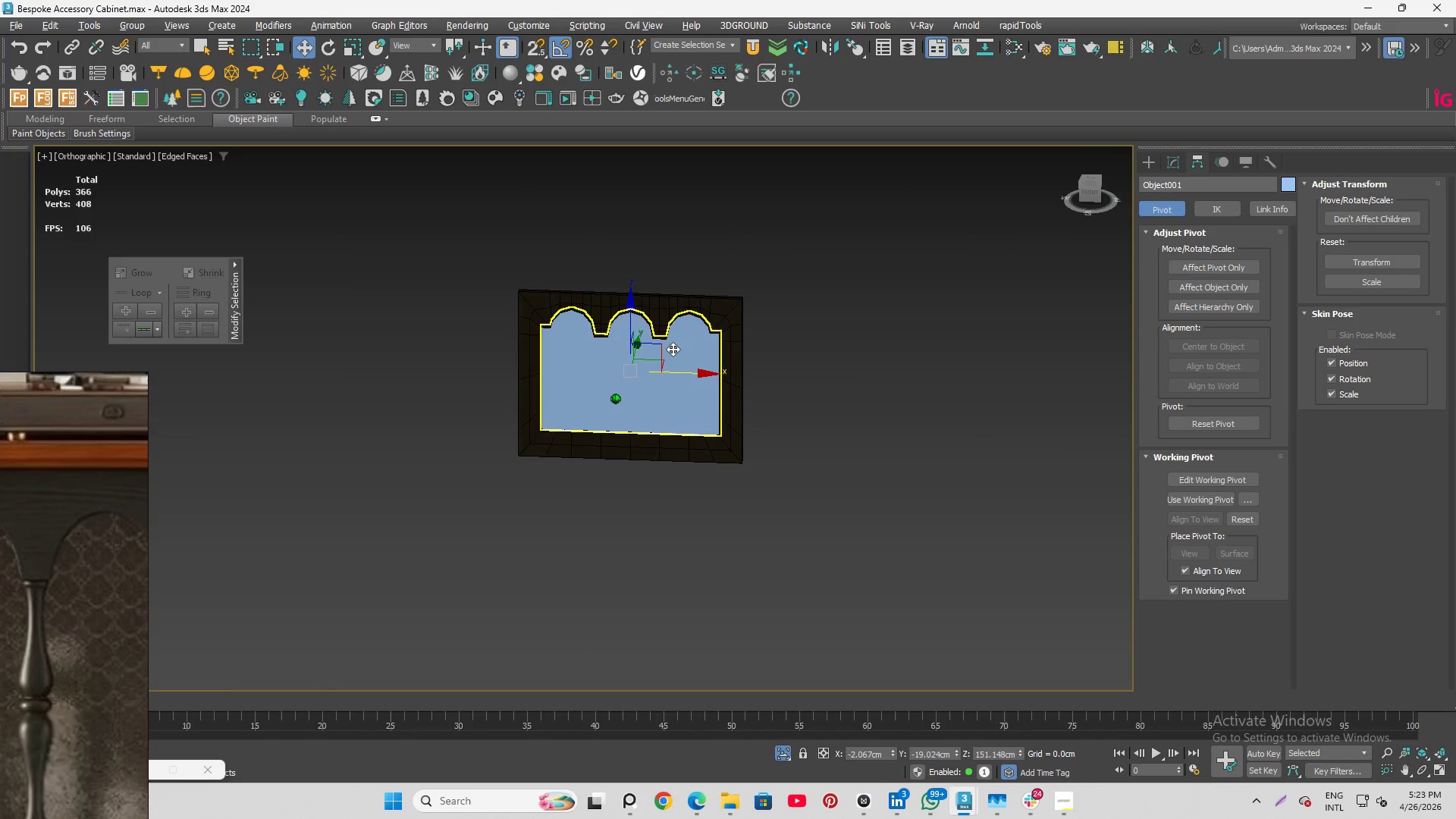 
scroll: coordinate [784, 416], scroll_direction: down, amount: 3.0
 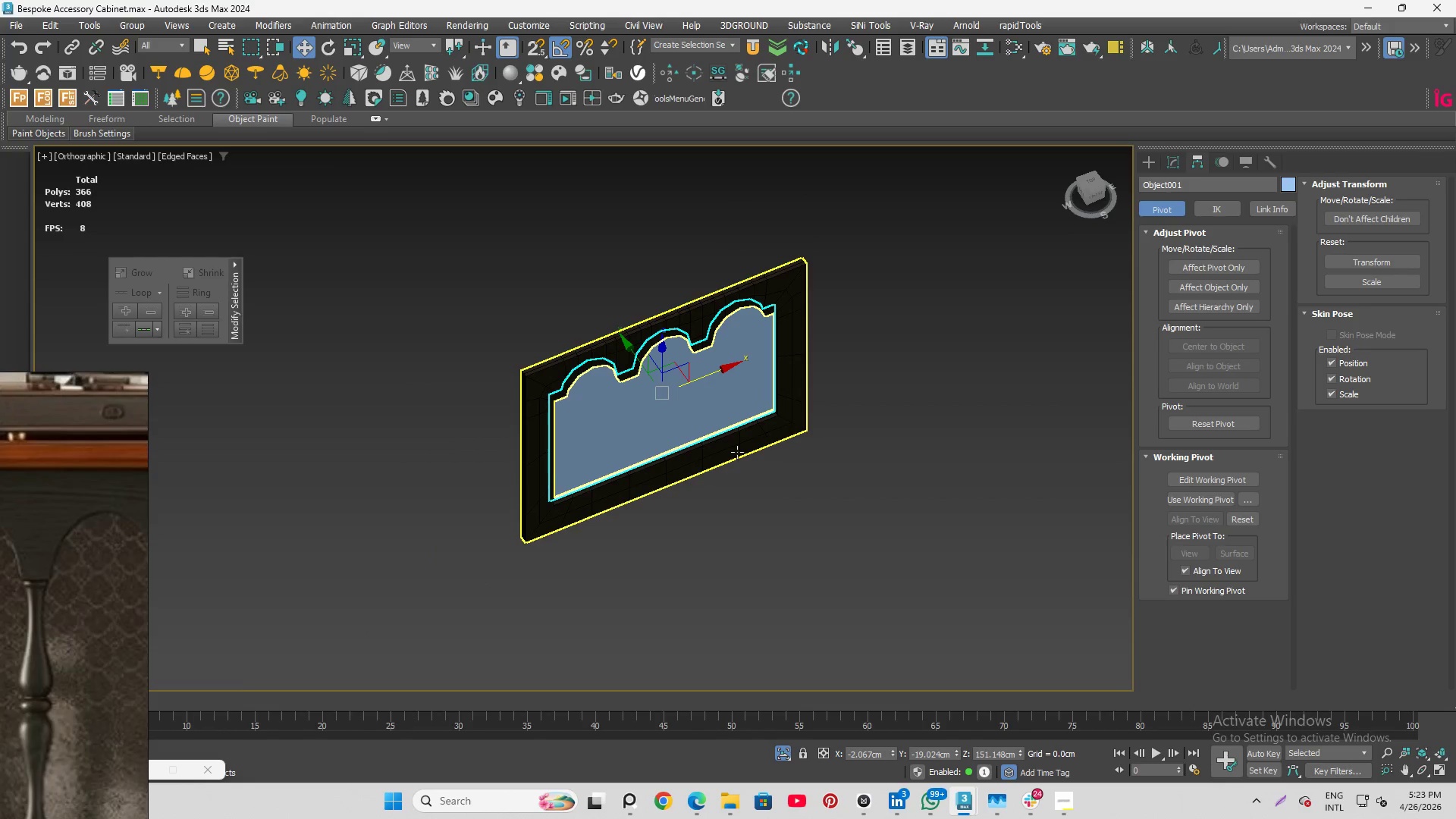 
scroll: coordinate [1074, 306], scroll_direction: up, amount: 11.0
 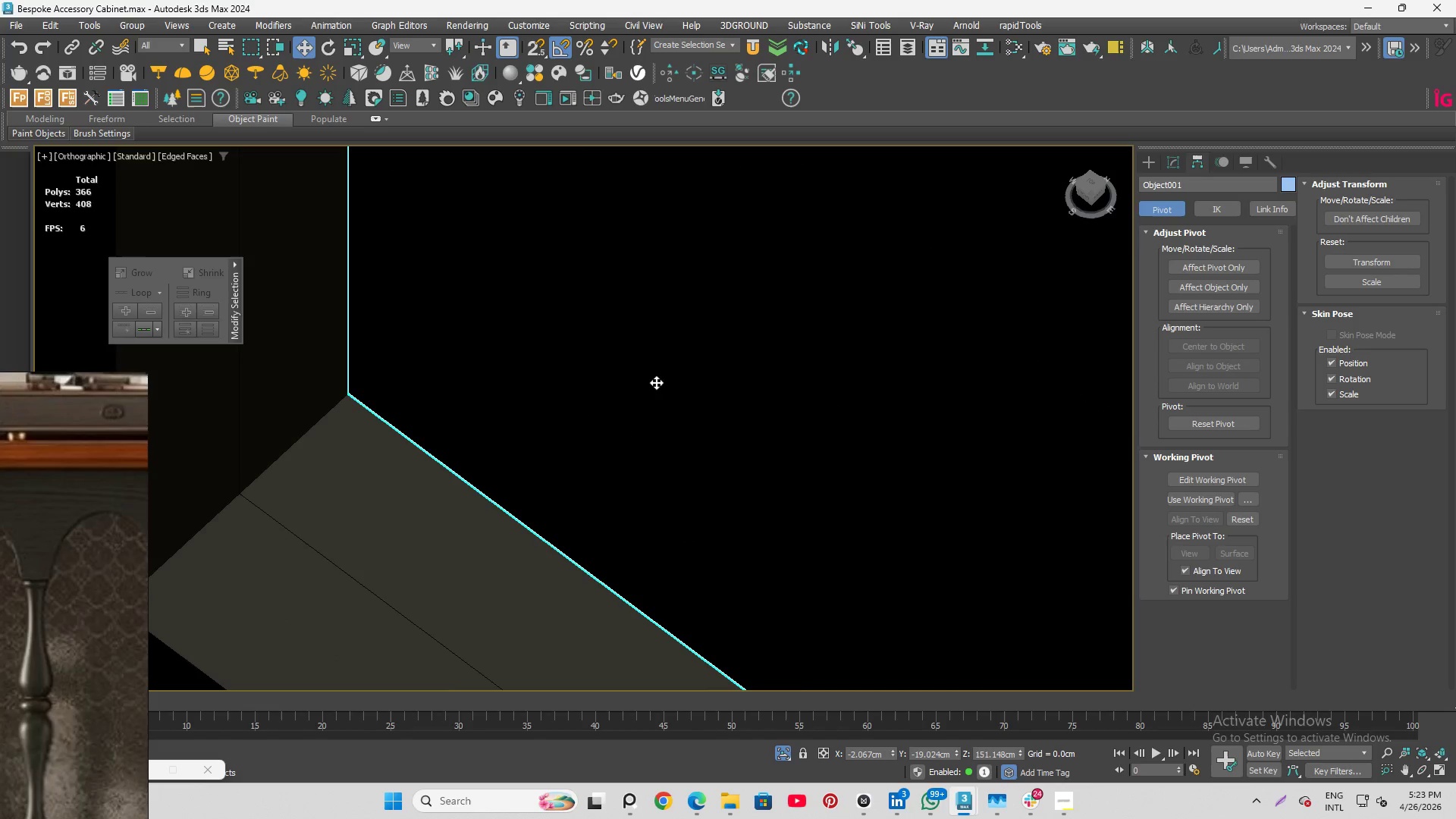 
scroll: coordinate [554, 375], scroll_direction: down, amount: 7.0
 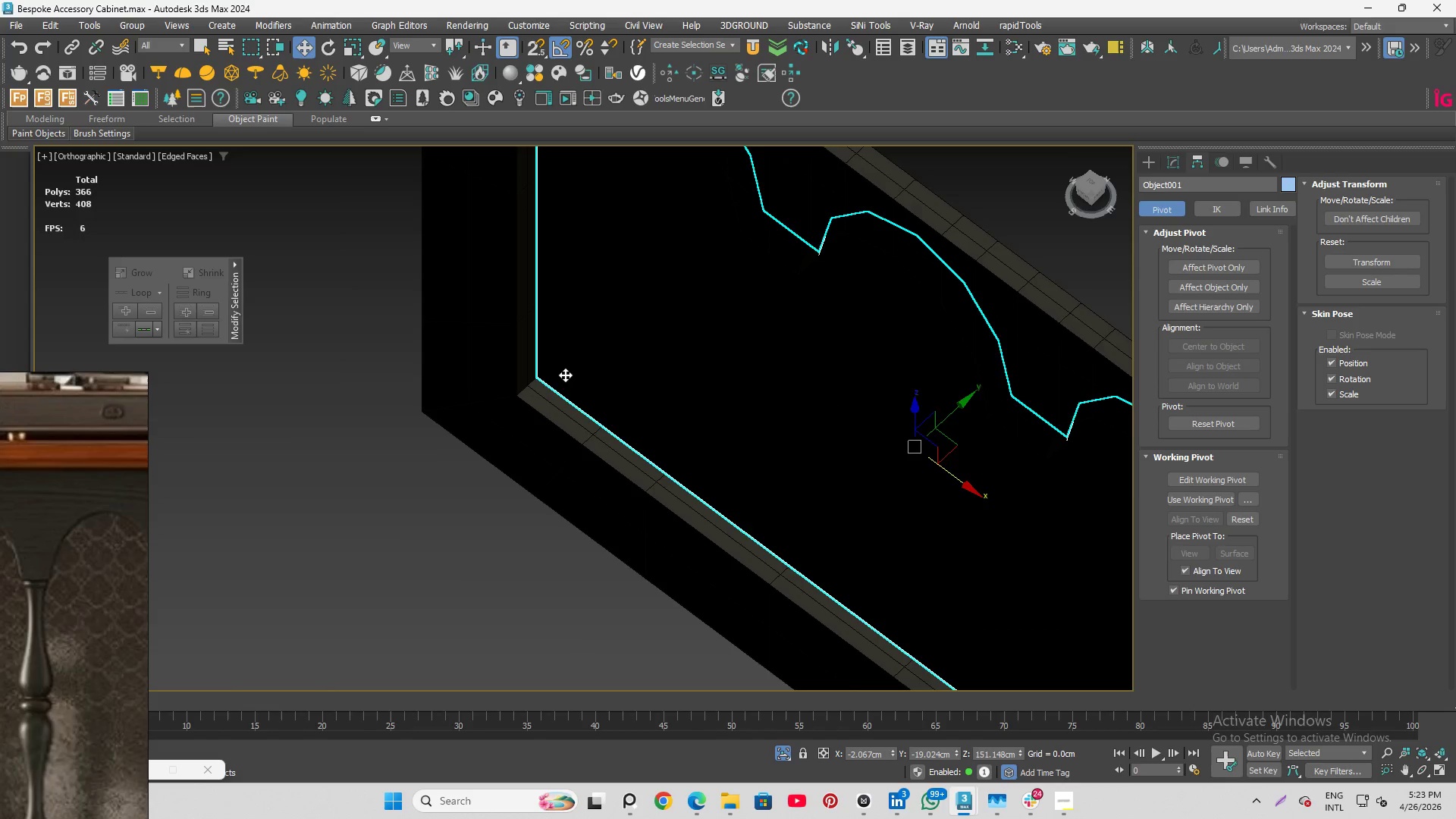 
hold_key(key=AltLeft, duration=4.3)
 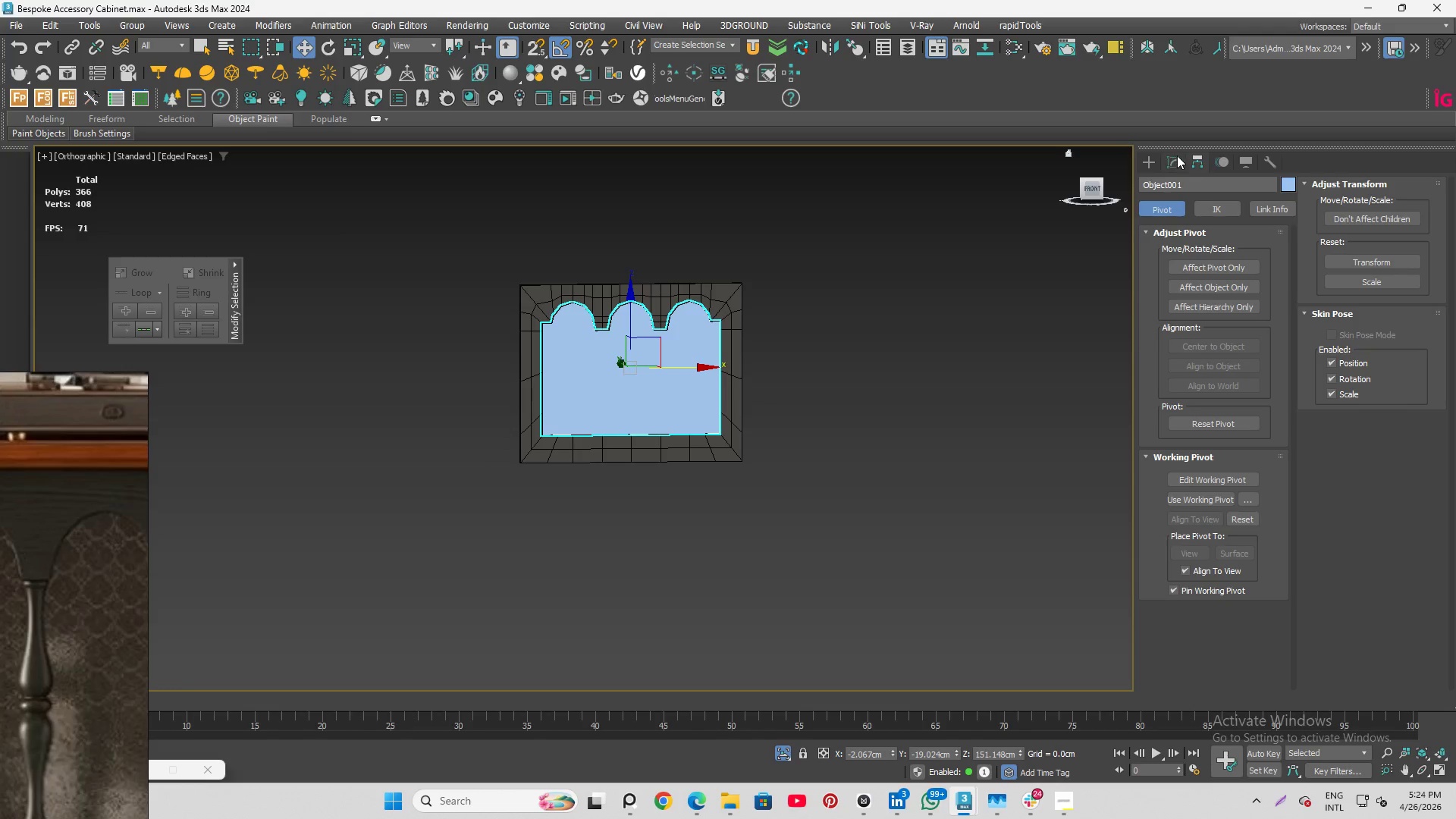 
scroll: coordinate [569, 379], scroll_direction: down, amount: 5.0
 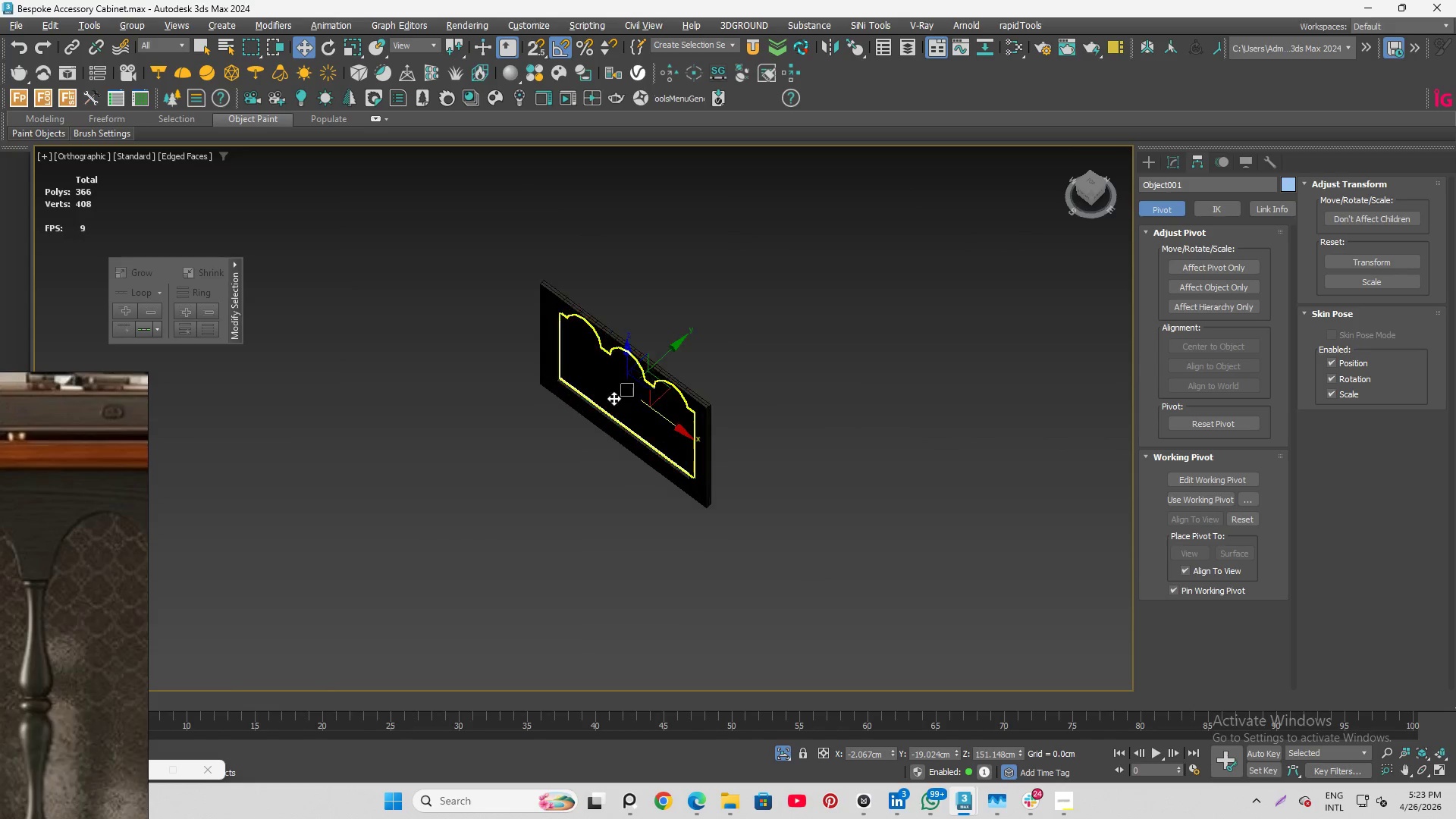 
left_click([1177, 155])
 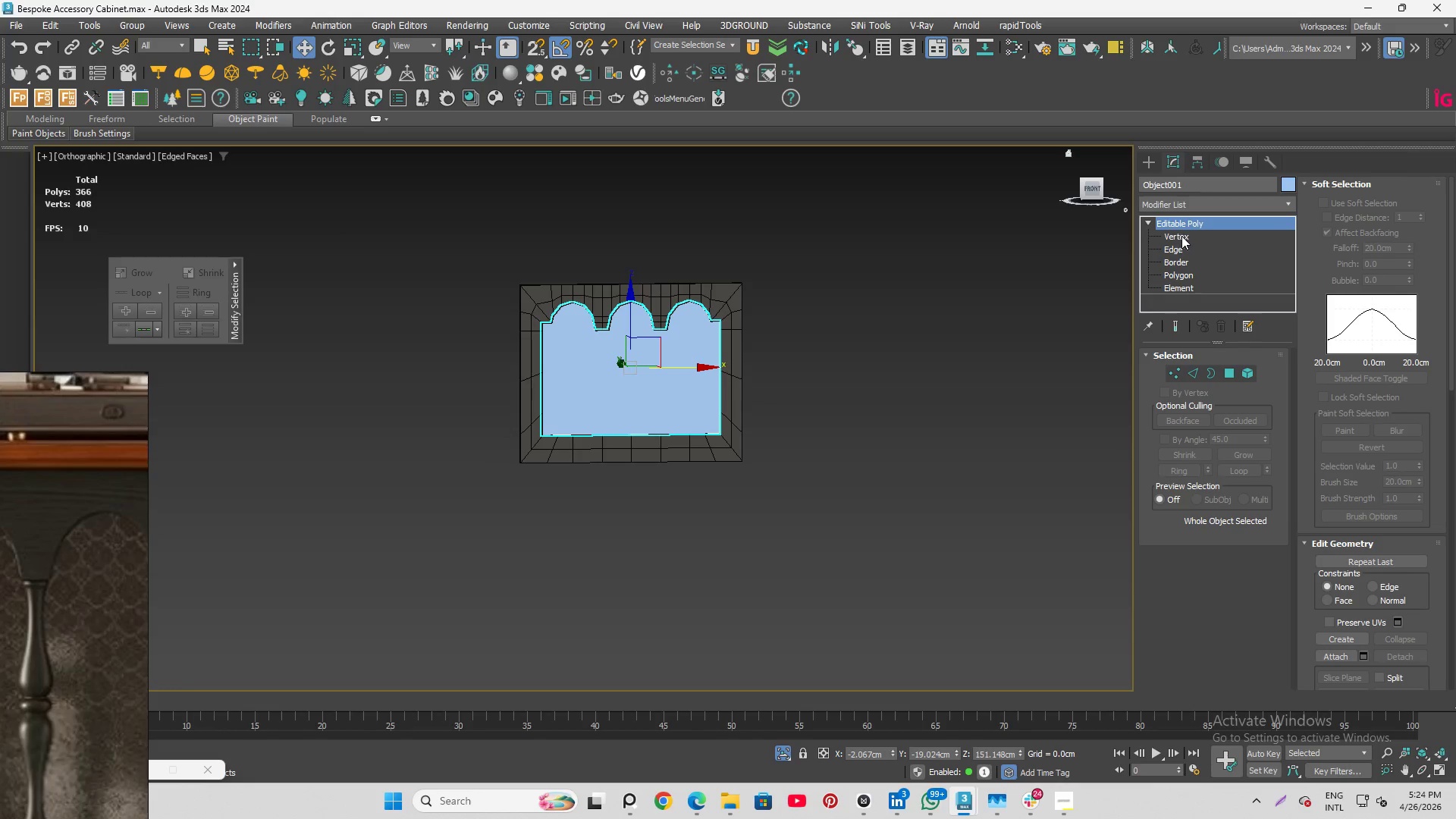 
left_click([1187, 206])
 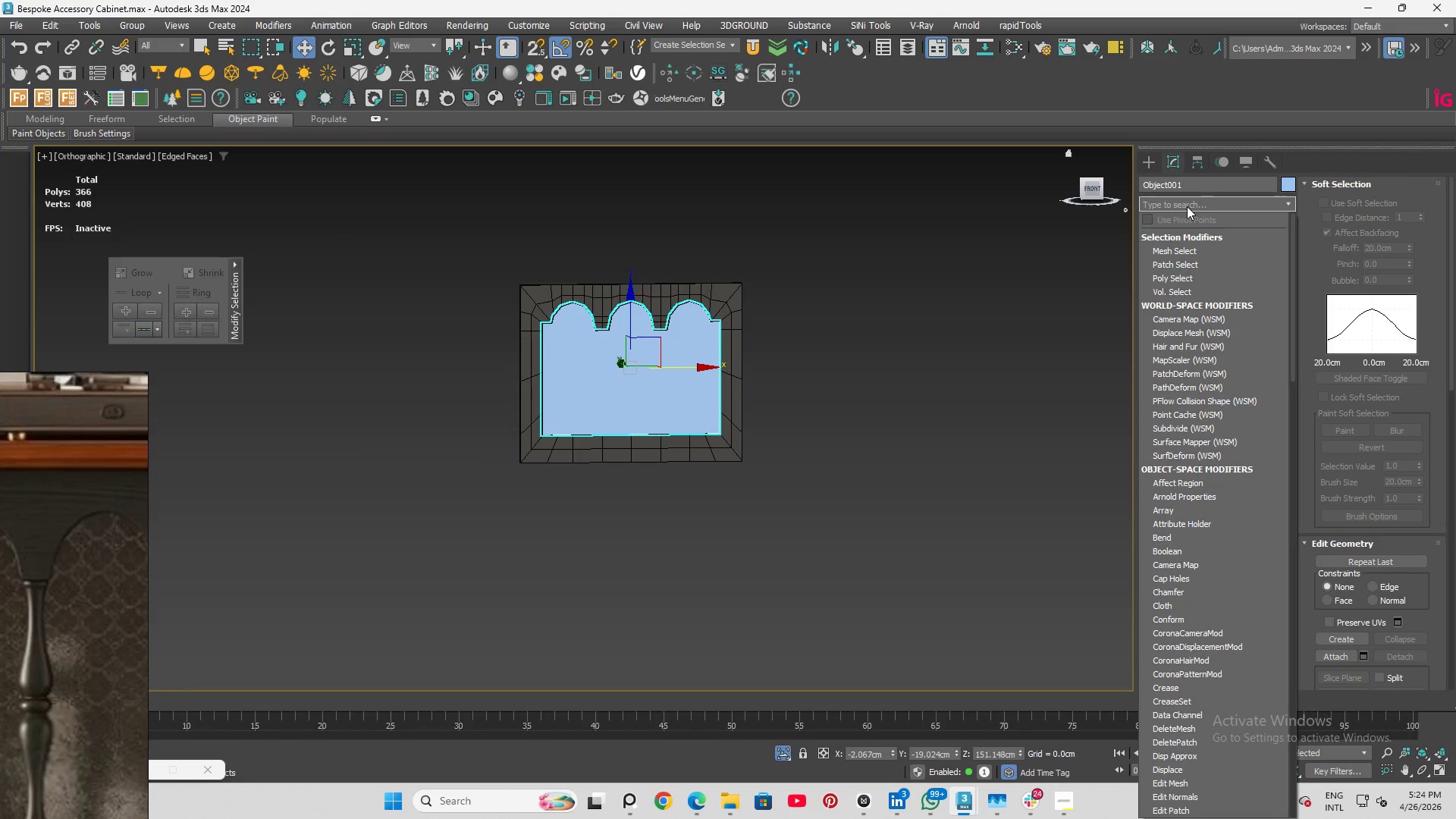 
type(ed)
 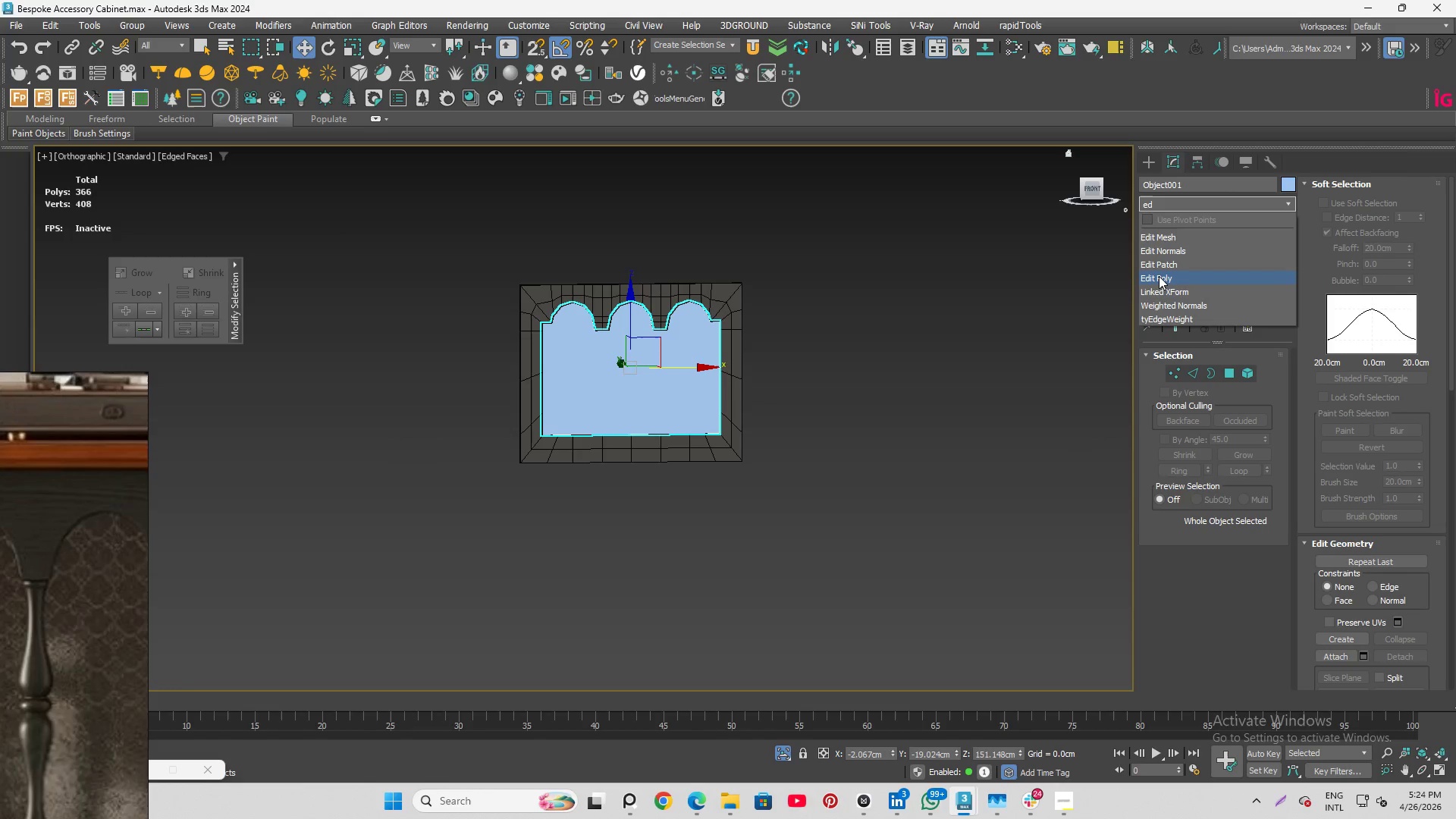 
left_click([1159, 276])
 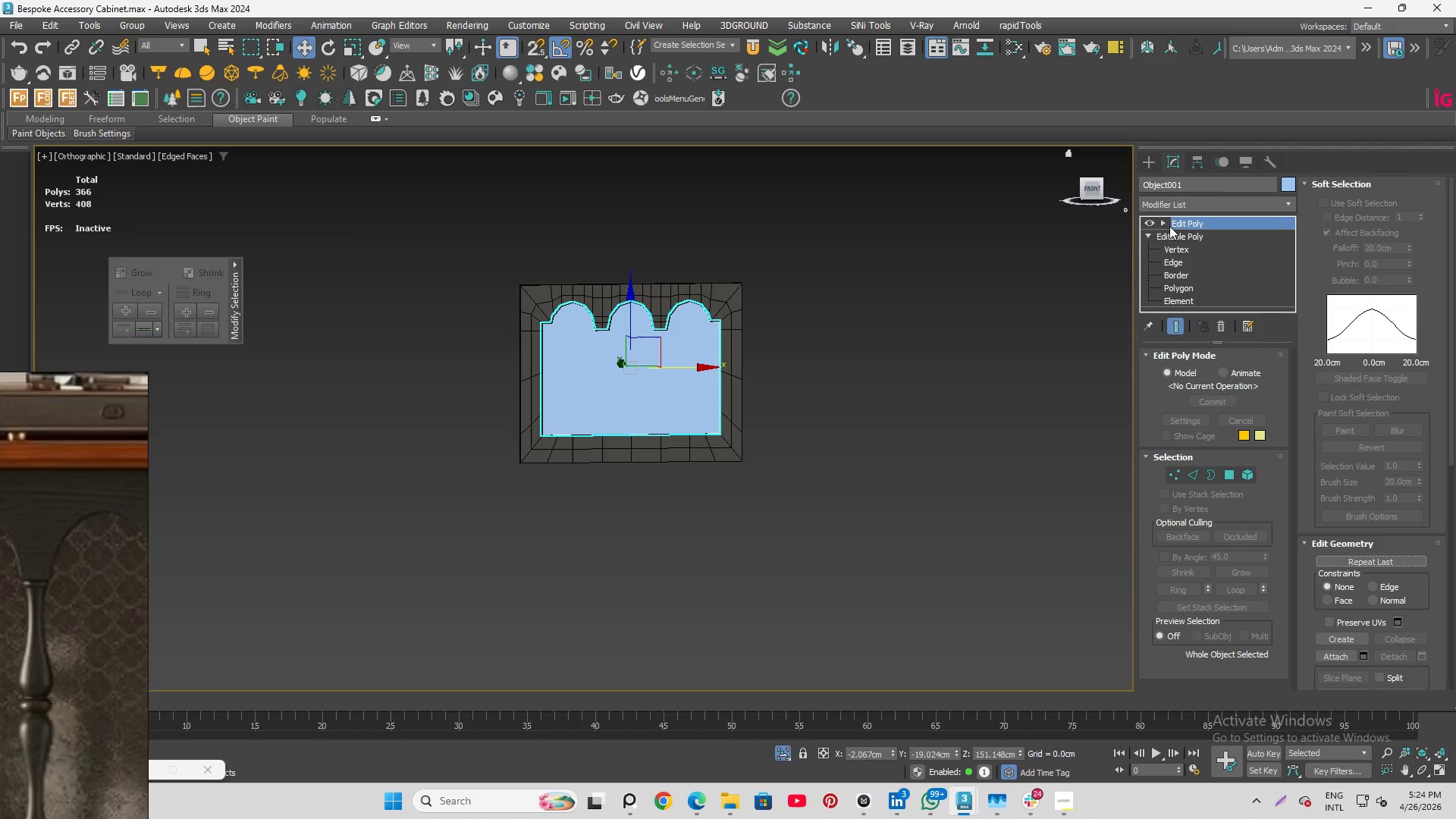 
left_click([1165, 223])
 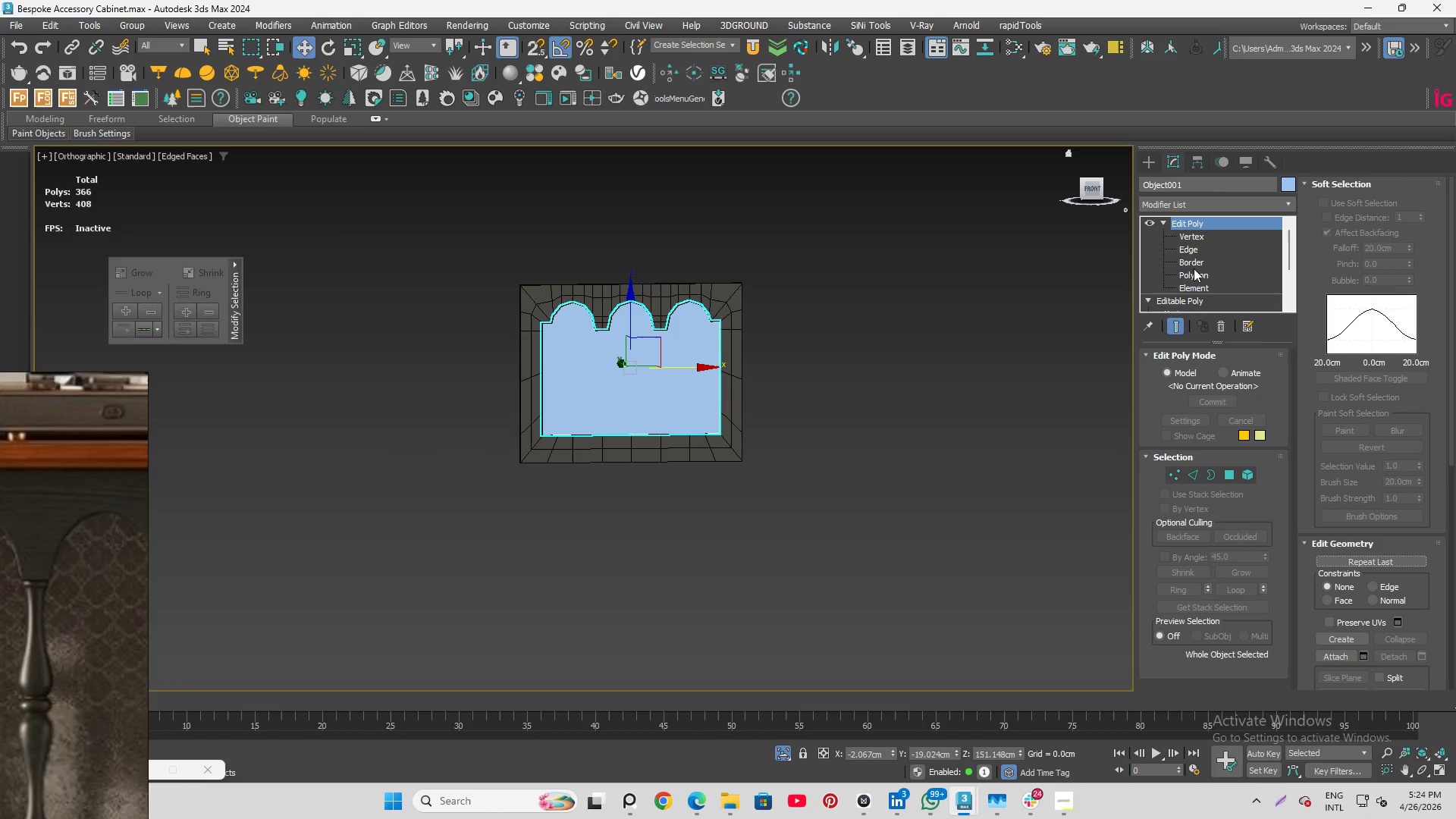 
left_click([1194, 275])
 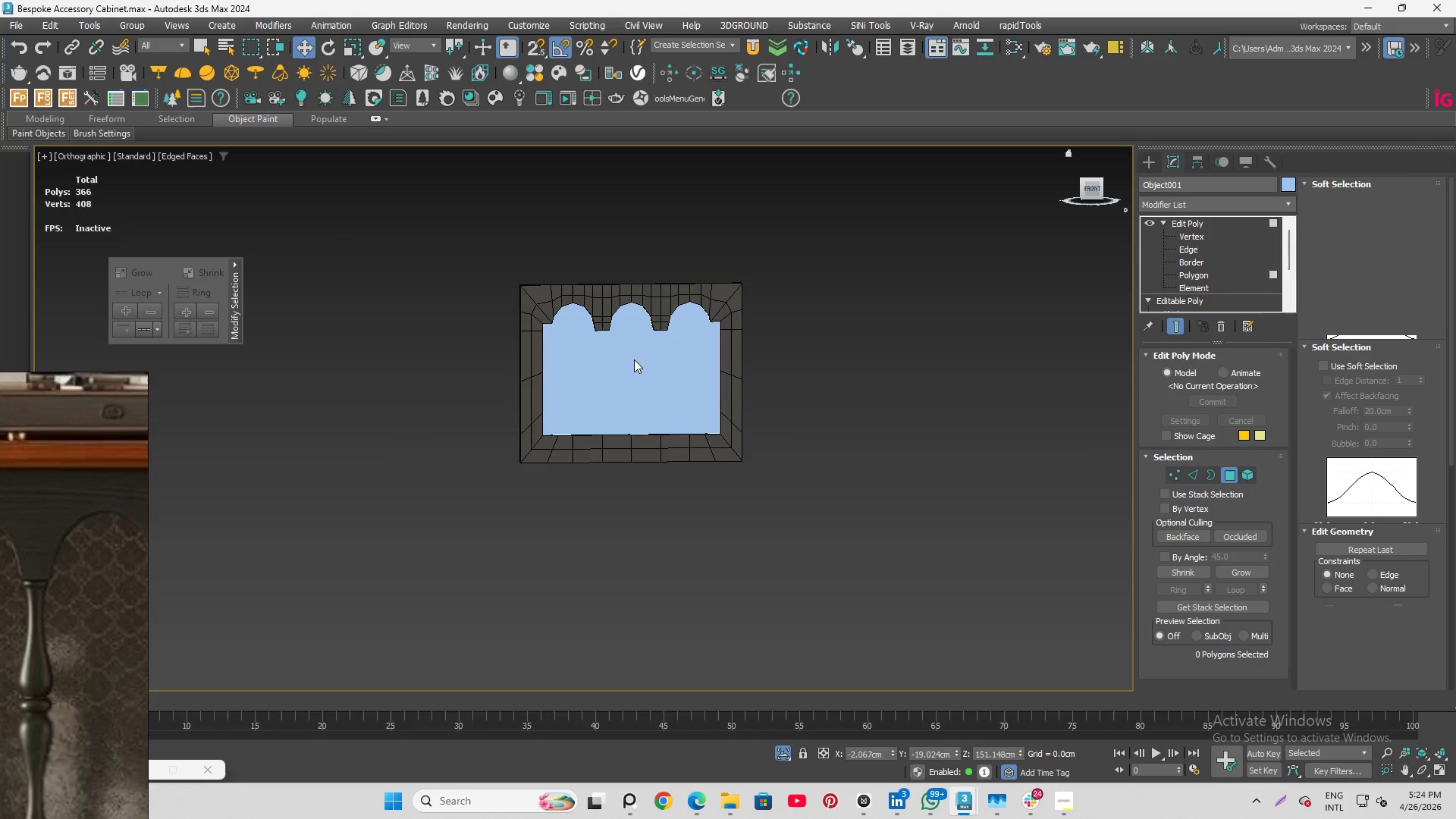 
scroll: coordinate [629, 370], scroll_direction: up, amount: 3.0
 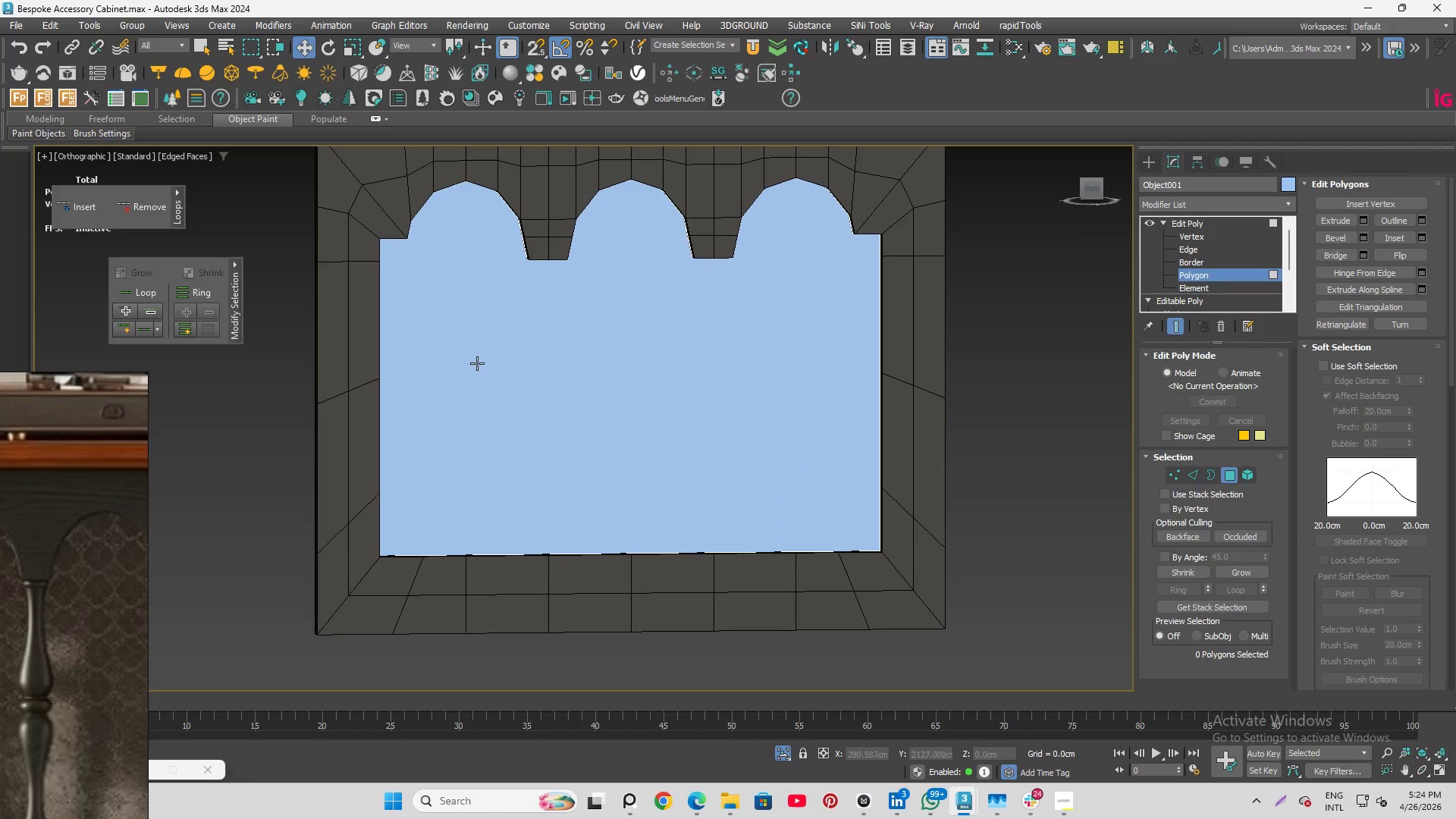 
left_click([477, 362])
 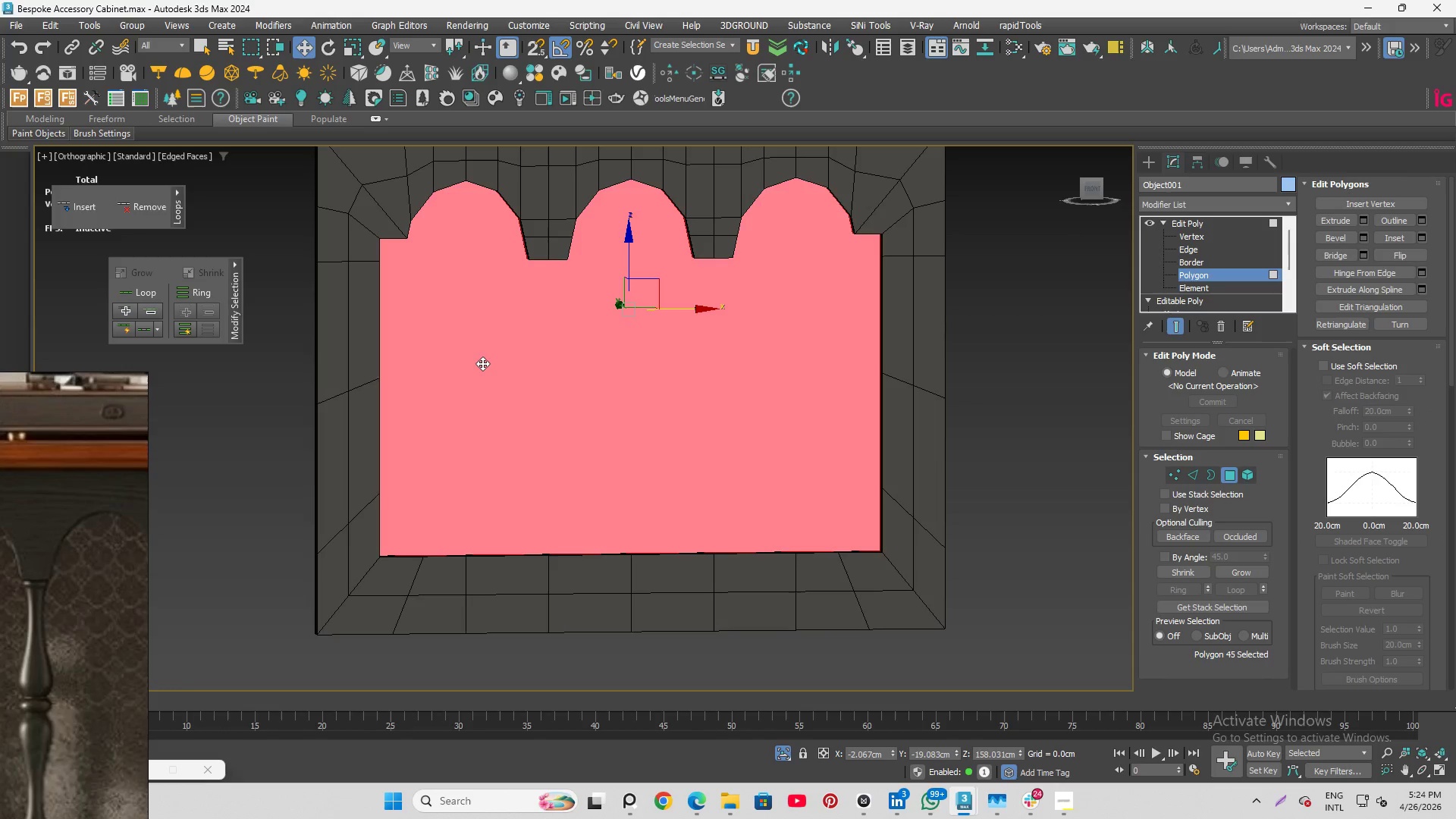 
key(Q)
 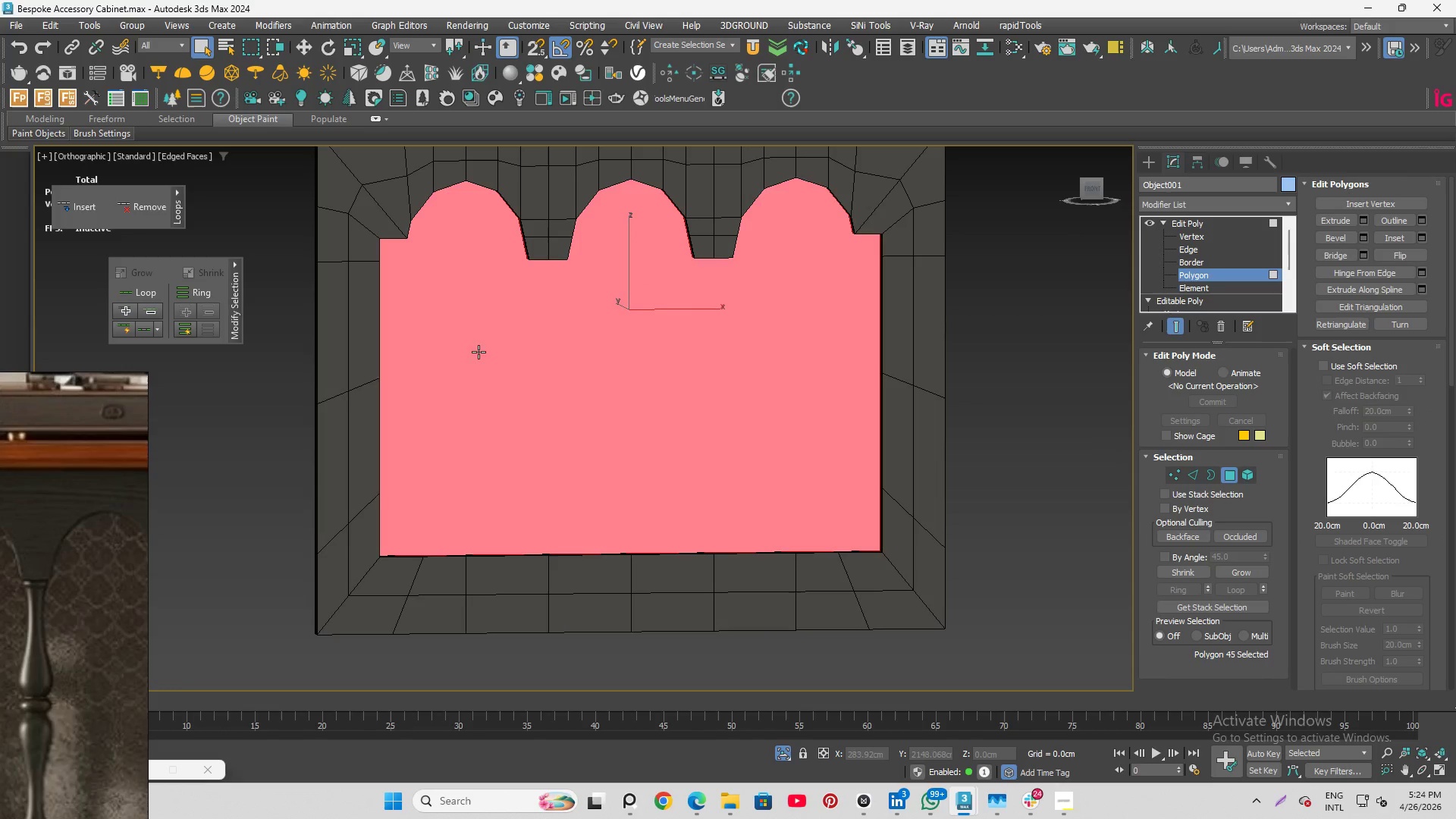 
left_click_drag(start_coordinate=[479, 352], to_coordinate=[735, 444])
 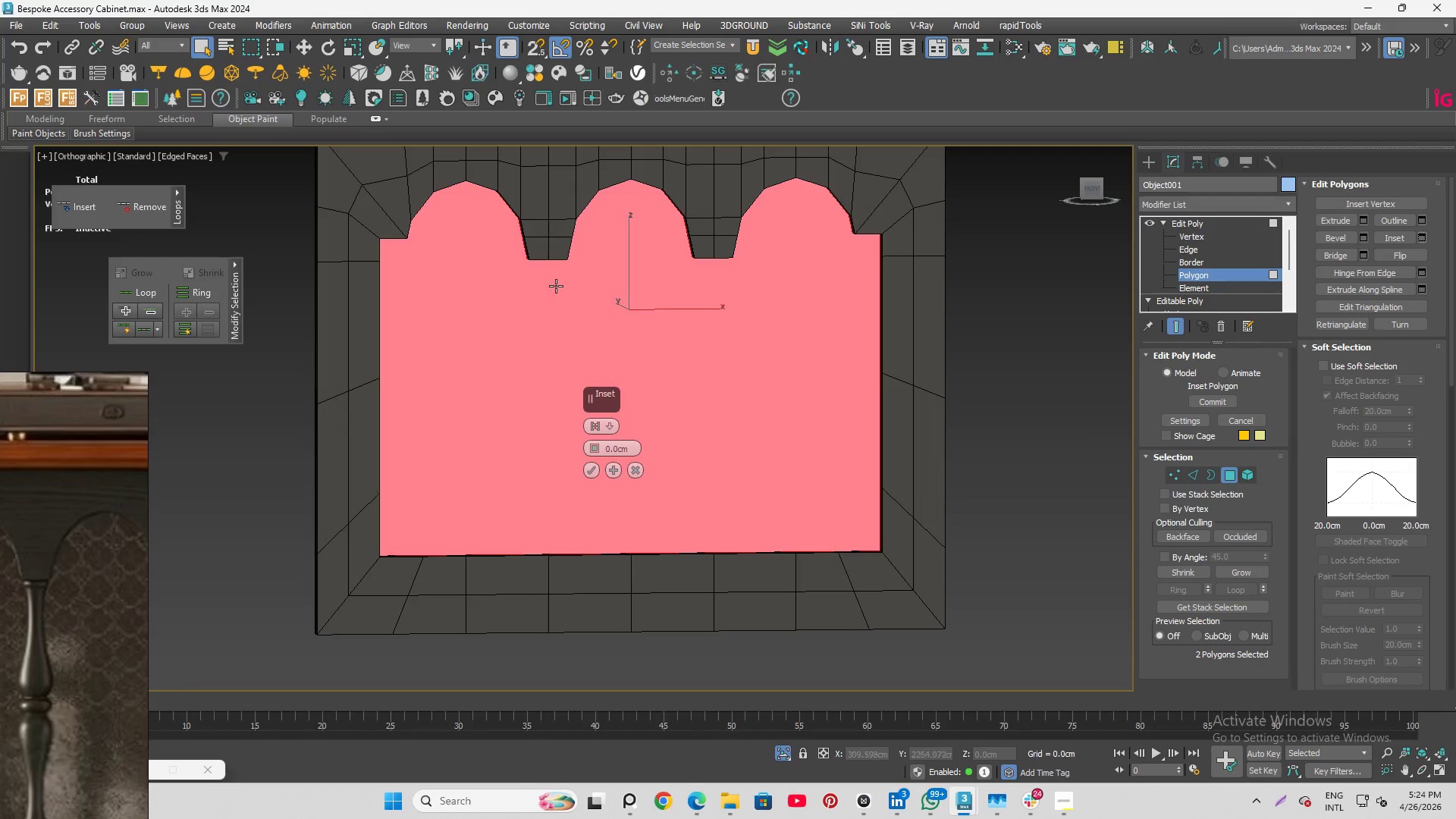 
left_click_drag(start_coordinate=[592, 443], to_coordinate=[590, 429])
 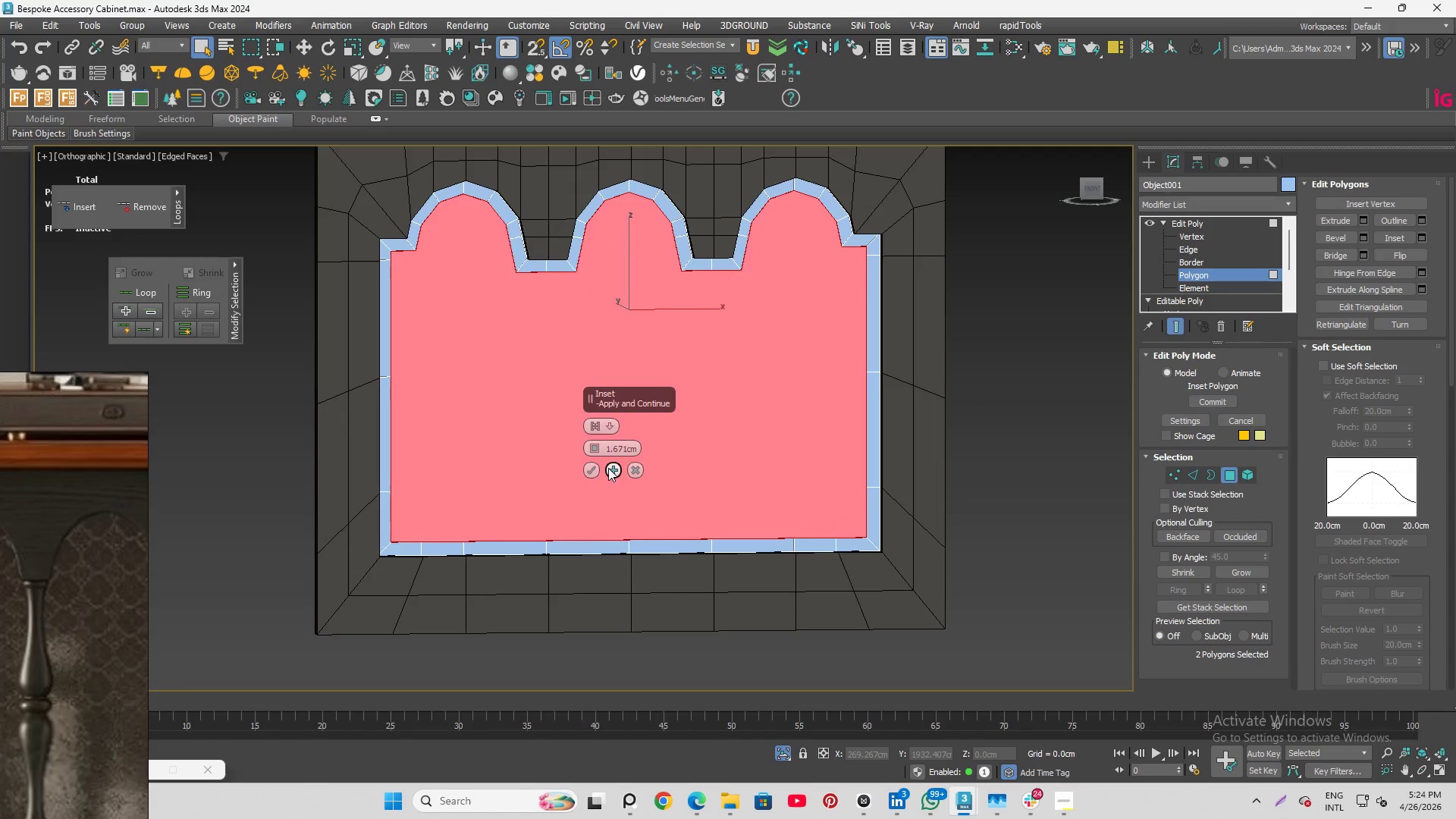 
wait(10.19)
 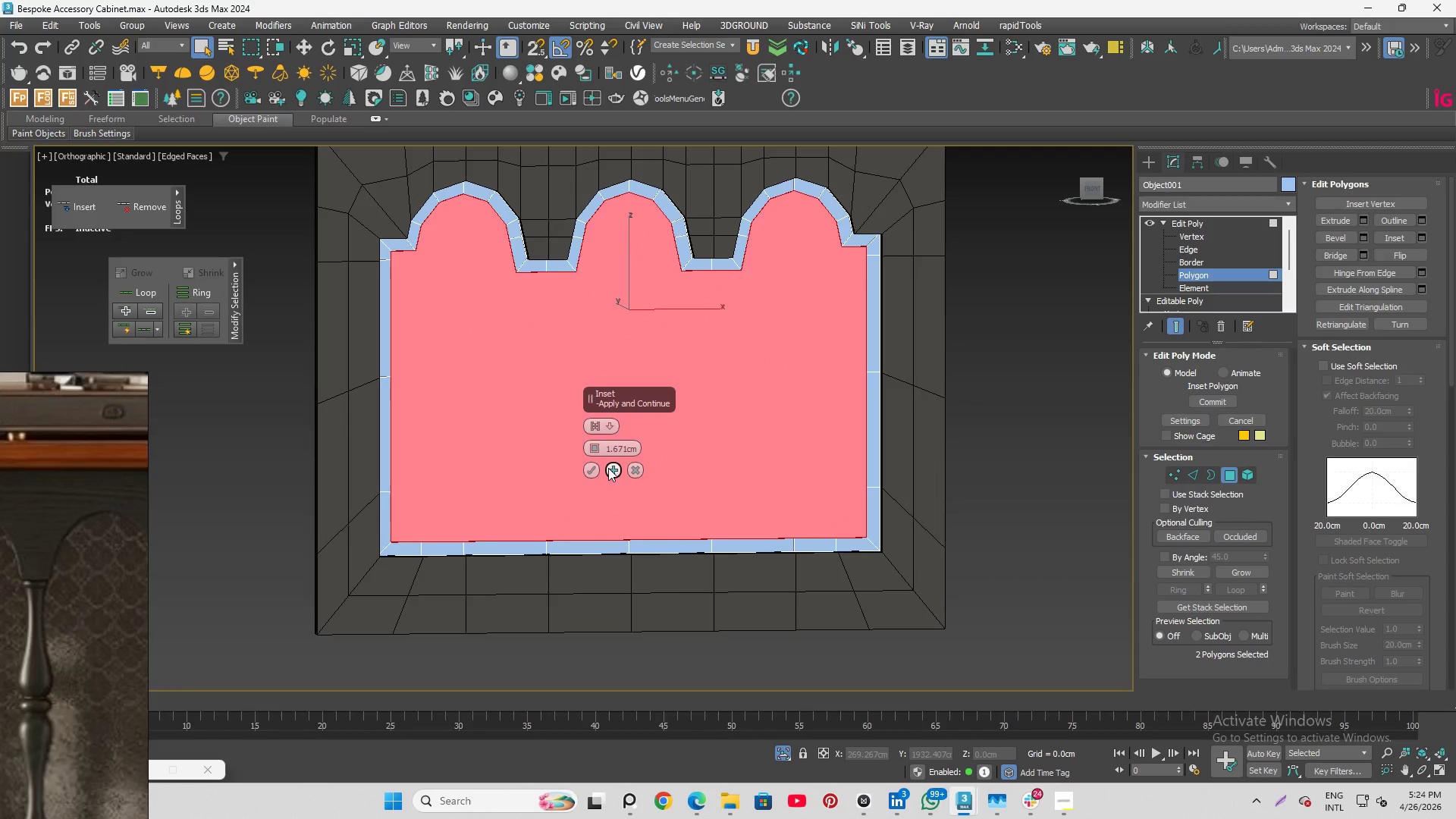 
left_click([588, 464])
 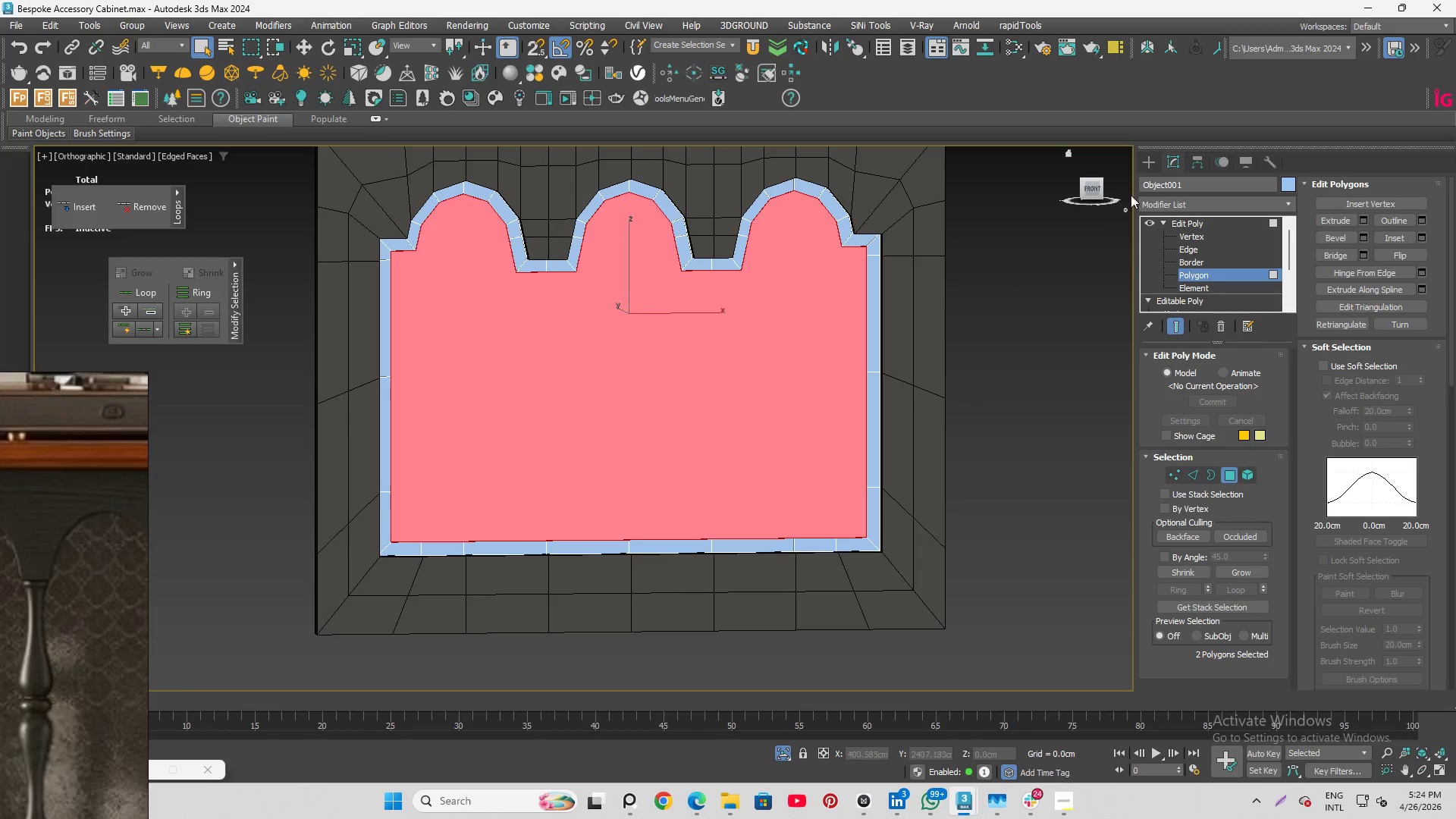 
left_click([1205, 199])
 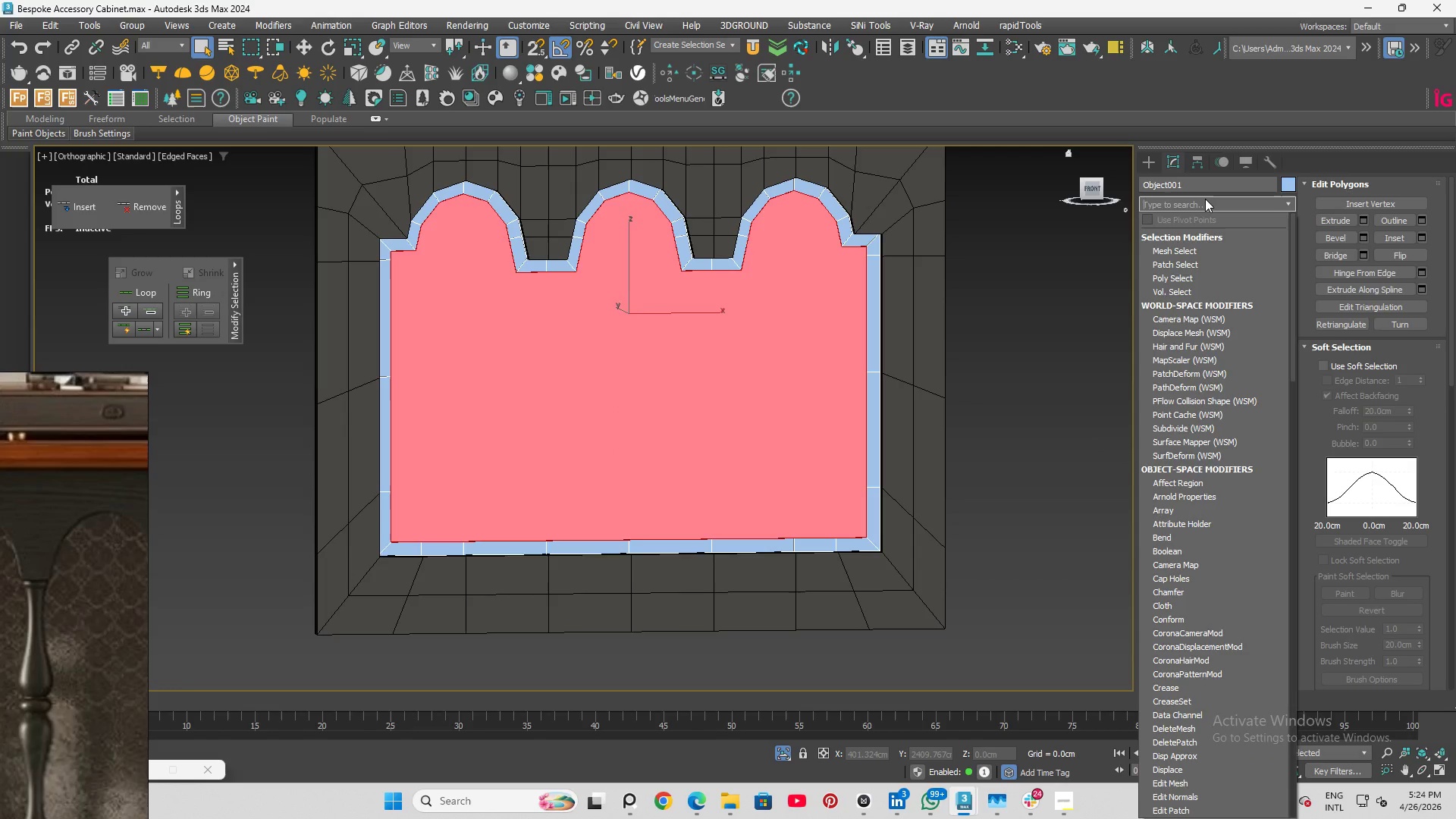 
type(qu)
 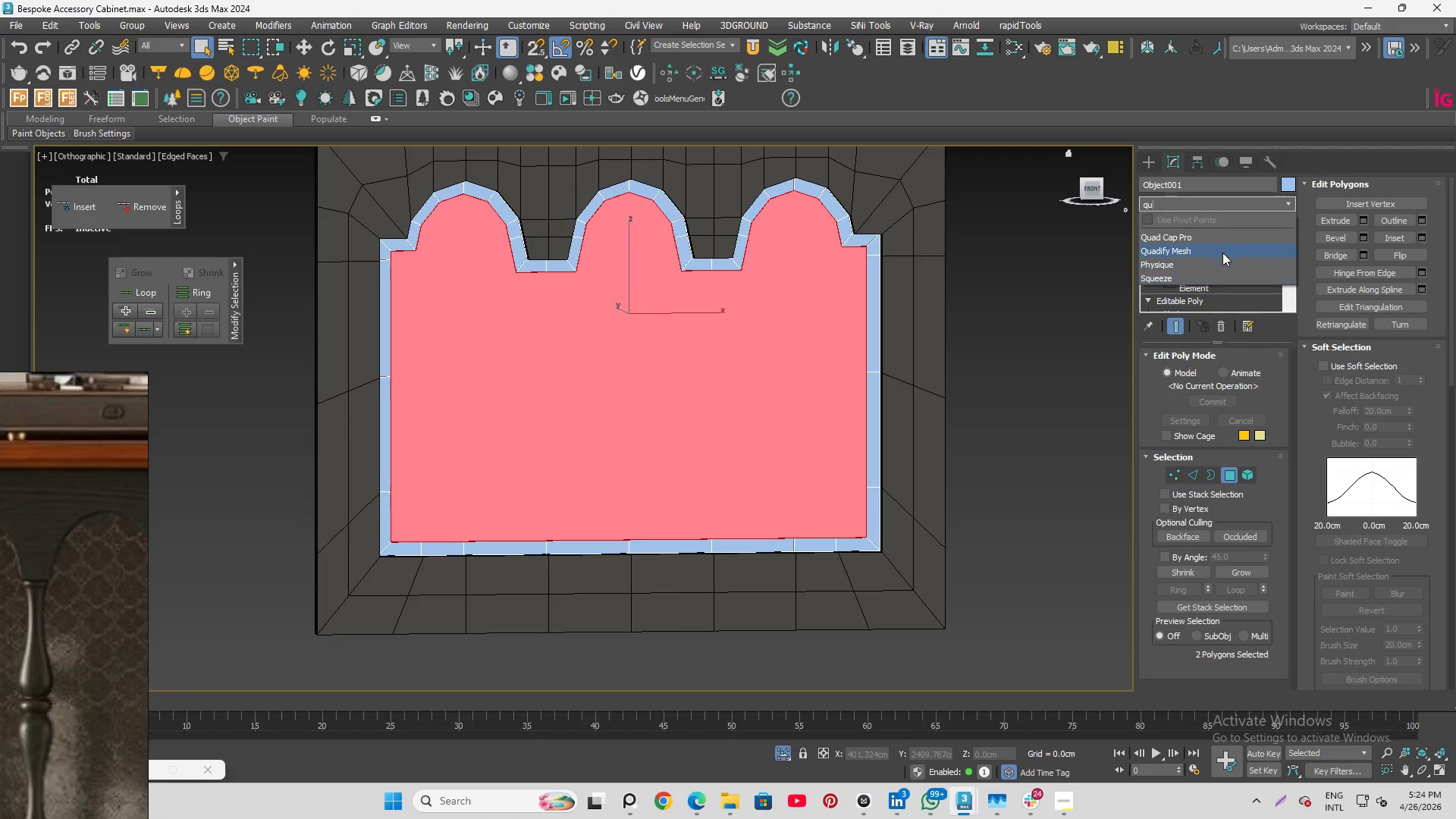 
left_click([1219, 240])
 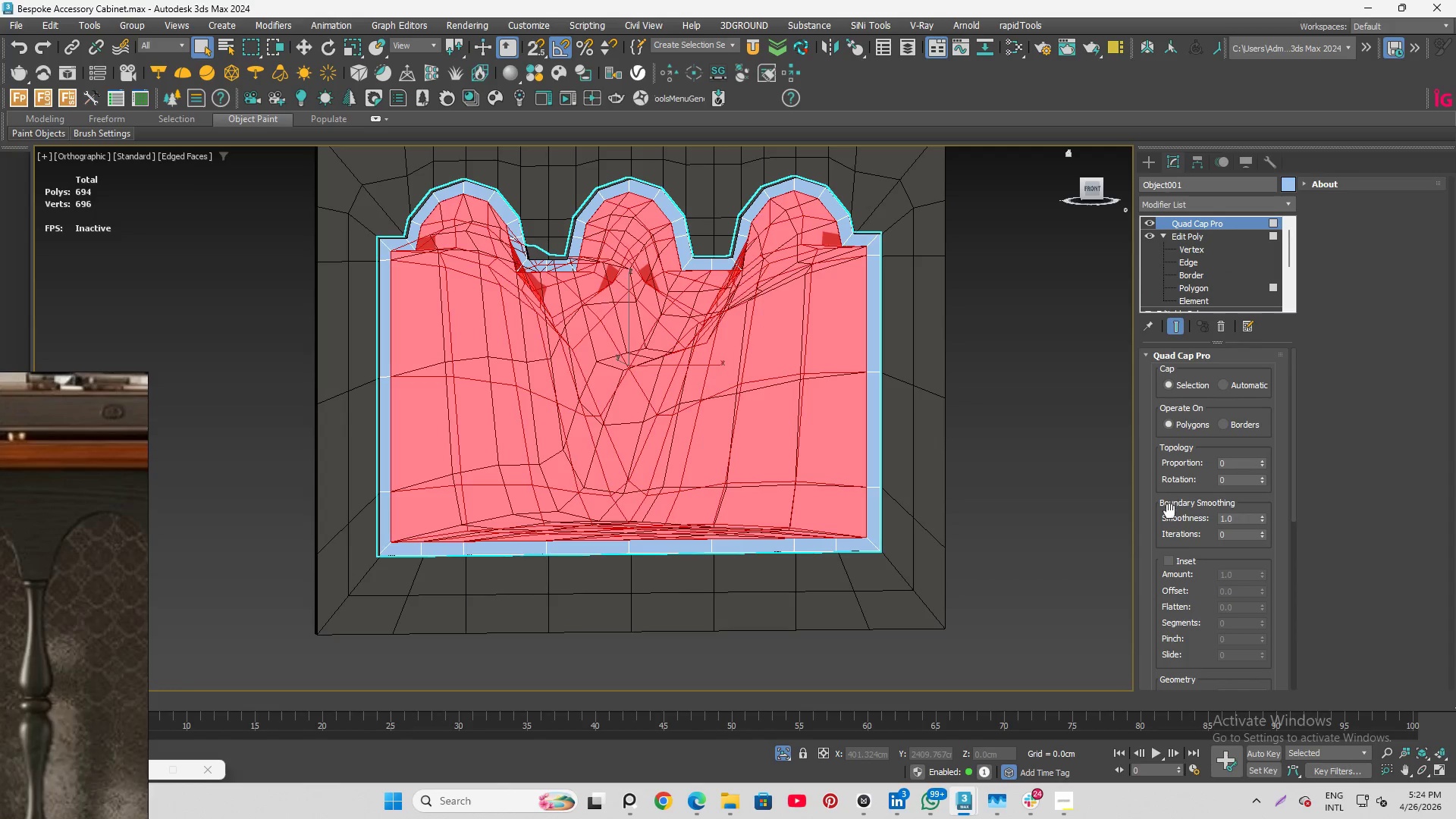 
hold_key(key=AltLeft, duration=1.77)
 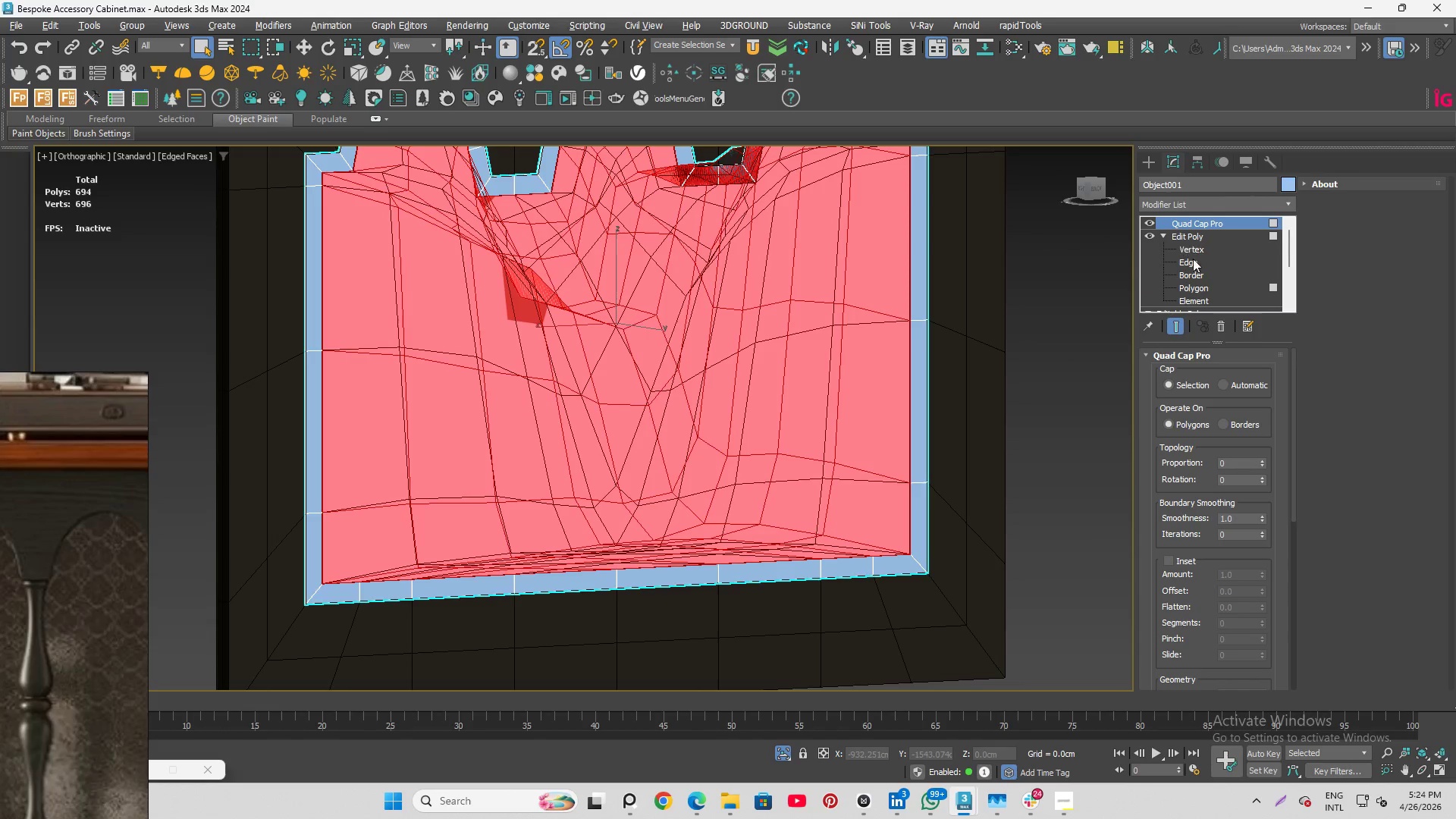 
scroll: coordinate [586, 471], scroll_direction: up, amount: 1.0
 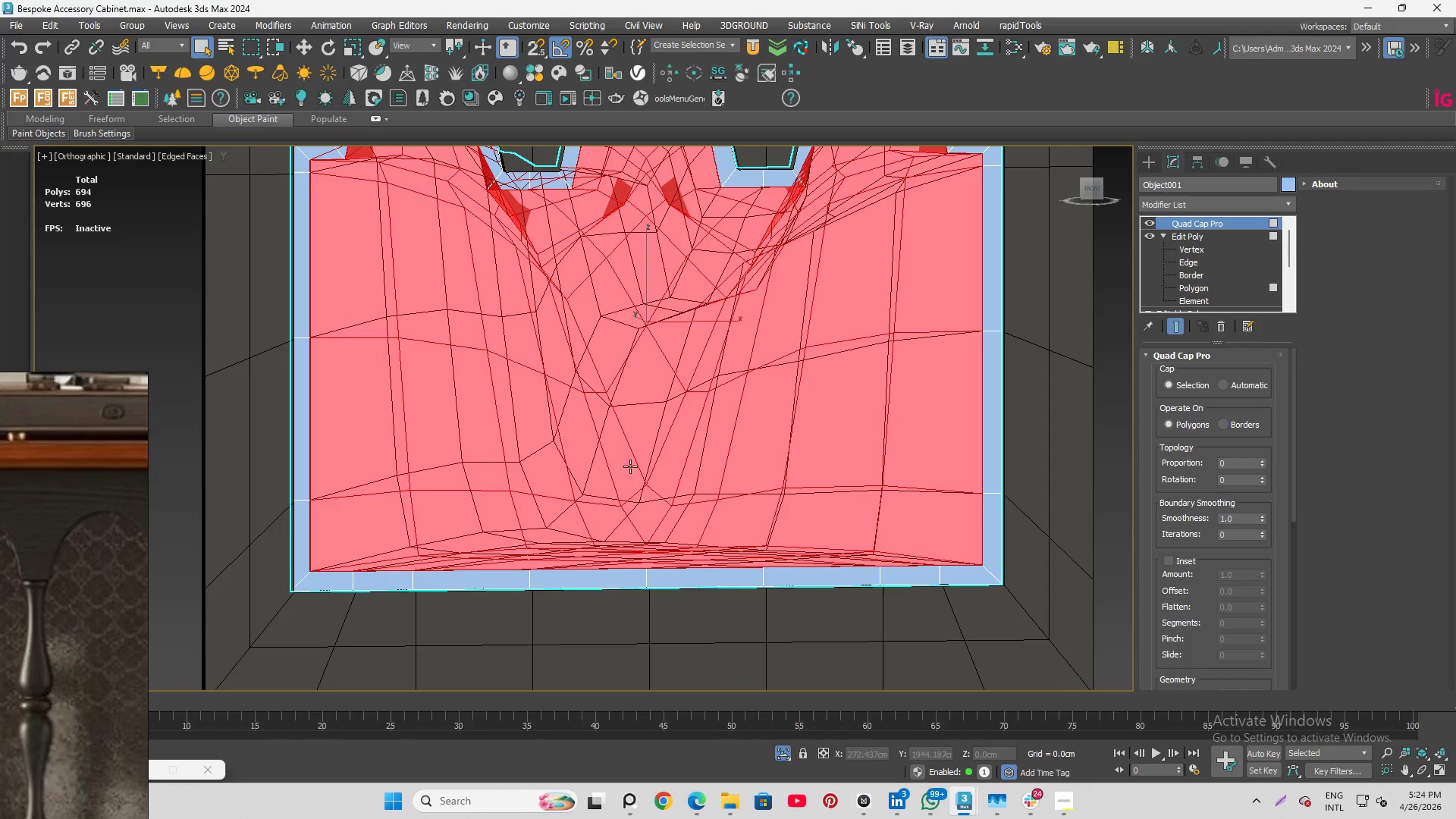 
left_click([1197, 292])
 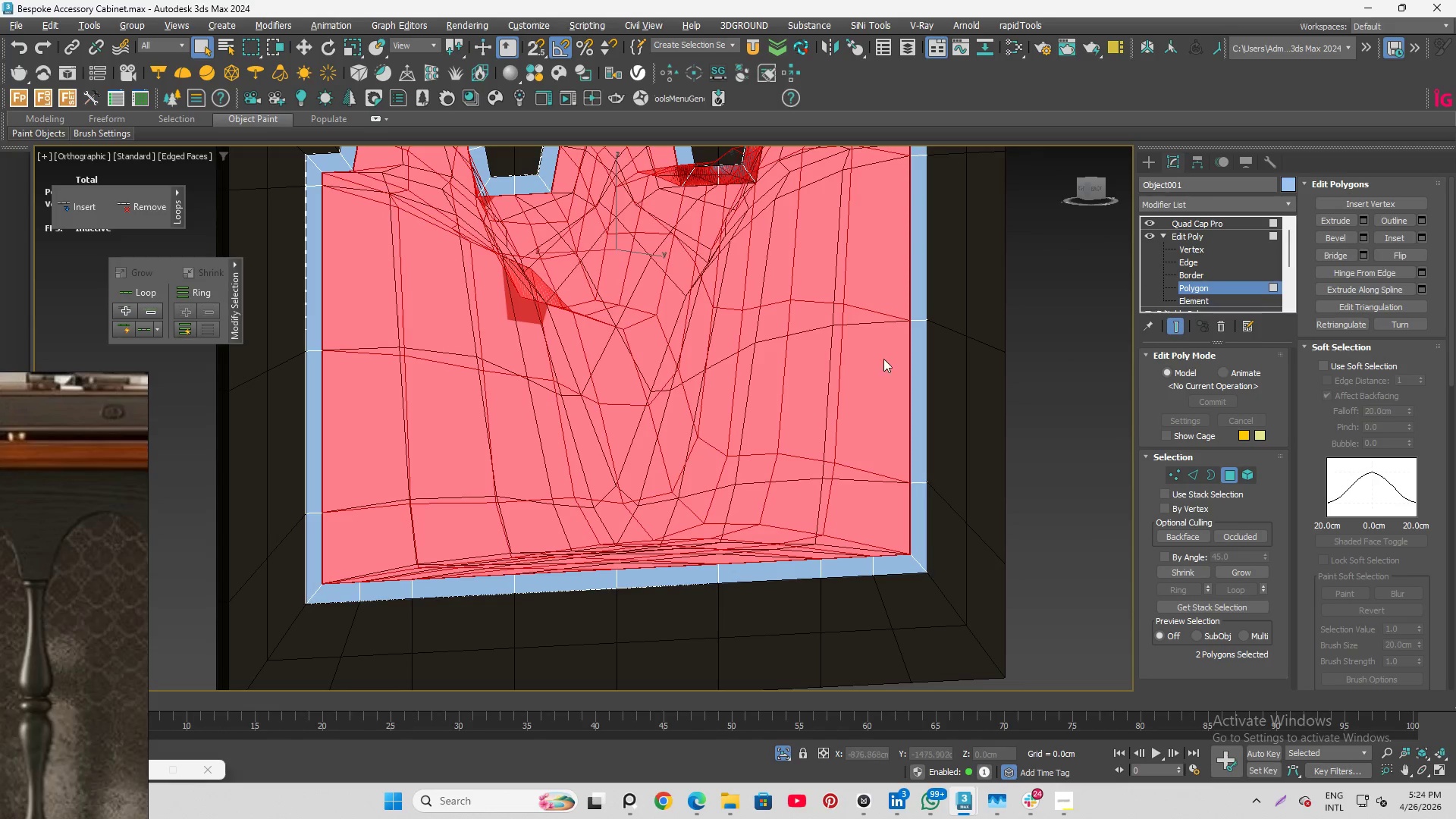 
left_click([689, 376])
 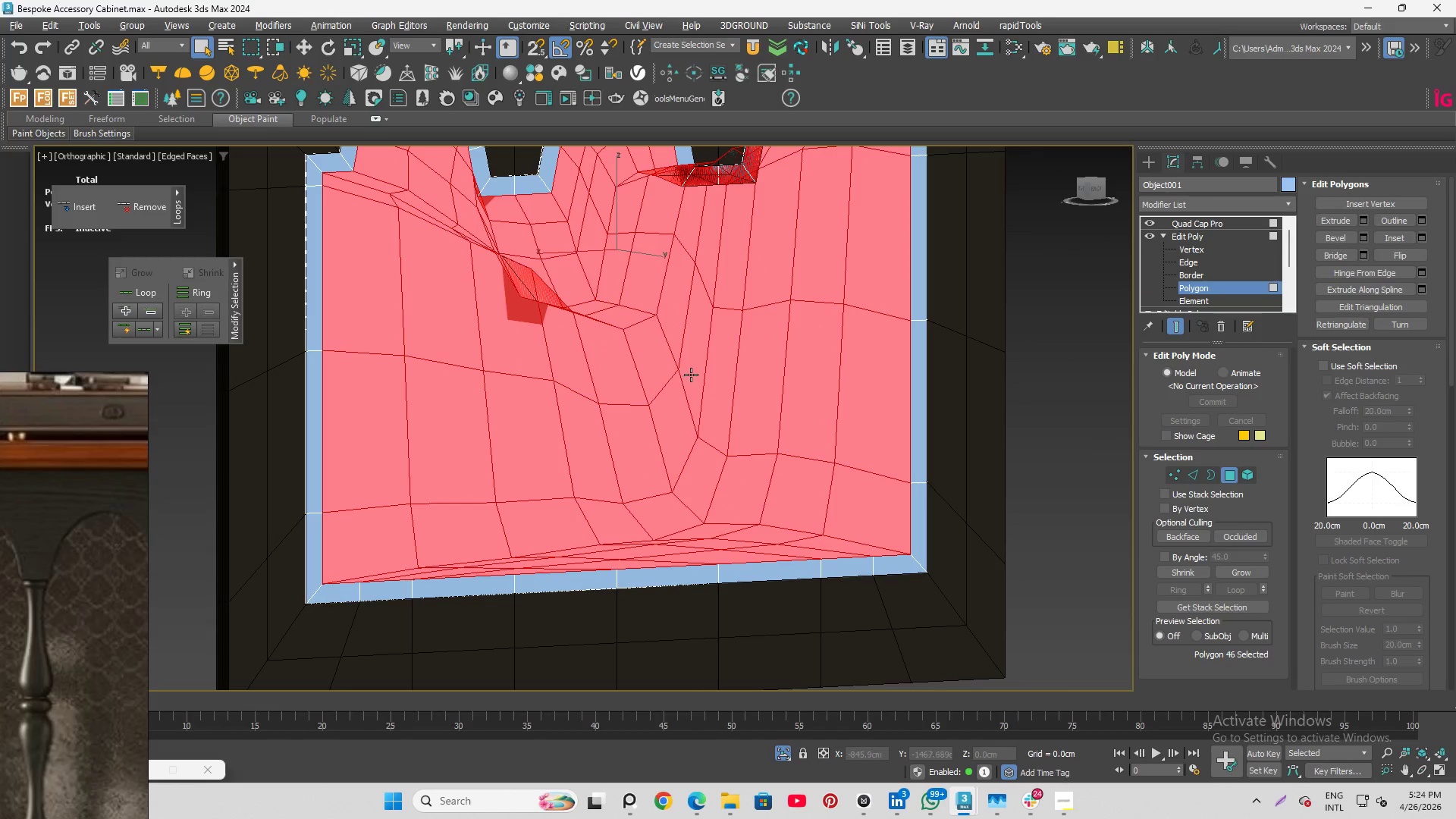 
hold_key(key=AltLeft, duration=2.64)
 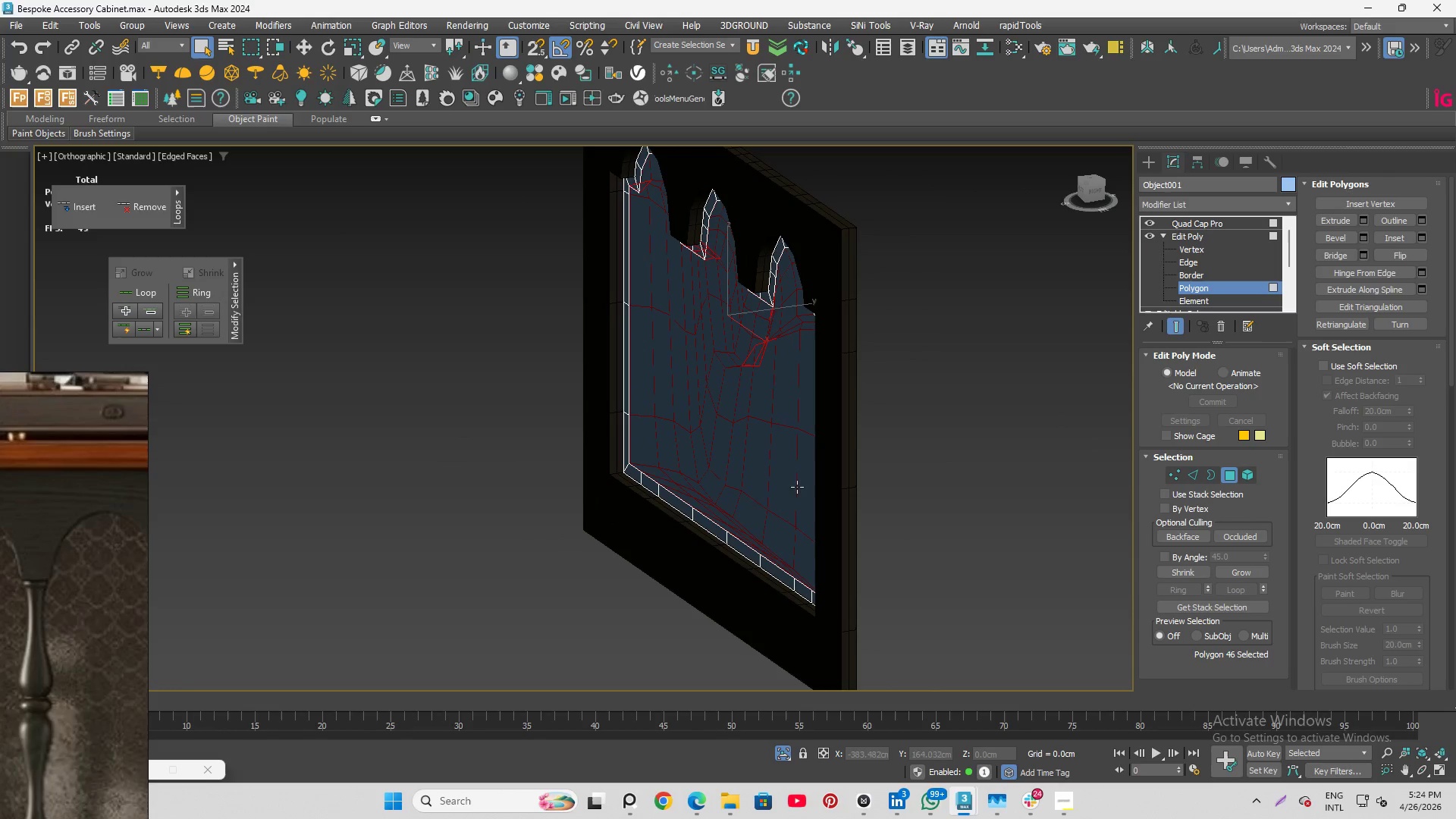 
scroll: coordinate [692, 400], scroll_direction: down, amount: 1.0
 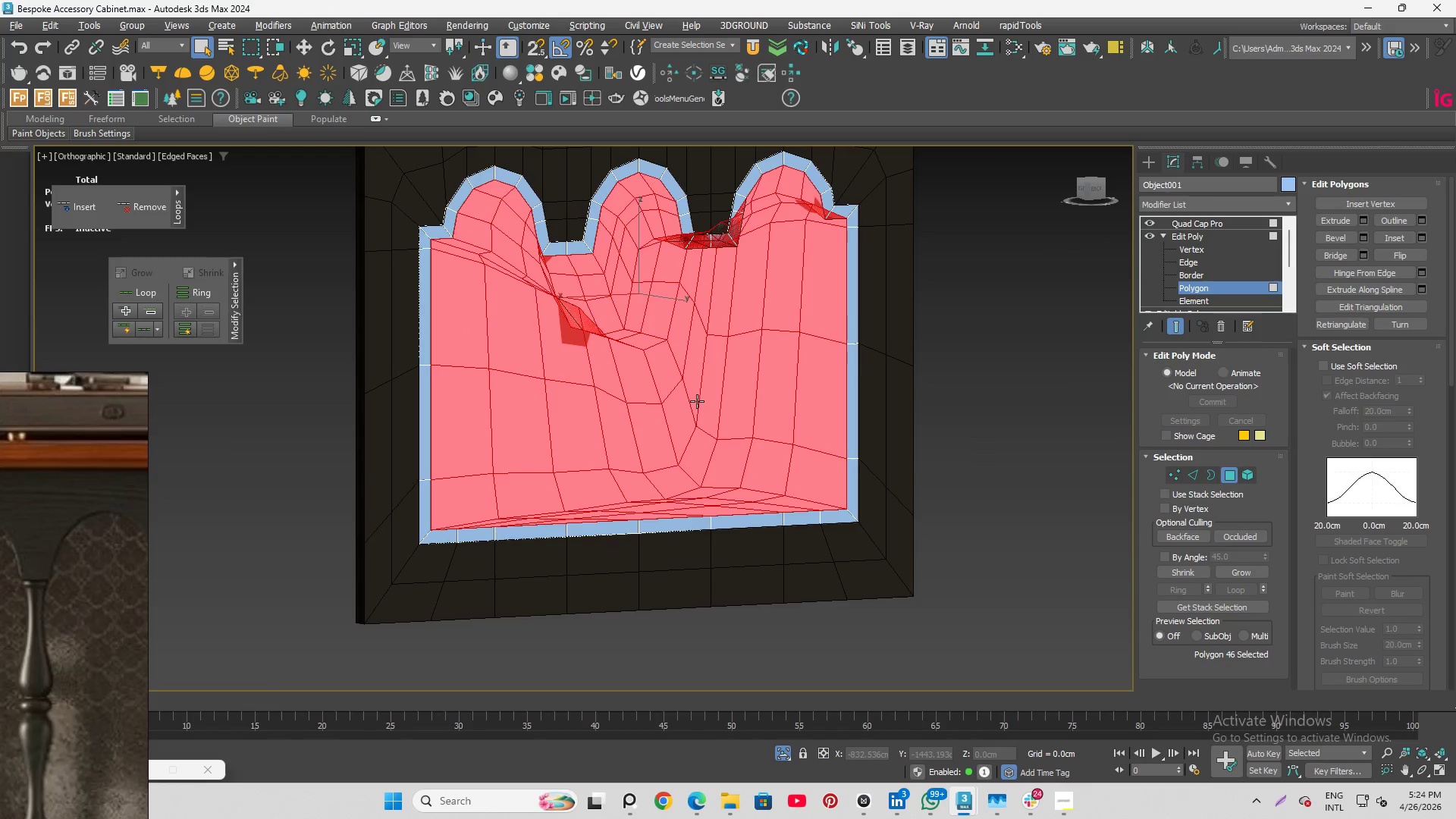 
hold_key(key=AltLeft, duration=1.88)
 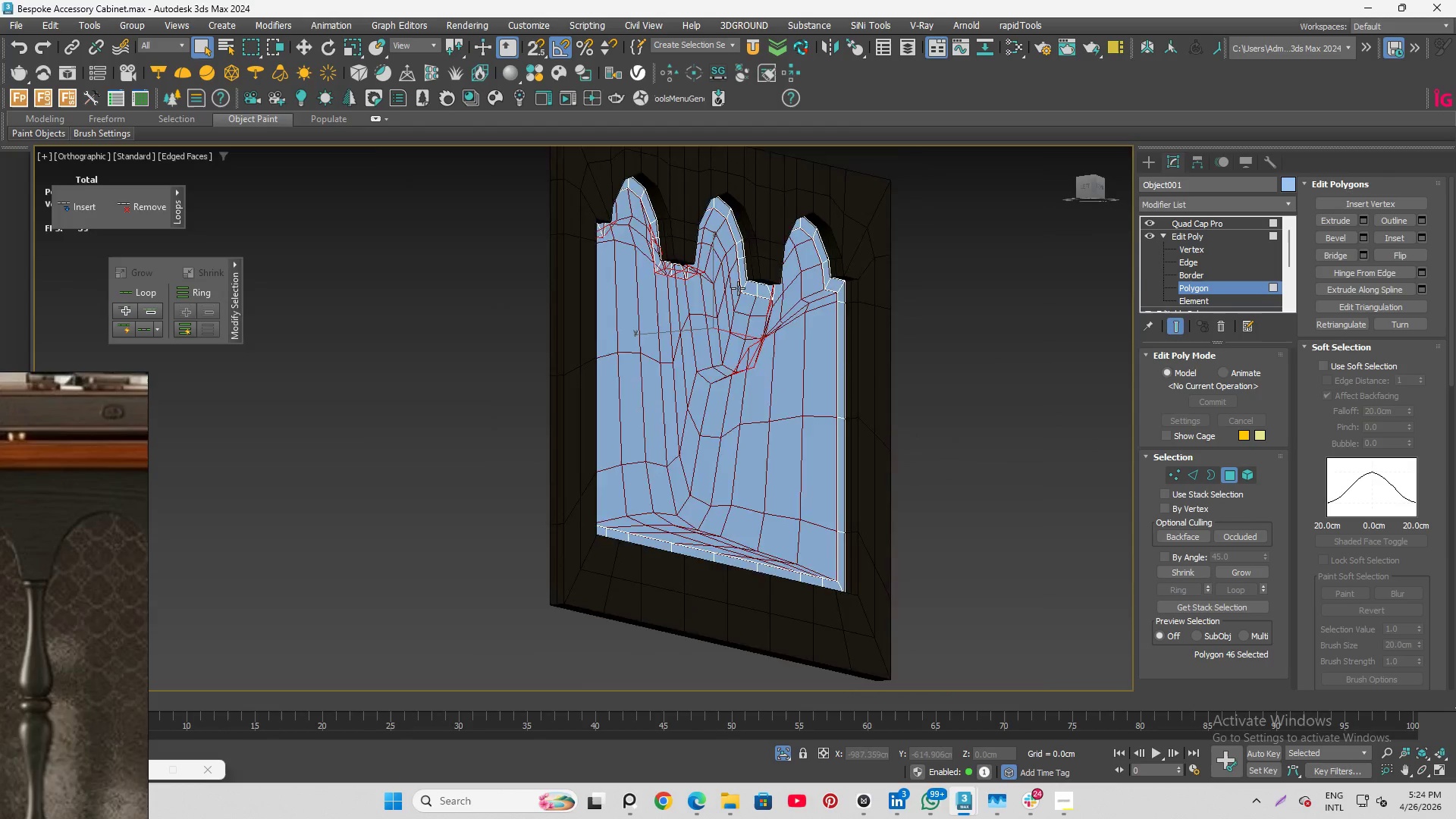 
hold_key(key=AltLeft, duration=1.7)
 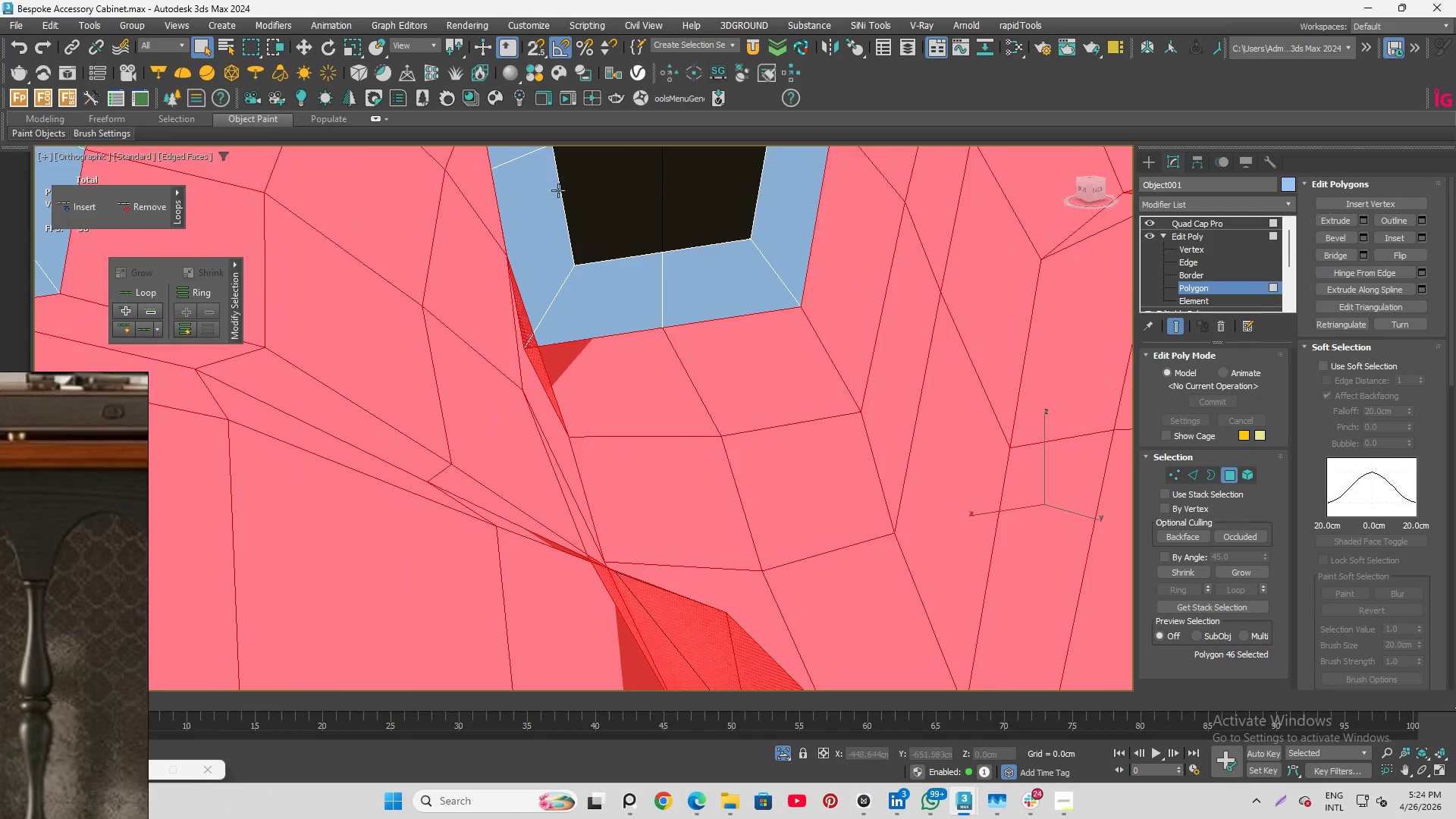 
scroll: coordinate [740, 287], scroll_direction: up, amount: 5.0
 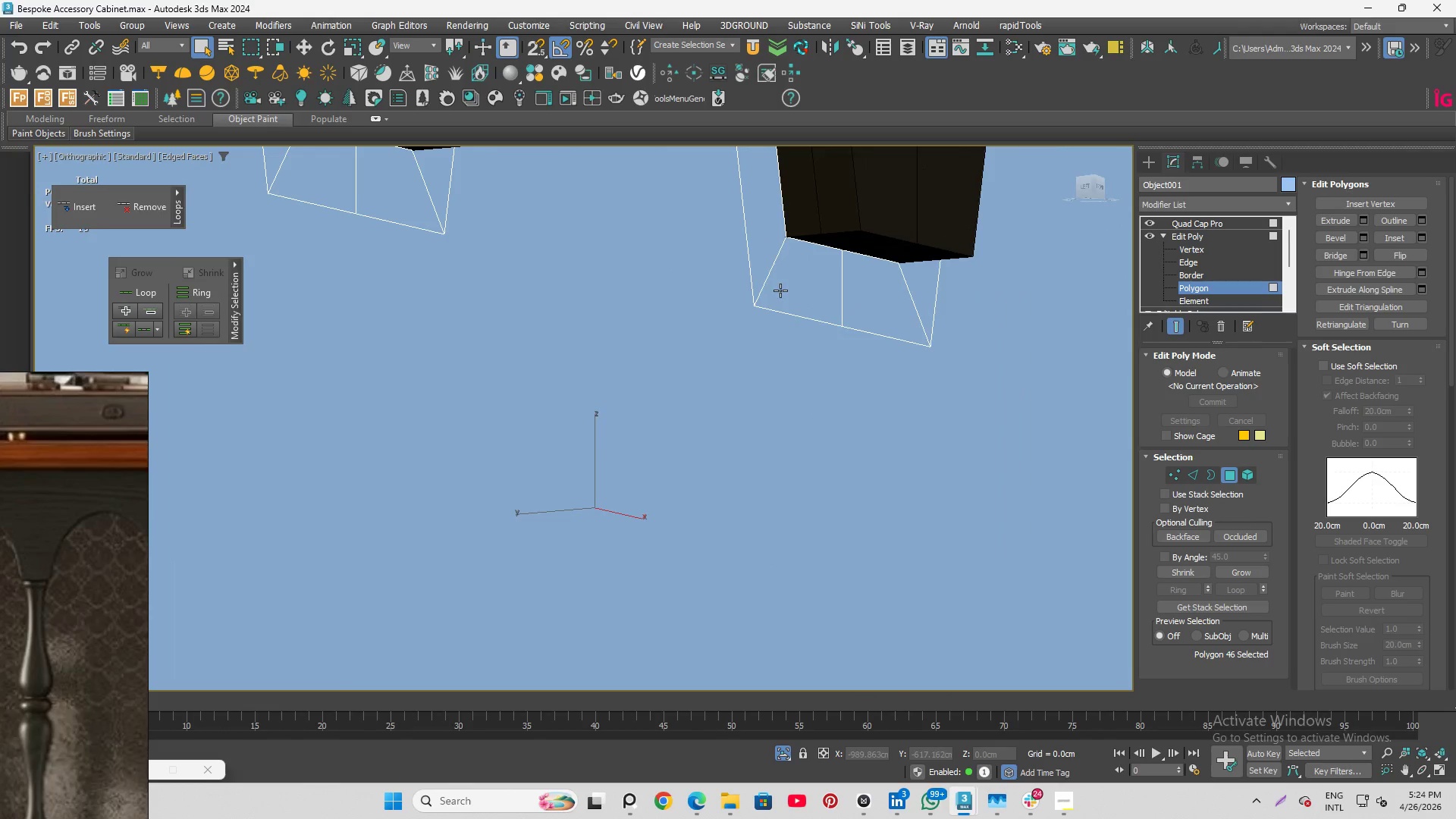 
hold_key(key=AltLeft, duration=0.89)
 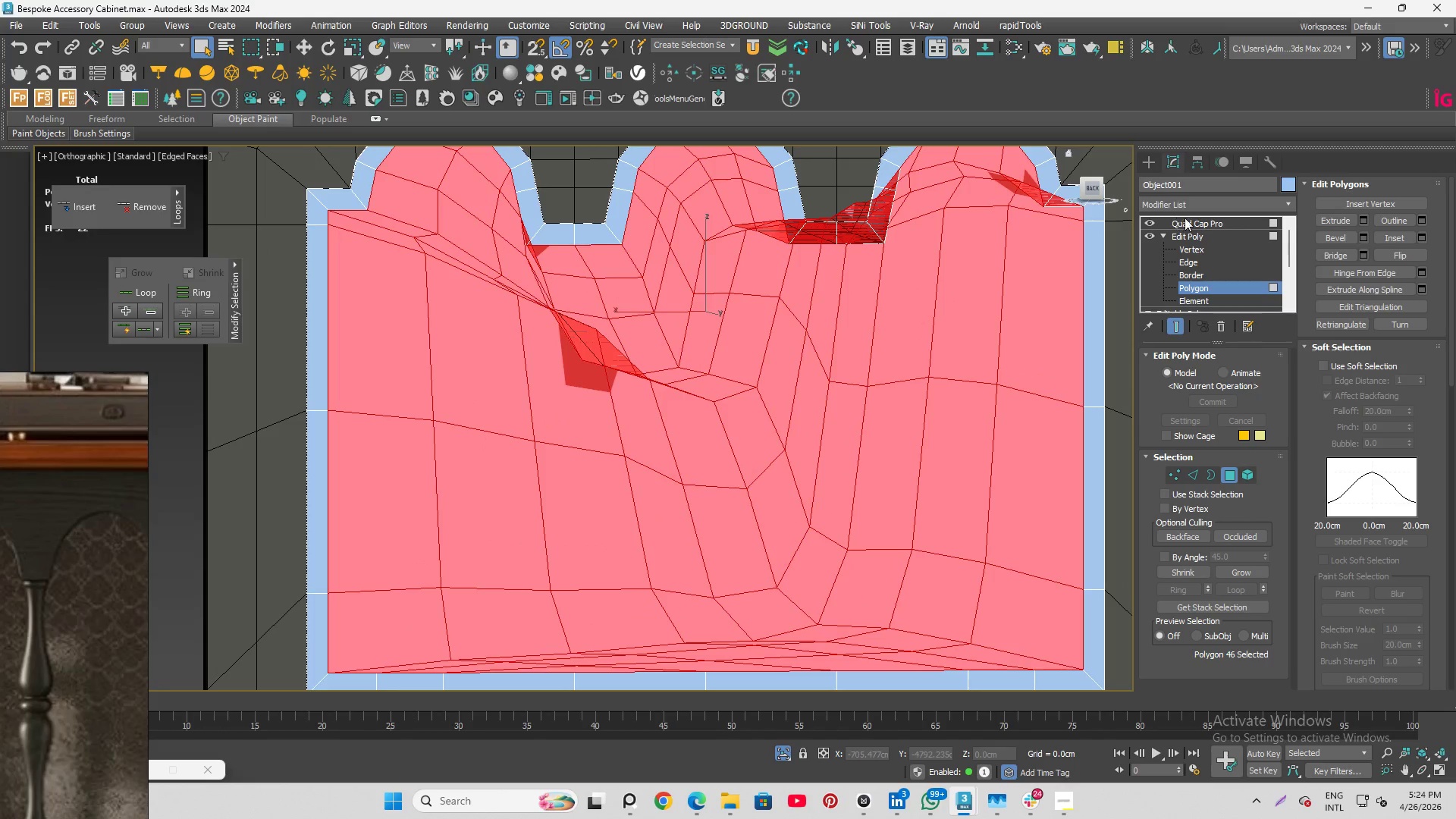 
scroll: coordinate [567, 202], scroll_direction: down, amount: 4.0
 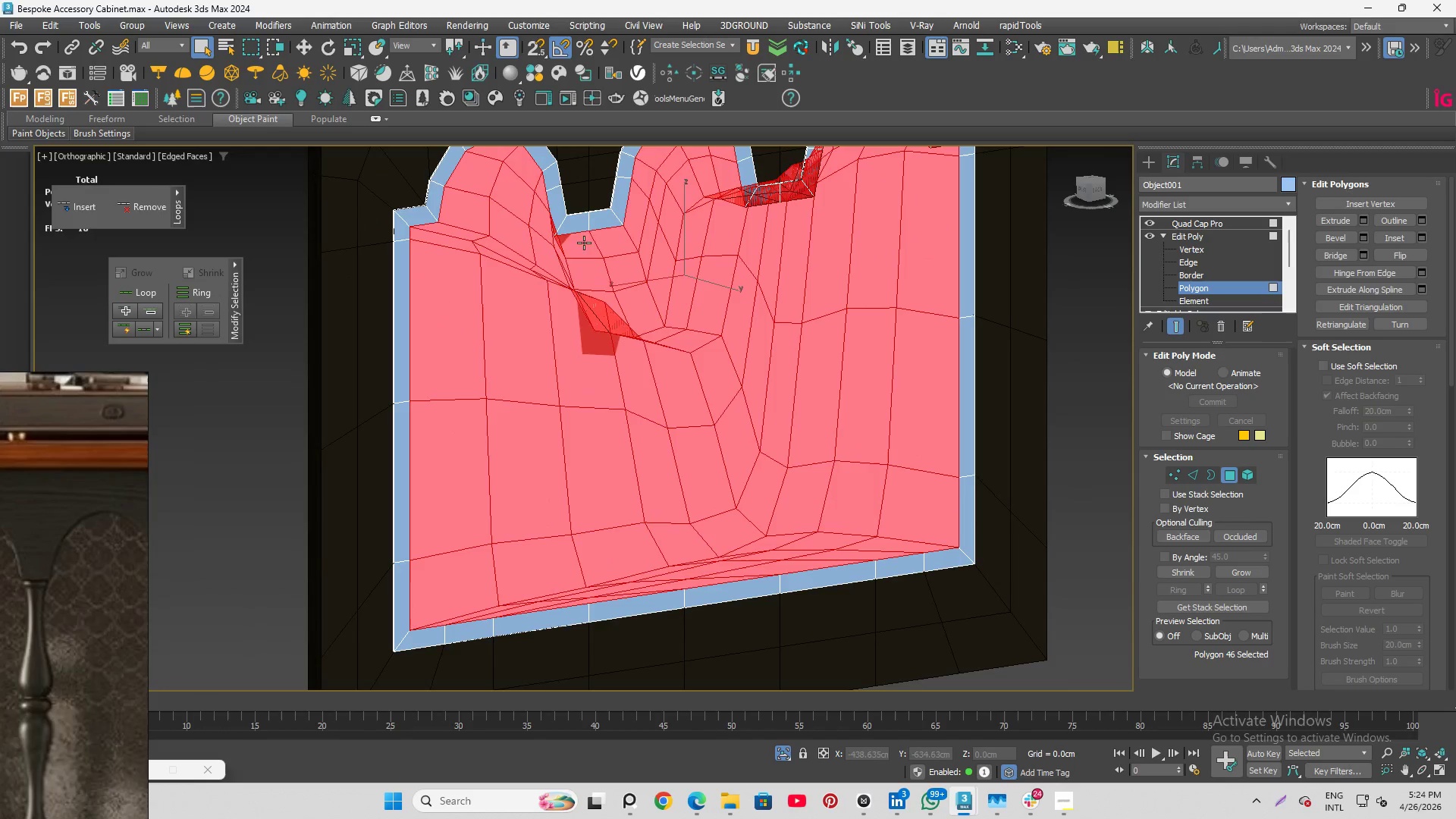 
scroll: coordinate [807, 181], scroll_direction: up, amount: 1.0
 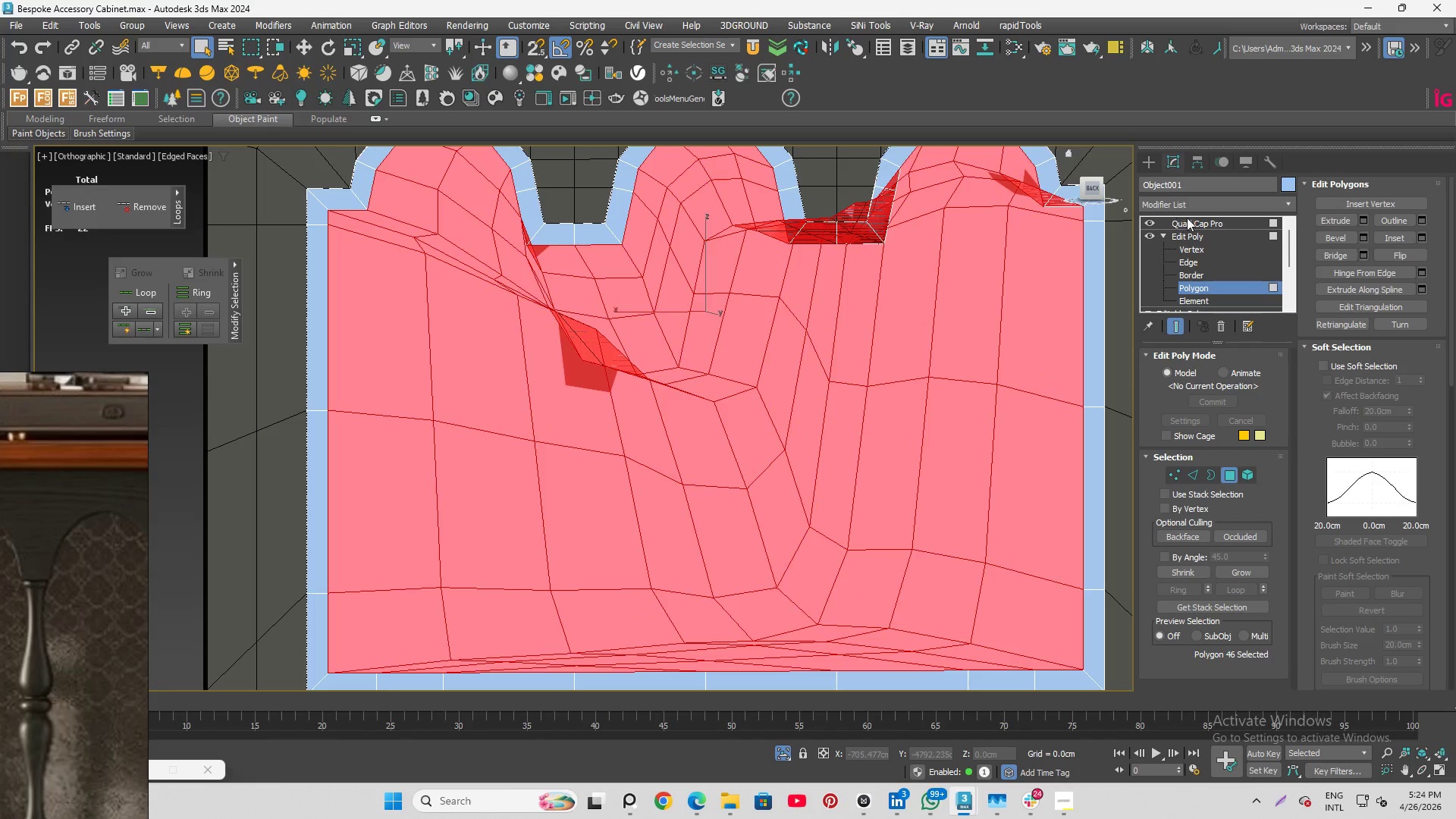 
left_click([1191, 223])
 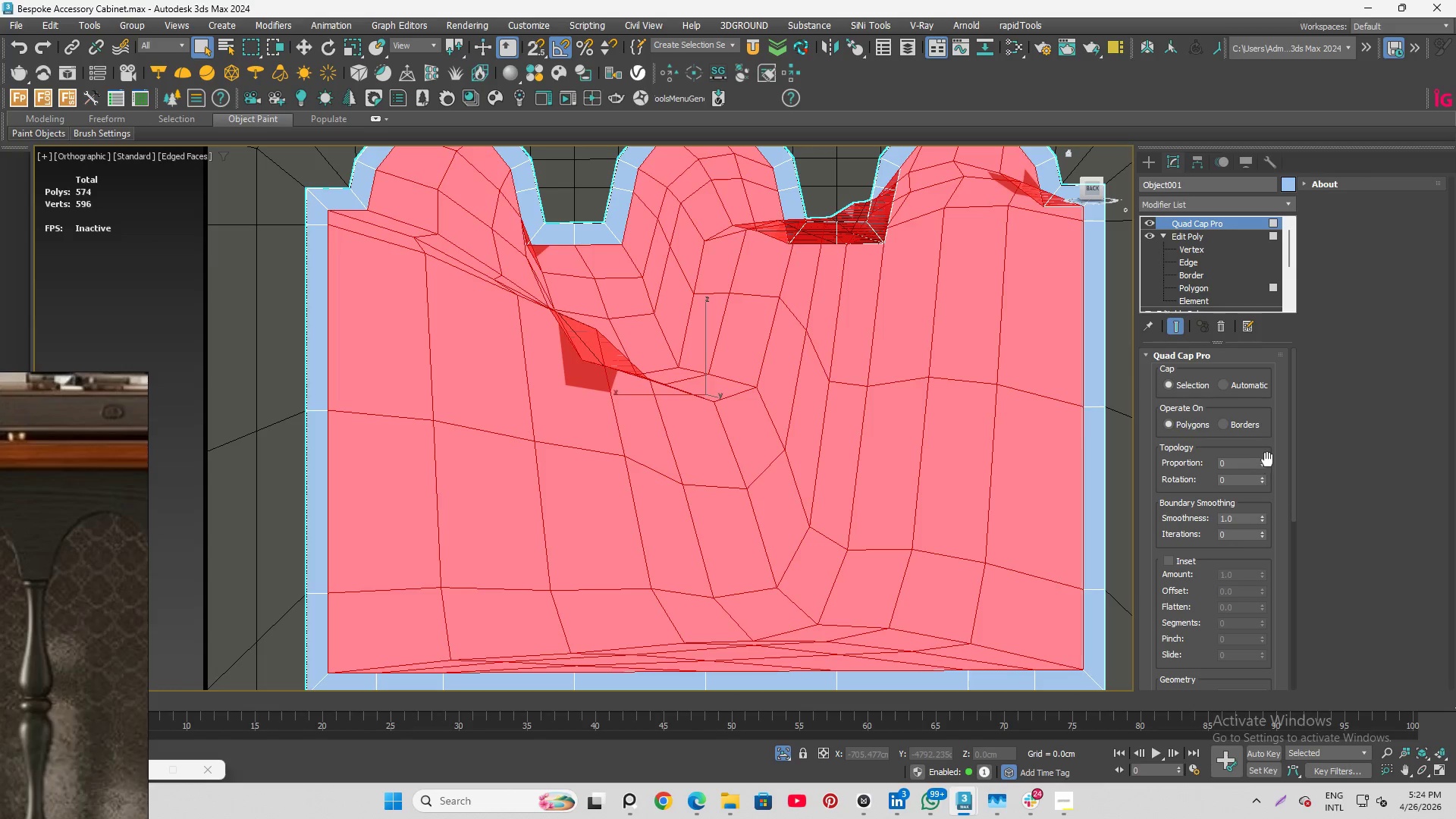 
left_click_drag(start_coordinate=[1261, 460], to_coordinate=[1262, 499])
 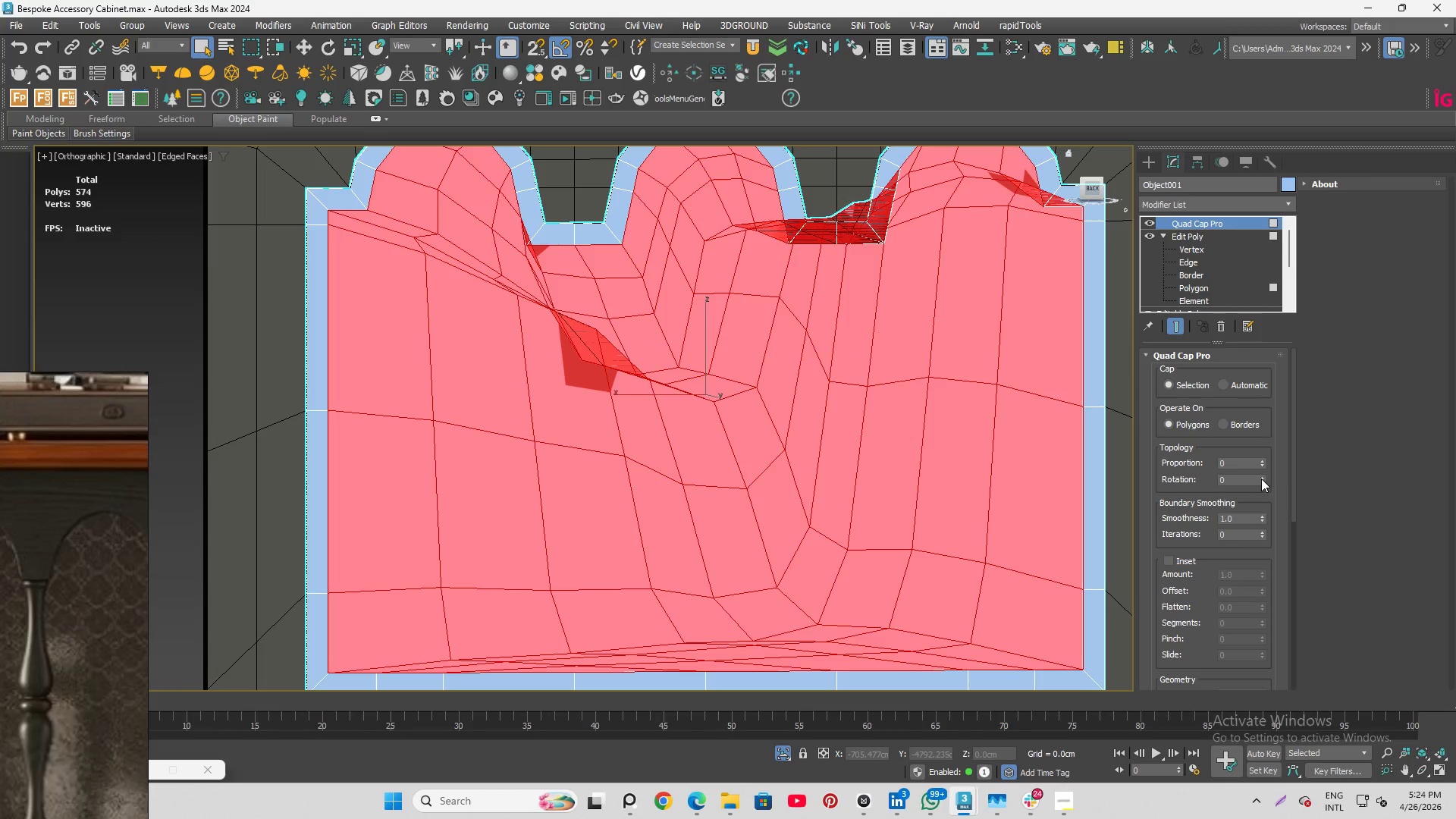 
left_click_drag(start_coordinate=[1261, 478], to_coordinate=[1256, 483])
 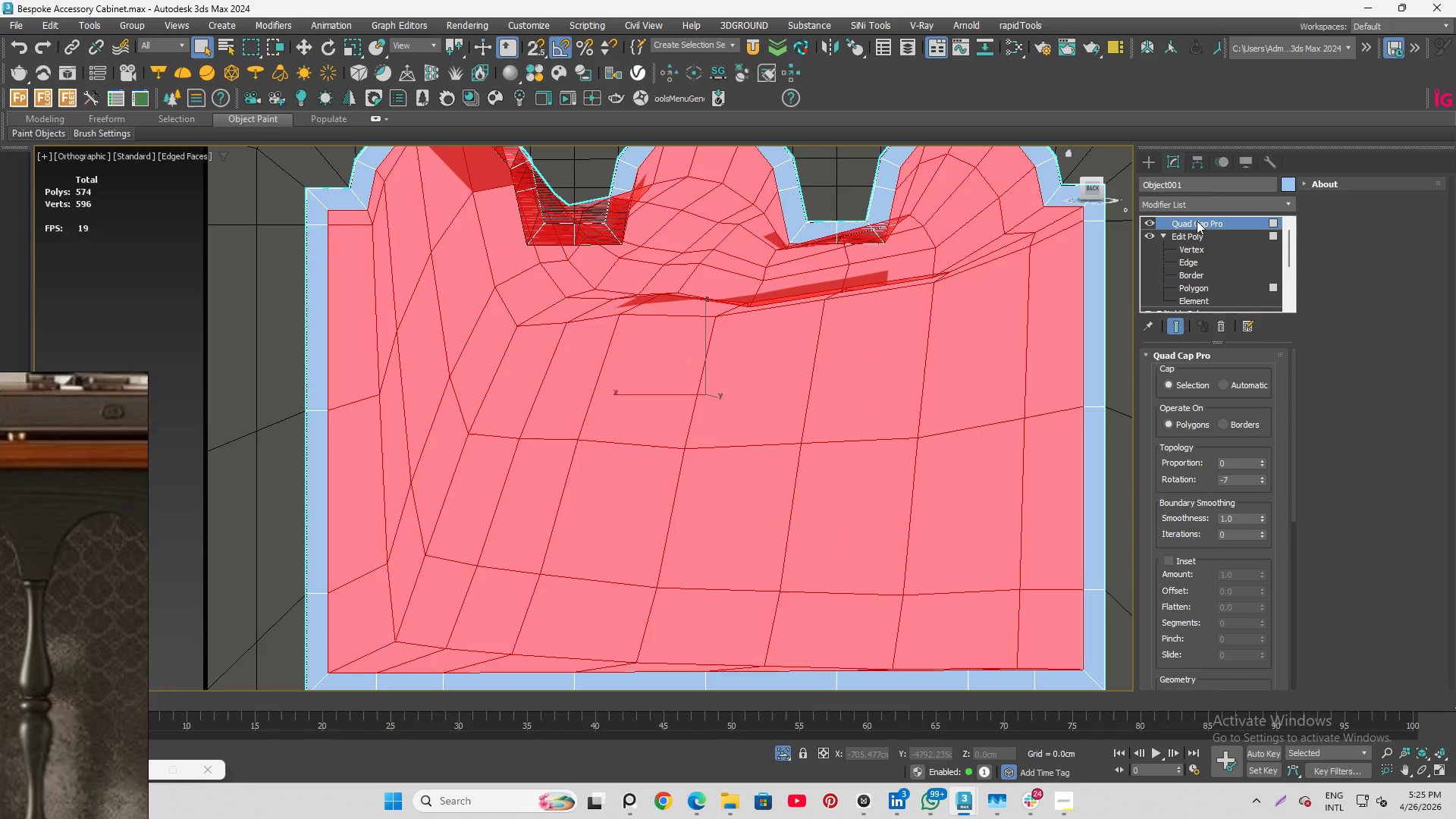 
scroll: coordinate [1198, 220], scroll_direction: down, amount: 3.0
 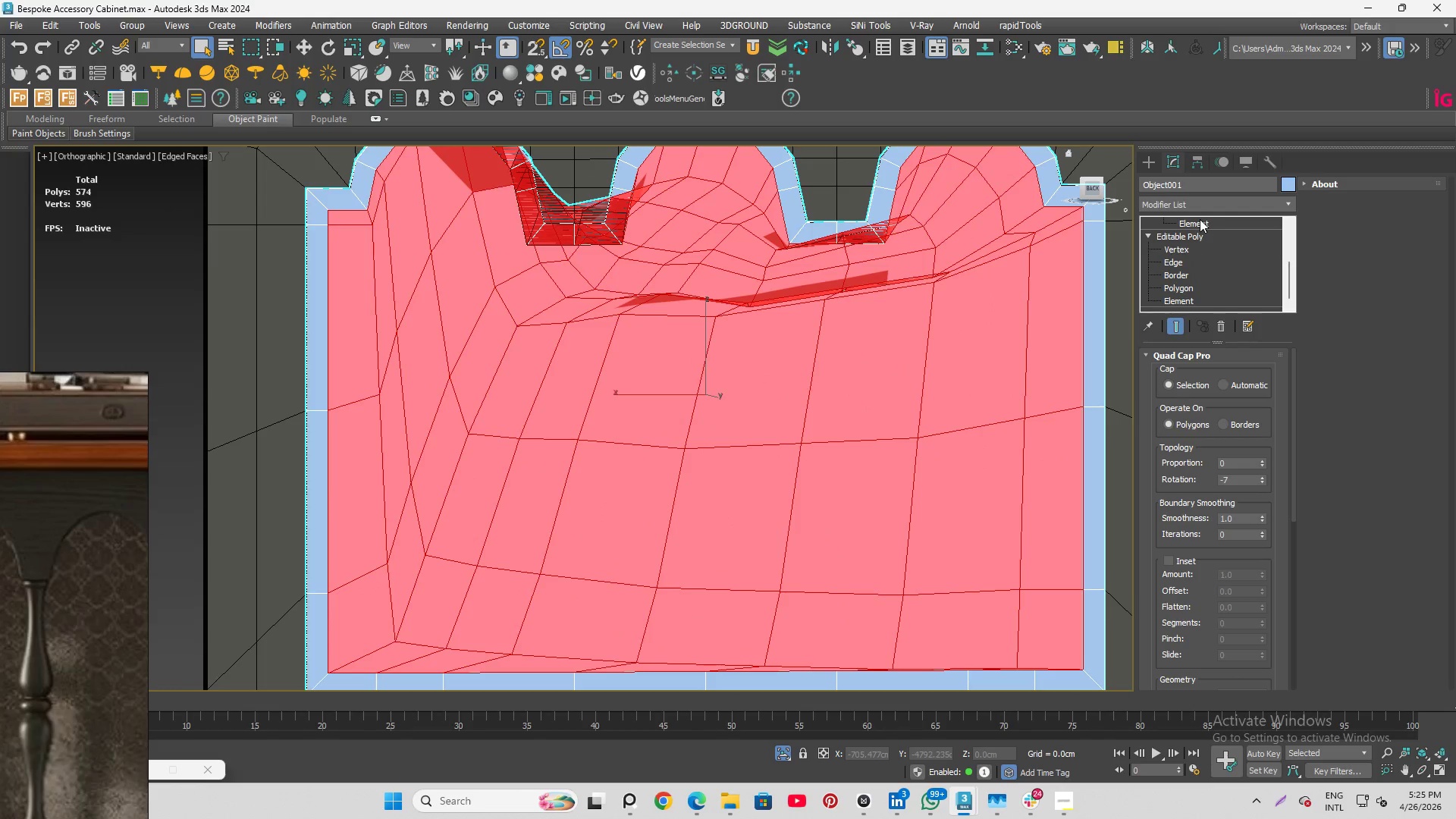 
scroll: coordinate [1200, 218], scroll_direction: up, amount: 4.0
 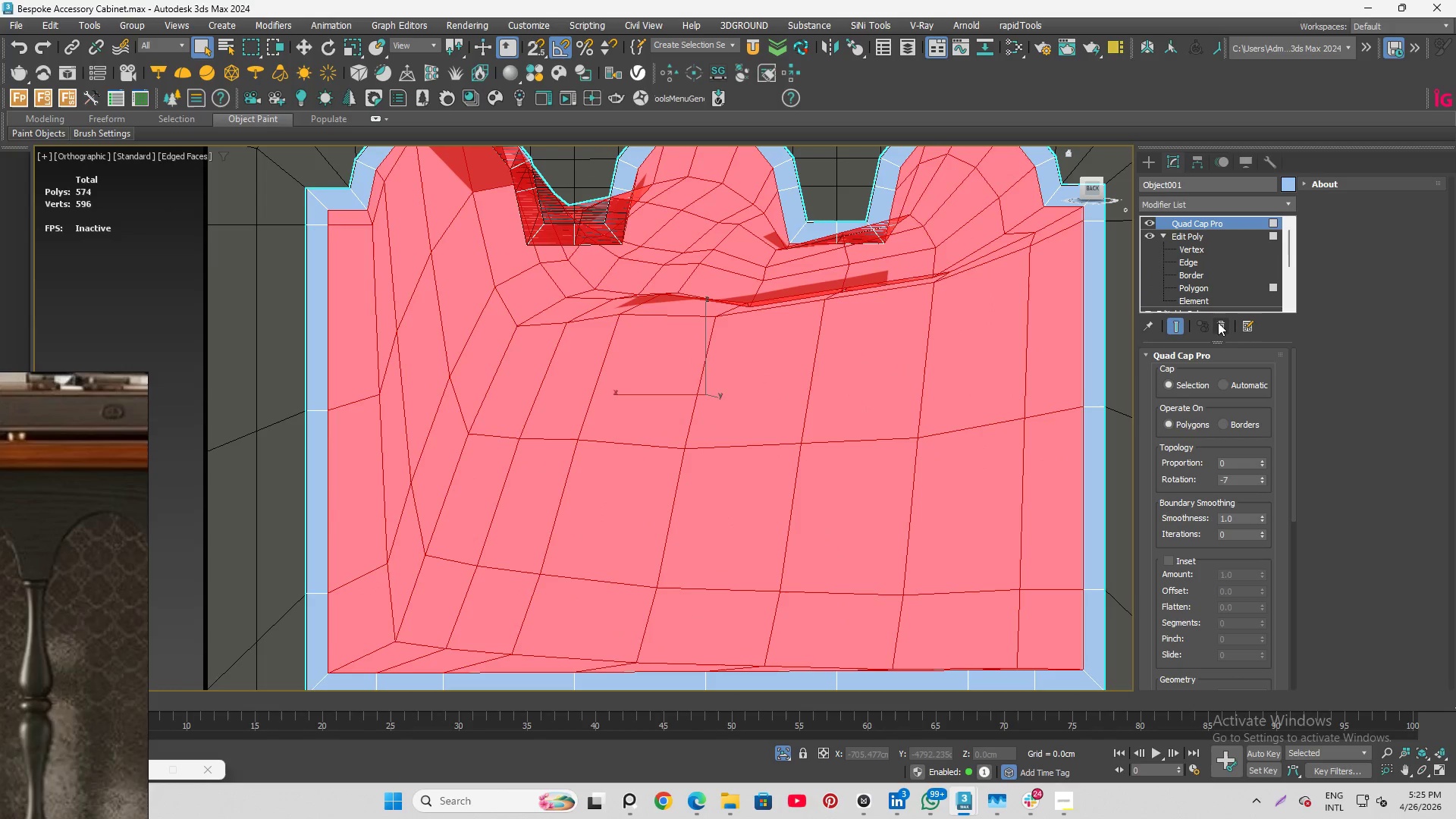 
left_click([1218, 321])
 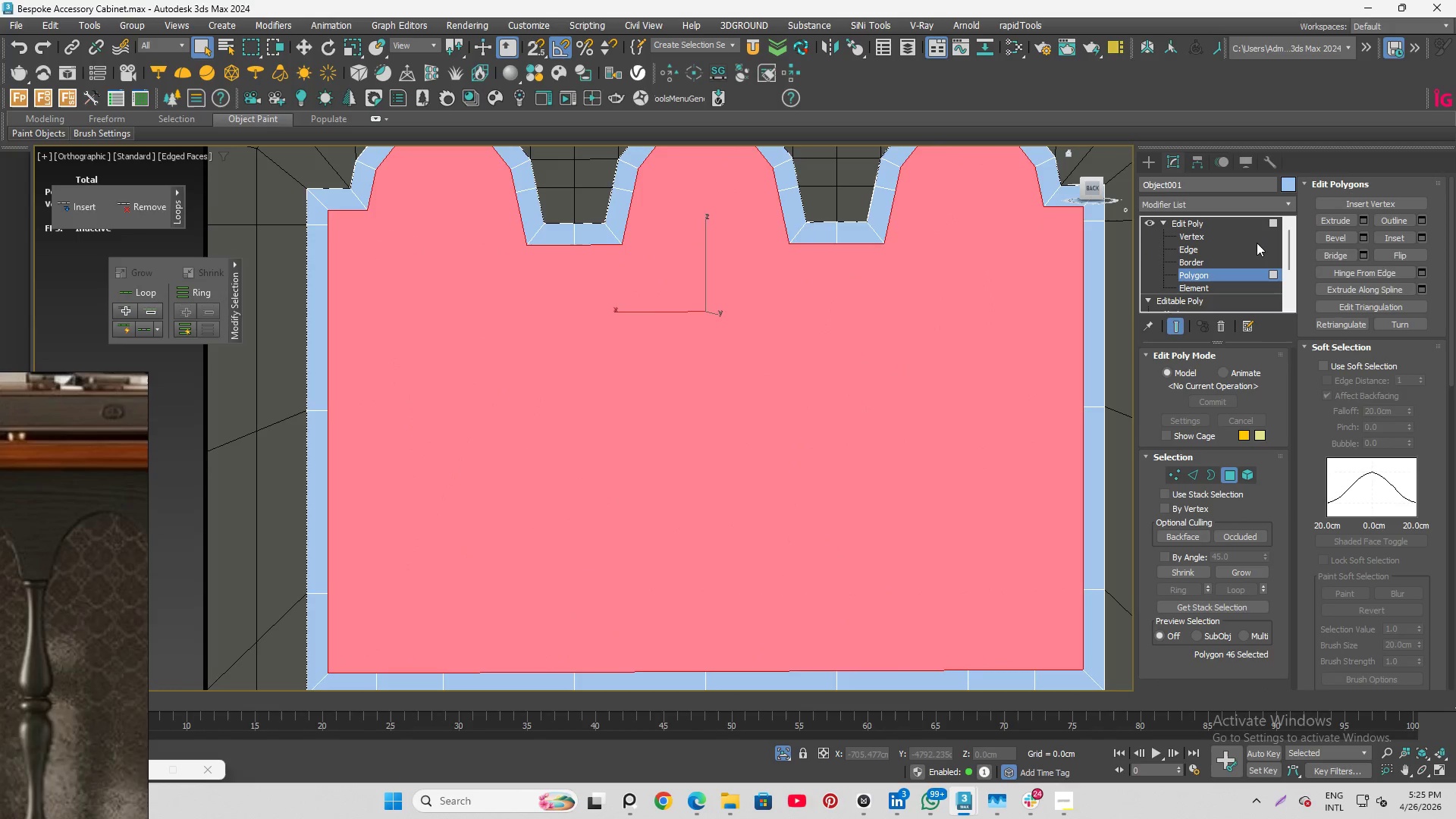 
wait(8.56)
 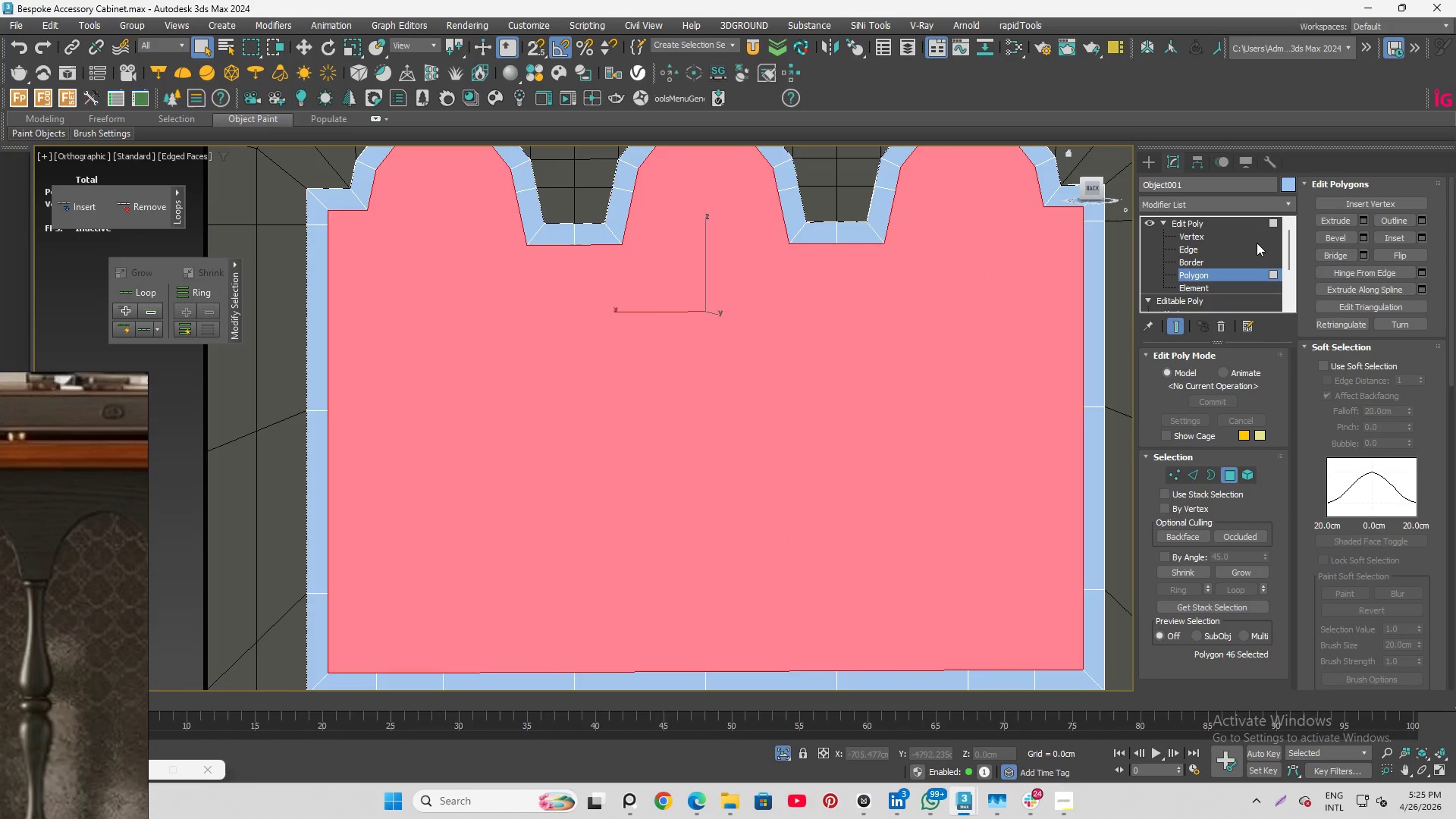 
left_click([1223, 331])
 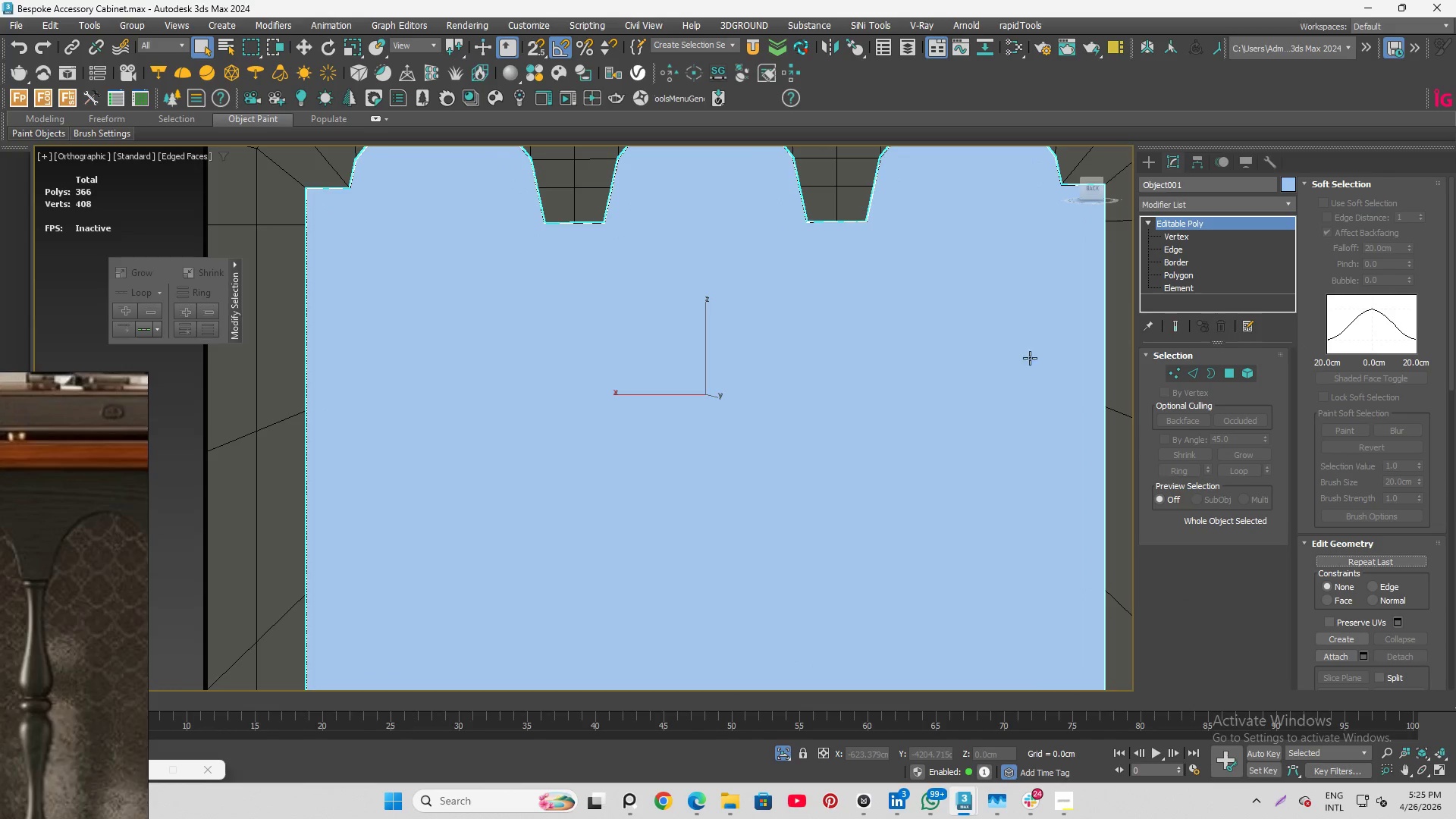 
scroll: coordinate [670, 331], scroll_direction: down, amount: 3.0
 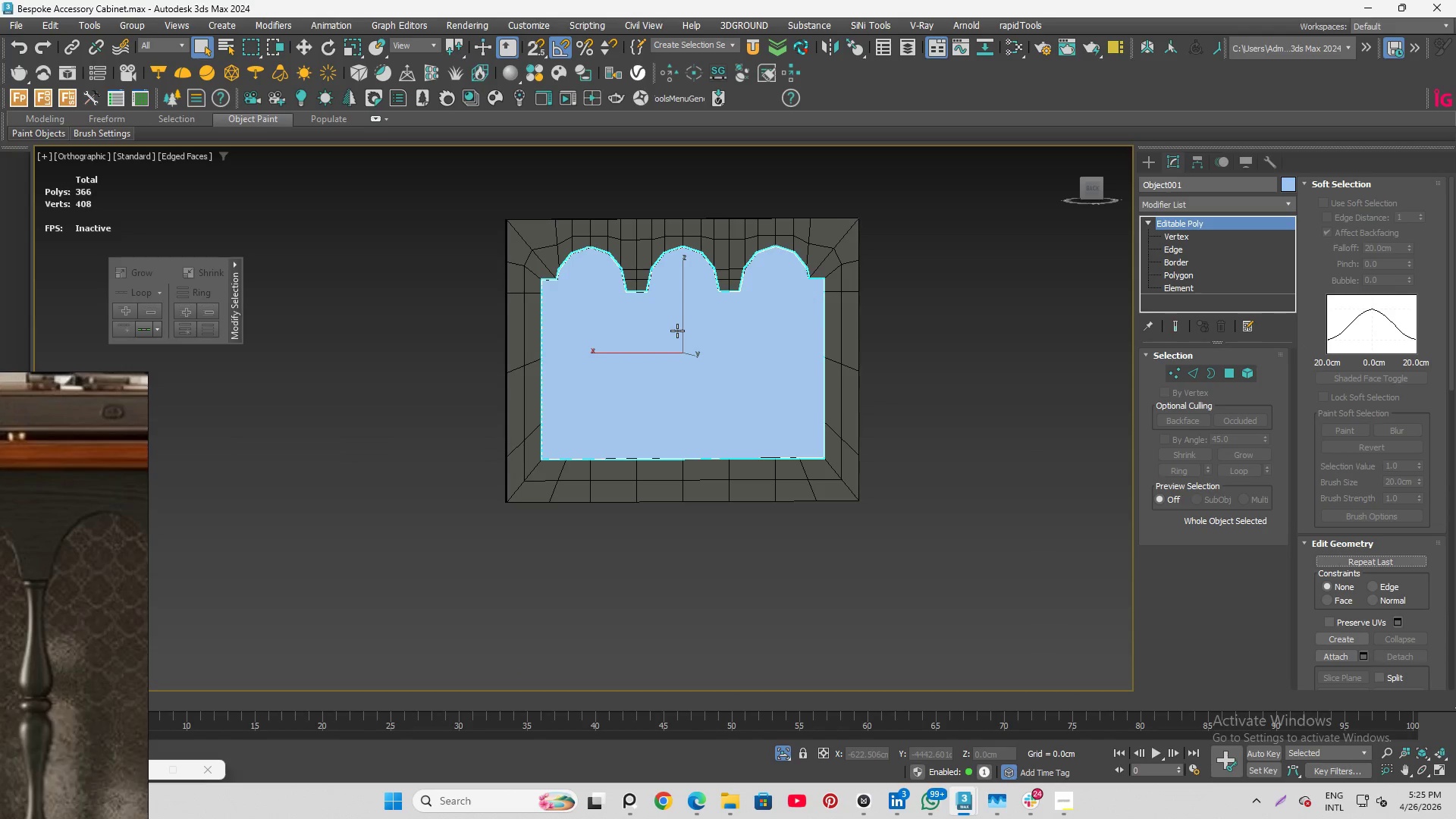 
key(Alt+Q)
 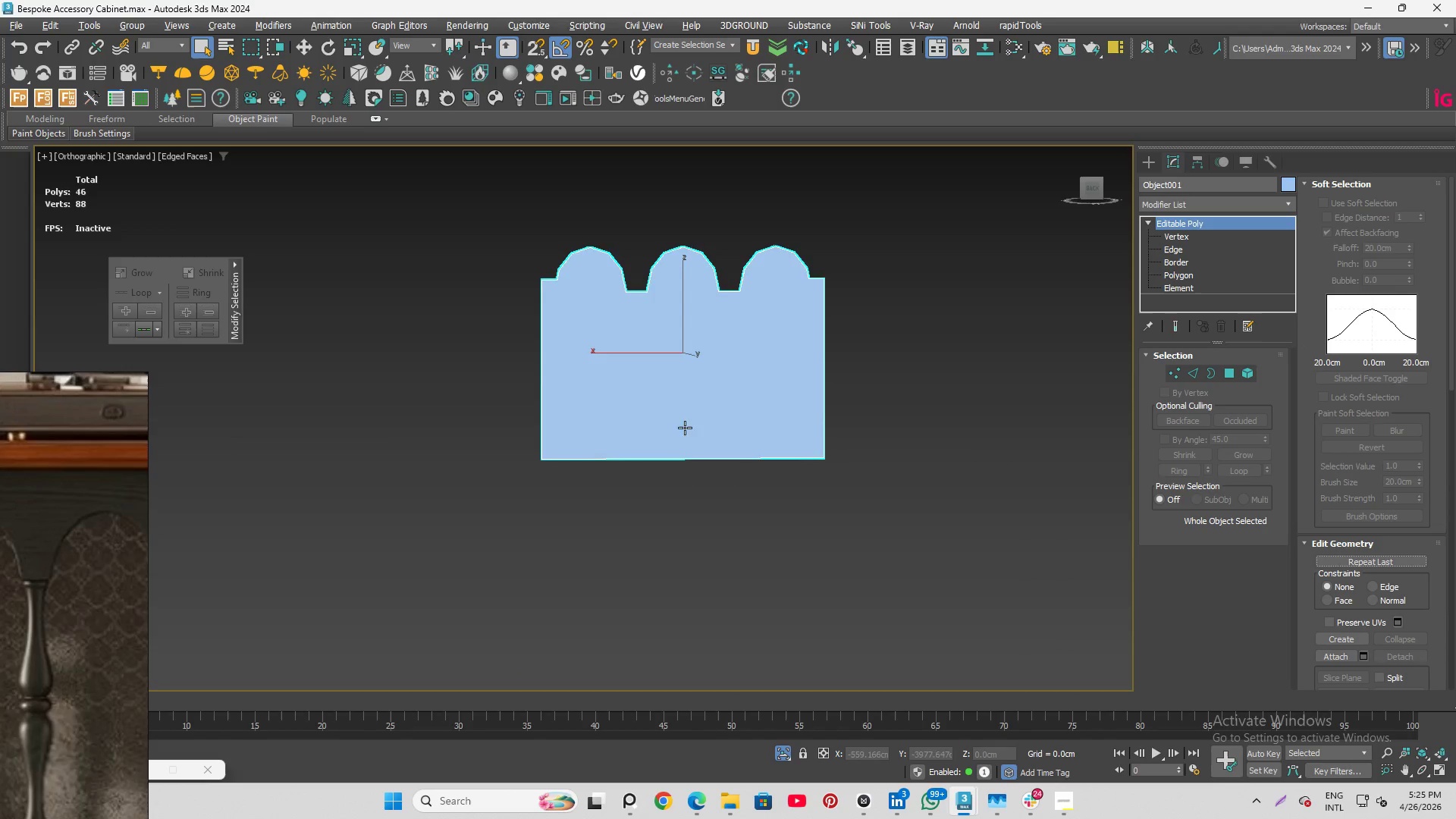 
hold_key(key=AltLeft, duration=0.92)
 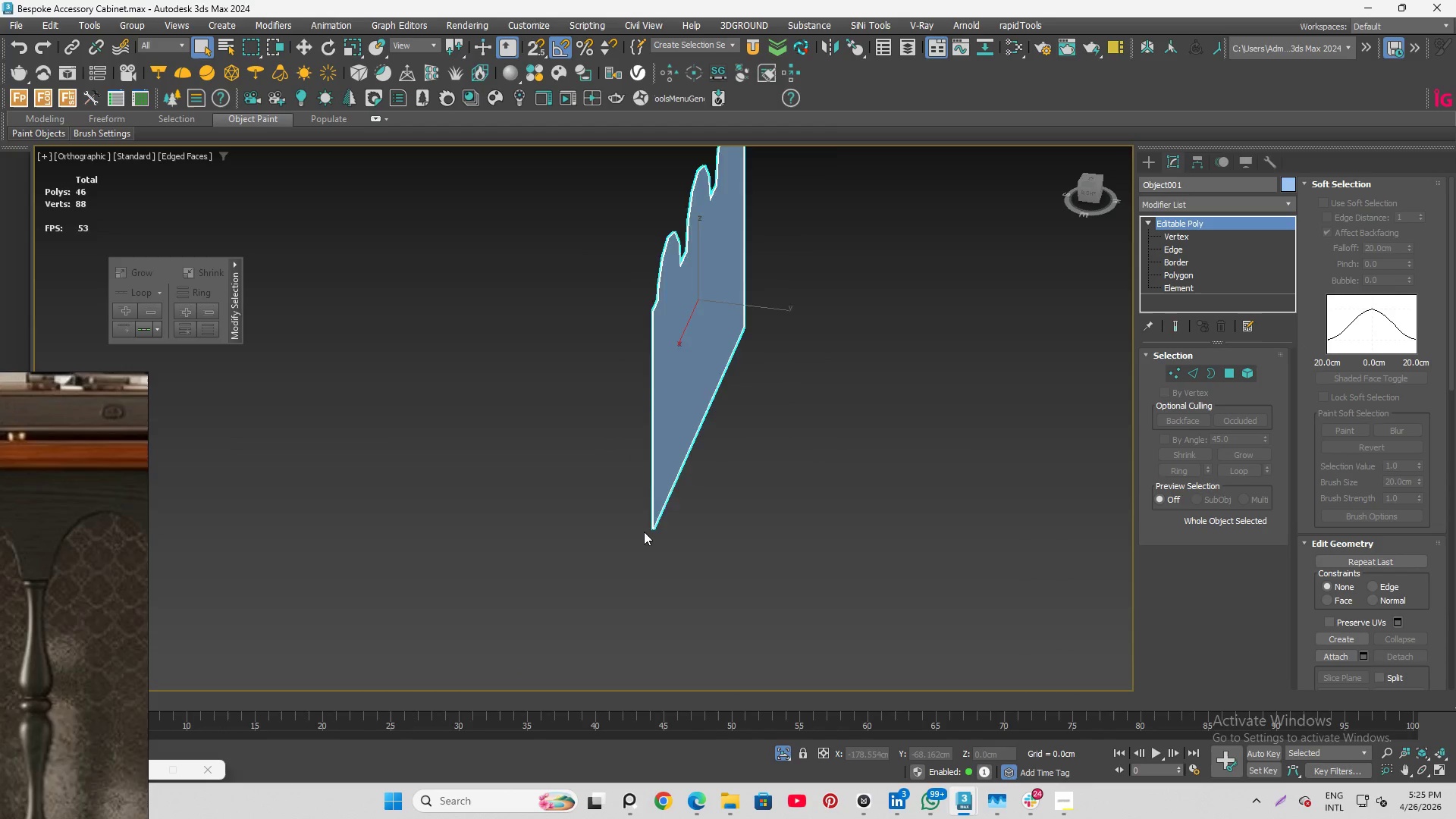 
hold_key(key=AltLeft, duration=0.62)
 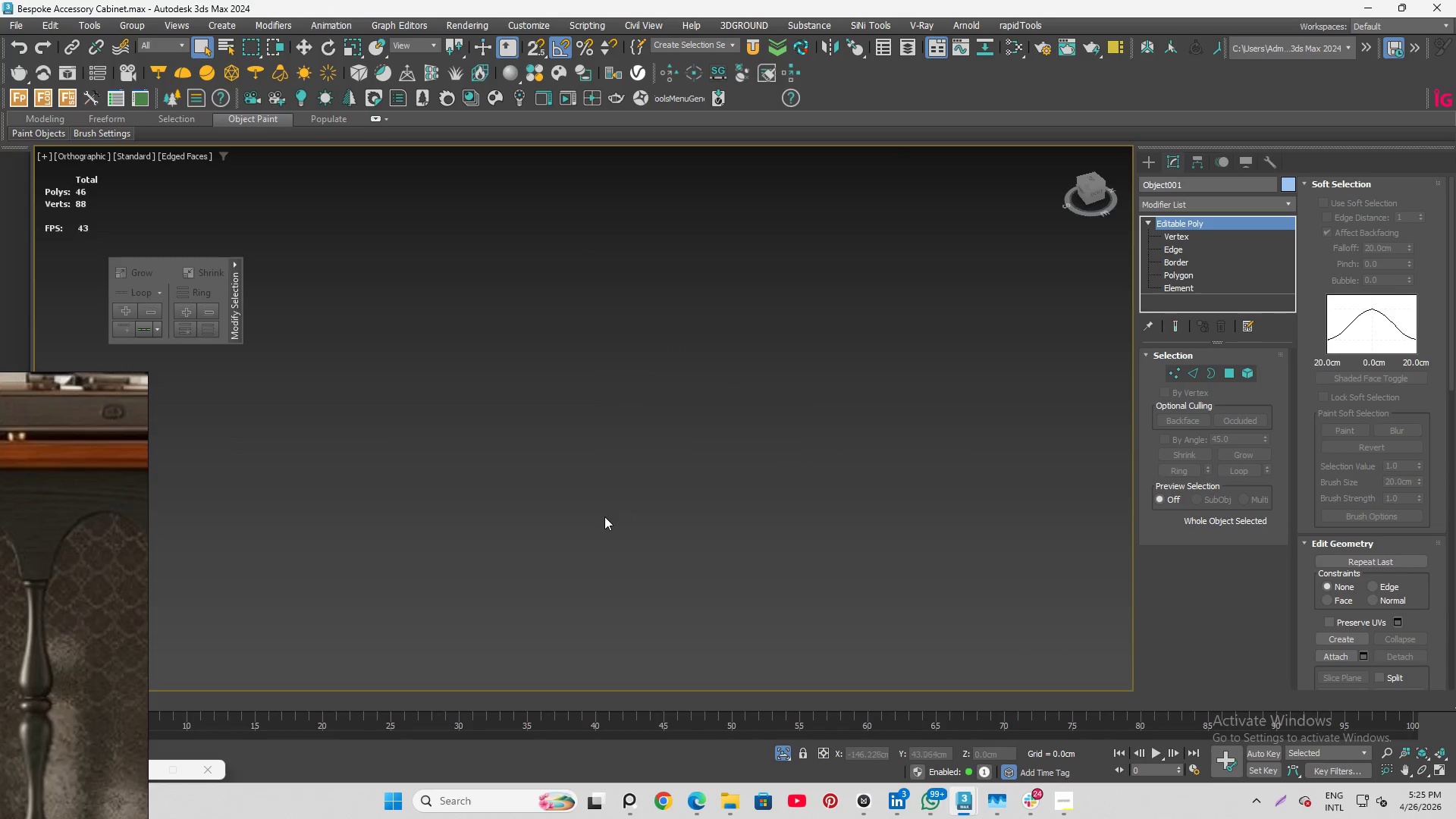 
scroll: coordinate [712, 518], scroll_direction: up, amount: 10.0
 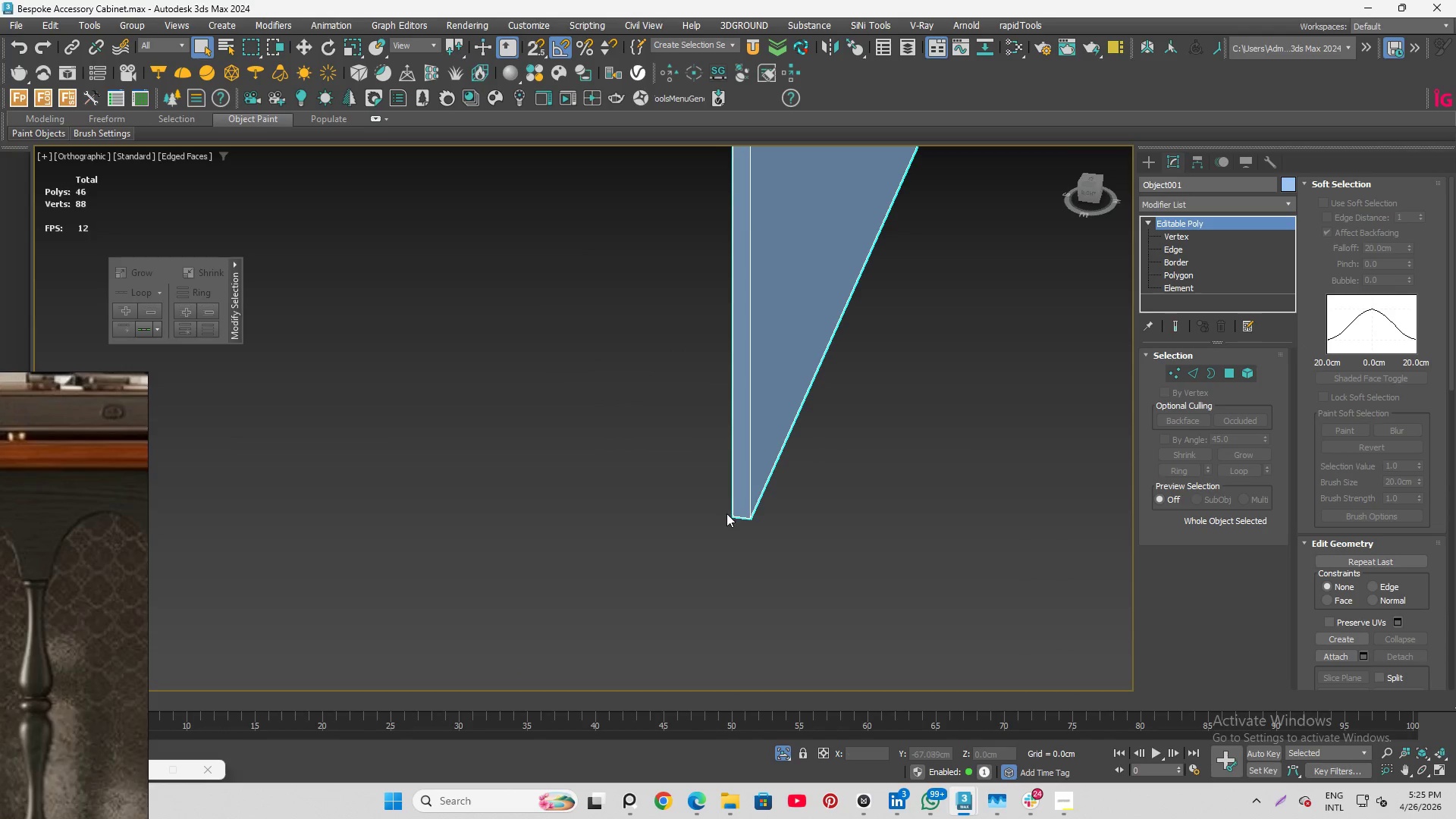 
scroll: coordinate [634, 505], scroll_direction: down, amount: 11.0
 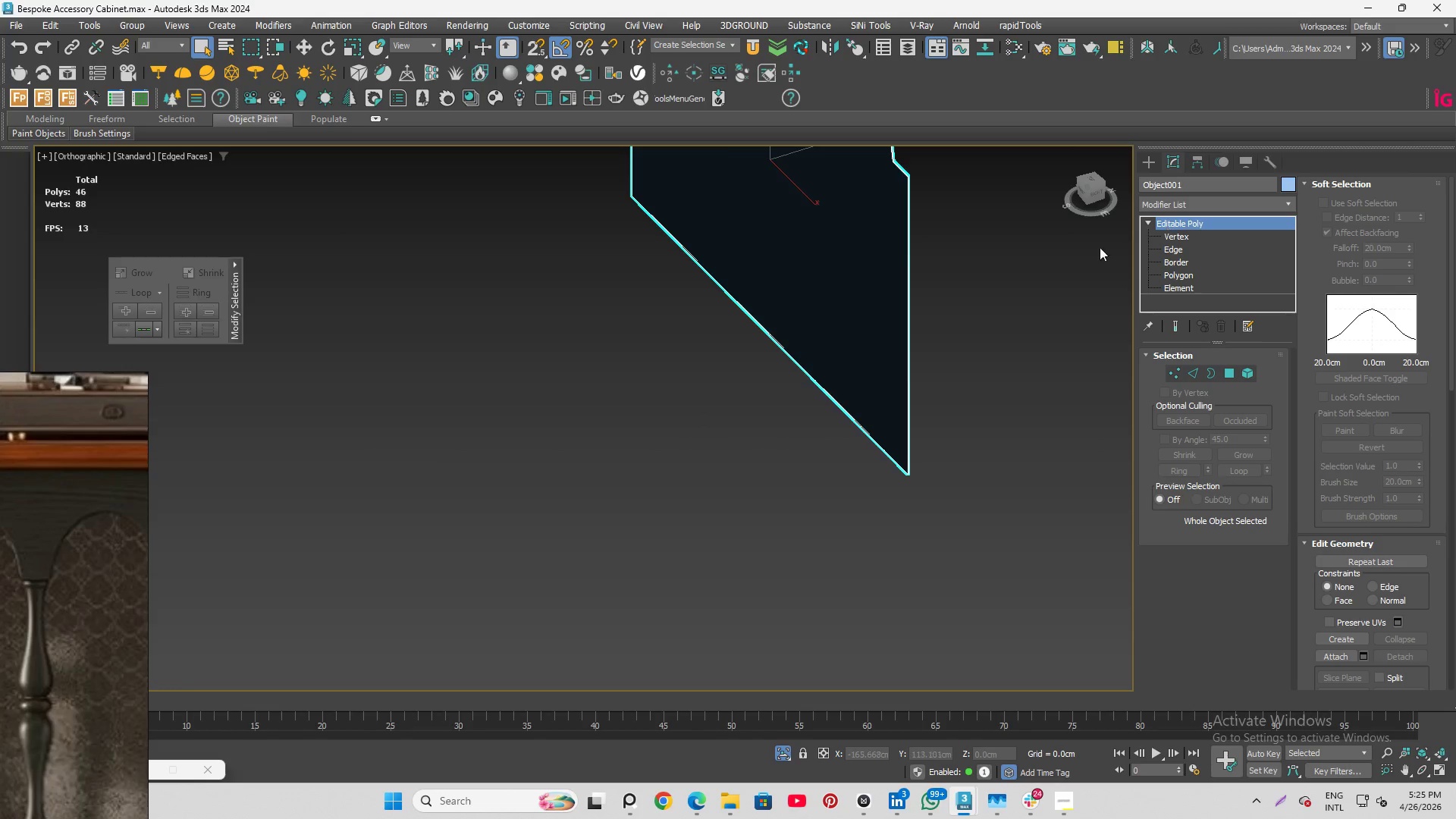 
hold_key(key=AltLeft, duration=0.95)
 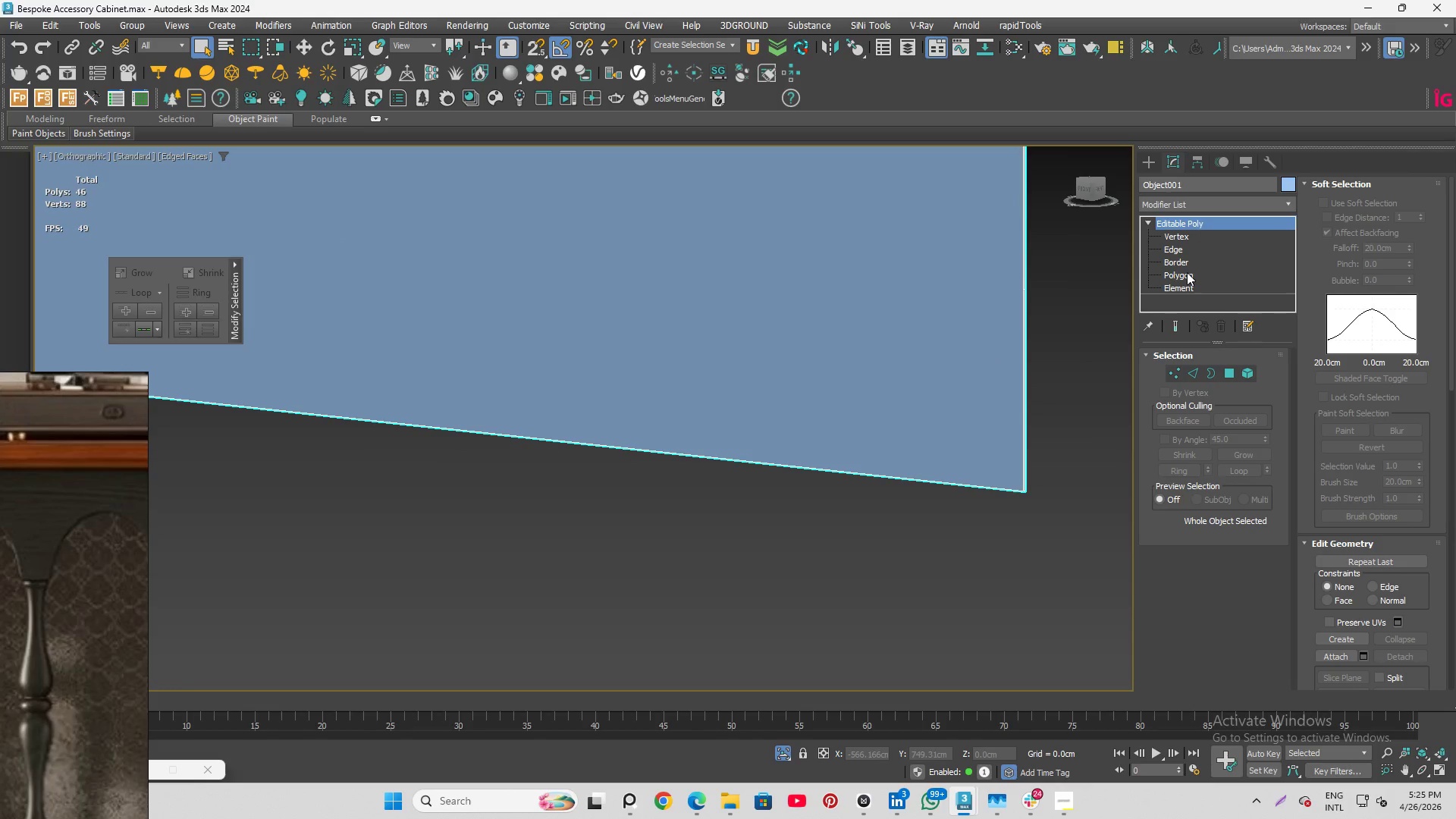 
scroll: coordinate [893, 457], scroll_direction: up, amount: 3.0
 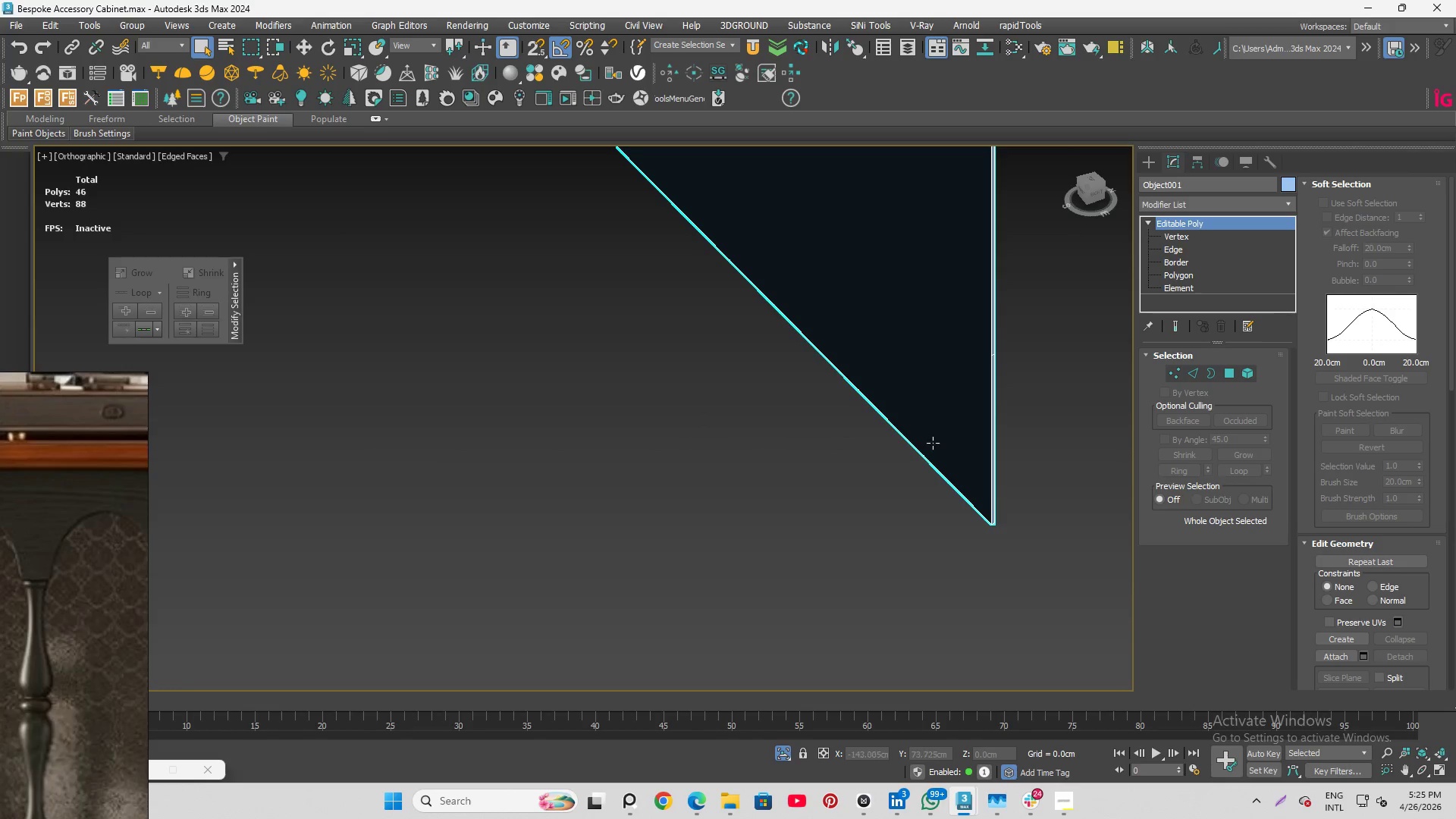 
left_click([1187, 272])
 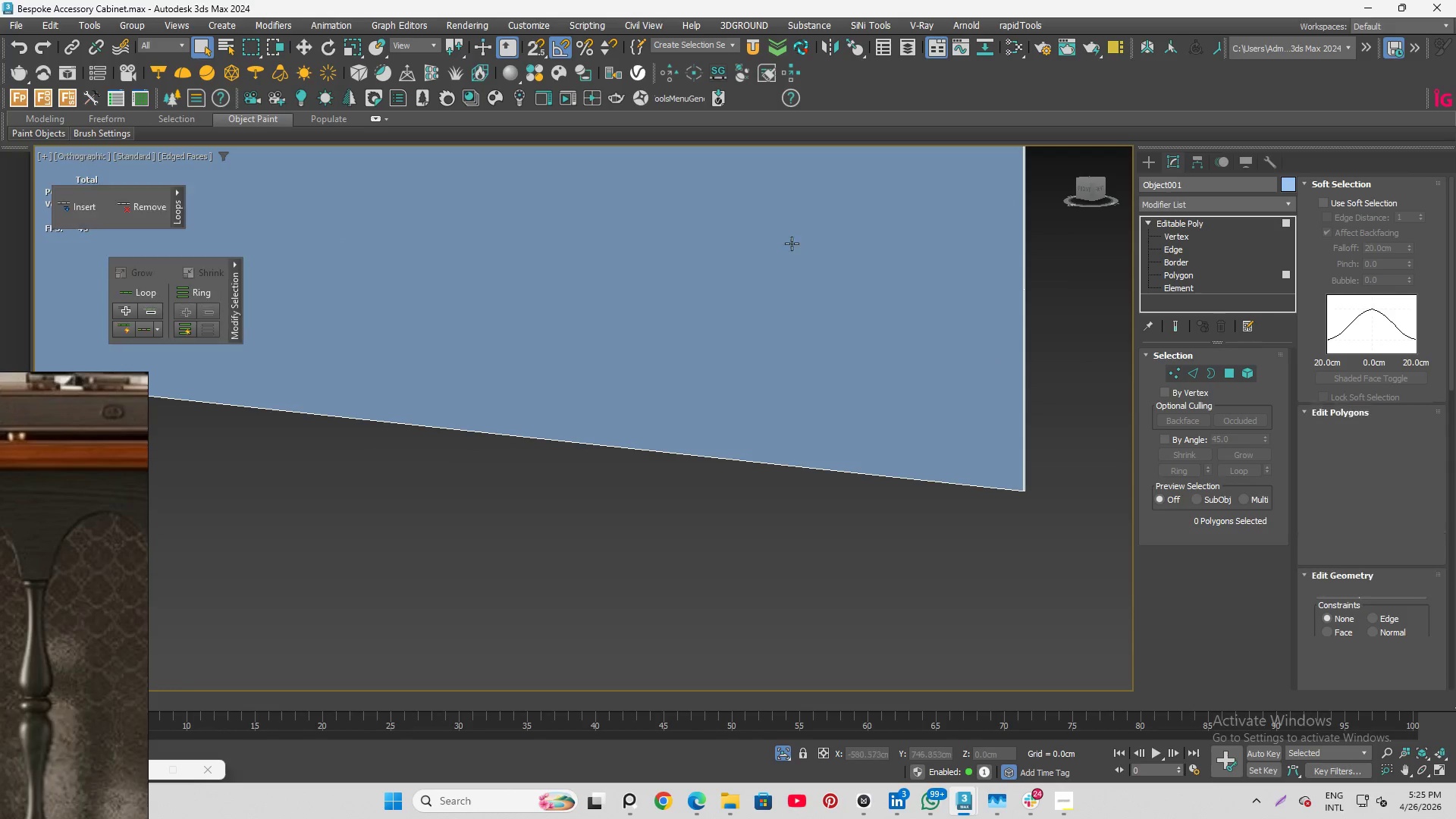 
left_click_drag(start_coordinate=[780, 236], to_coordinate=[867, 334])
 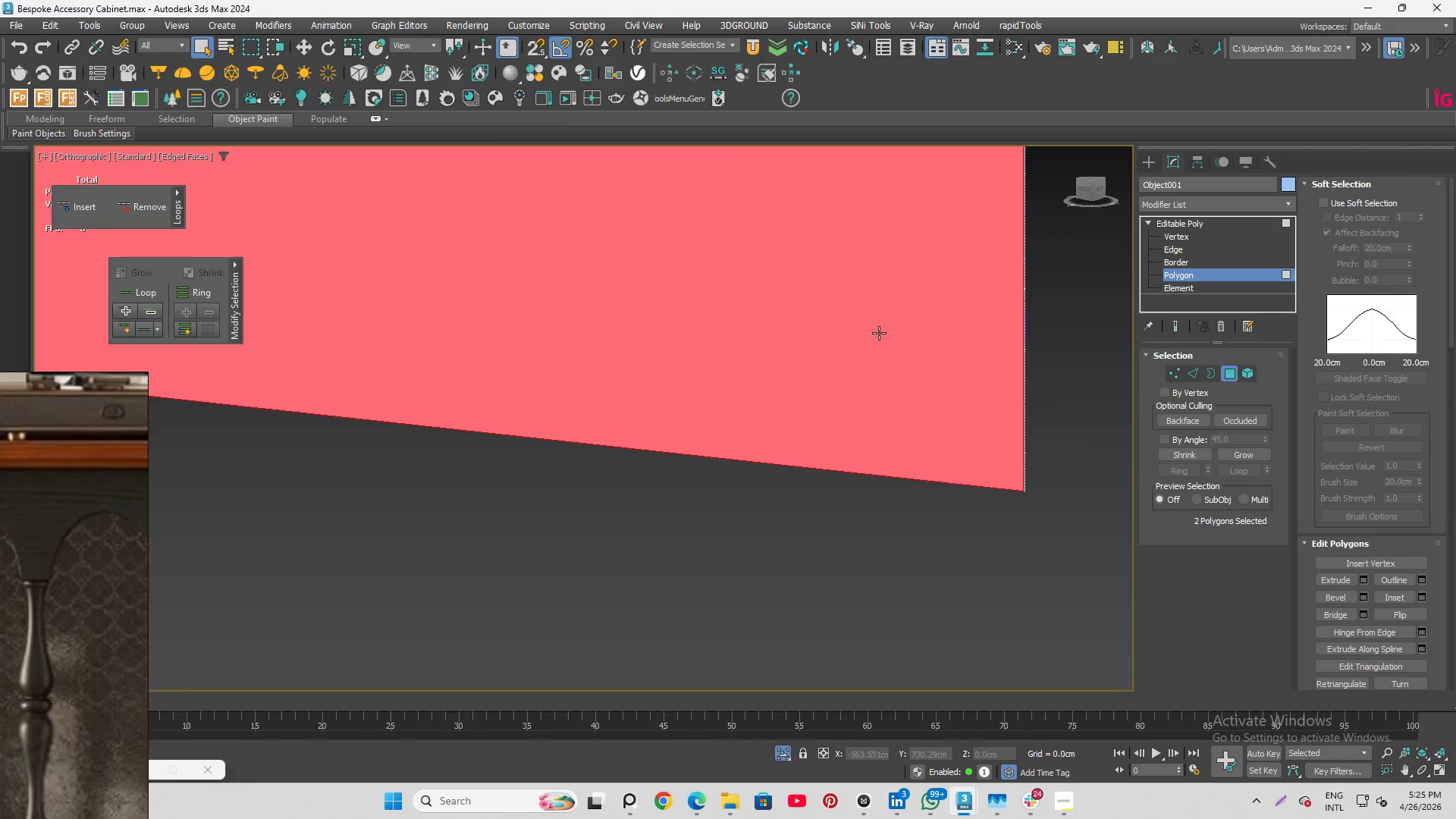 
key(Delete)
 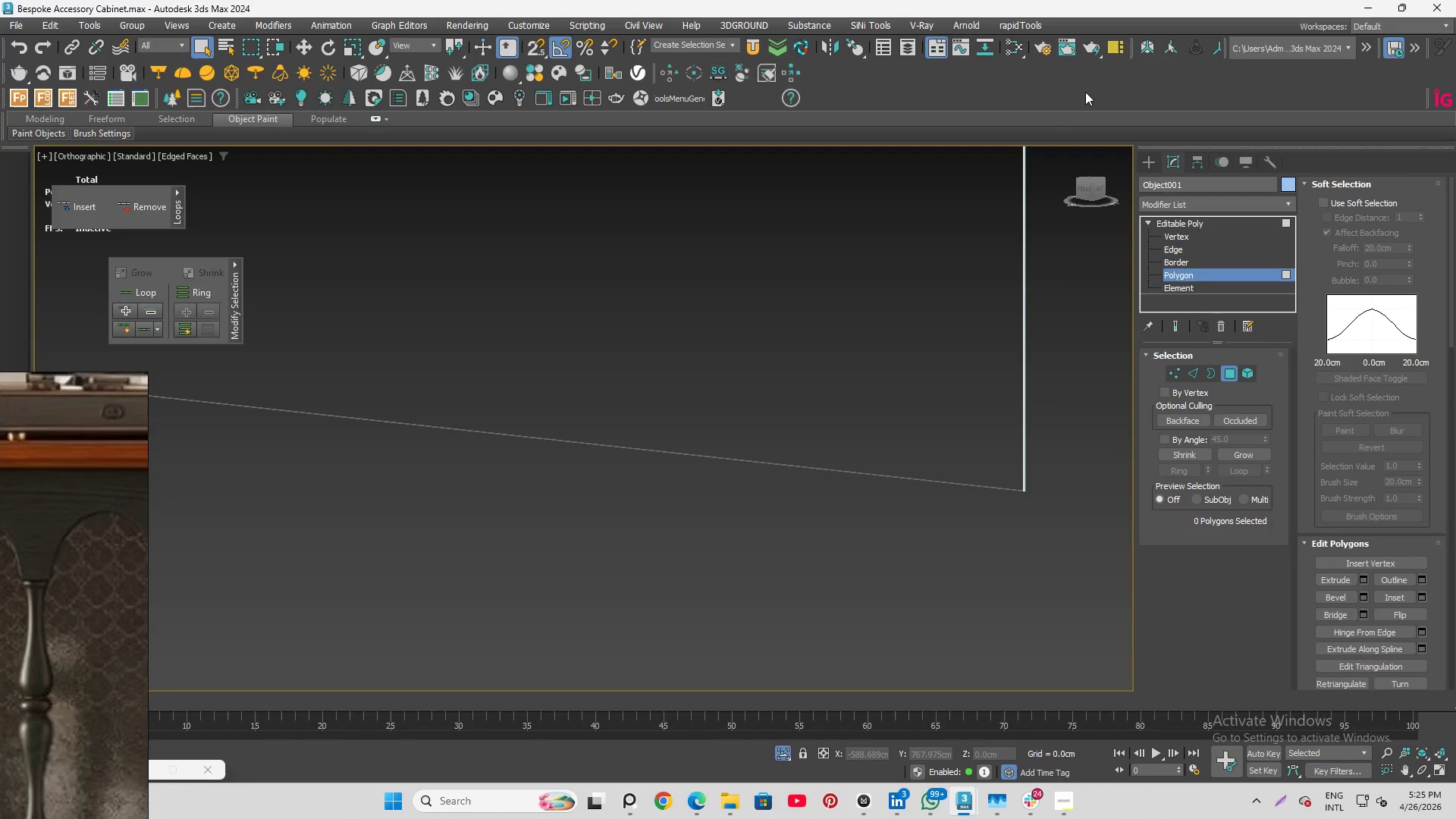 
hold_key(key=AltLeft, duration=0.86)
 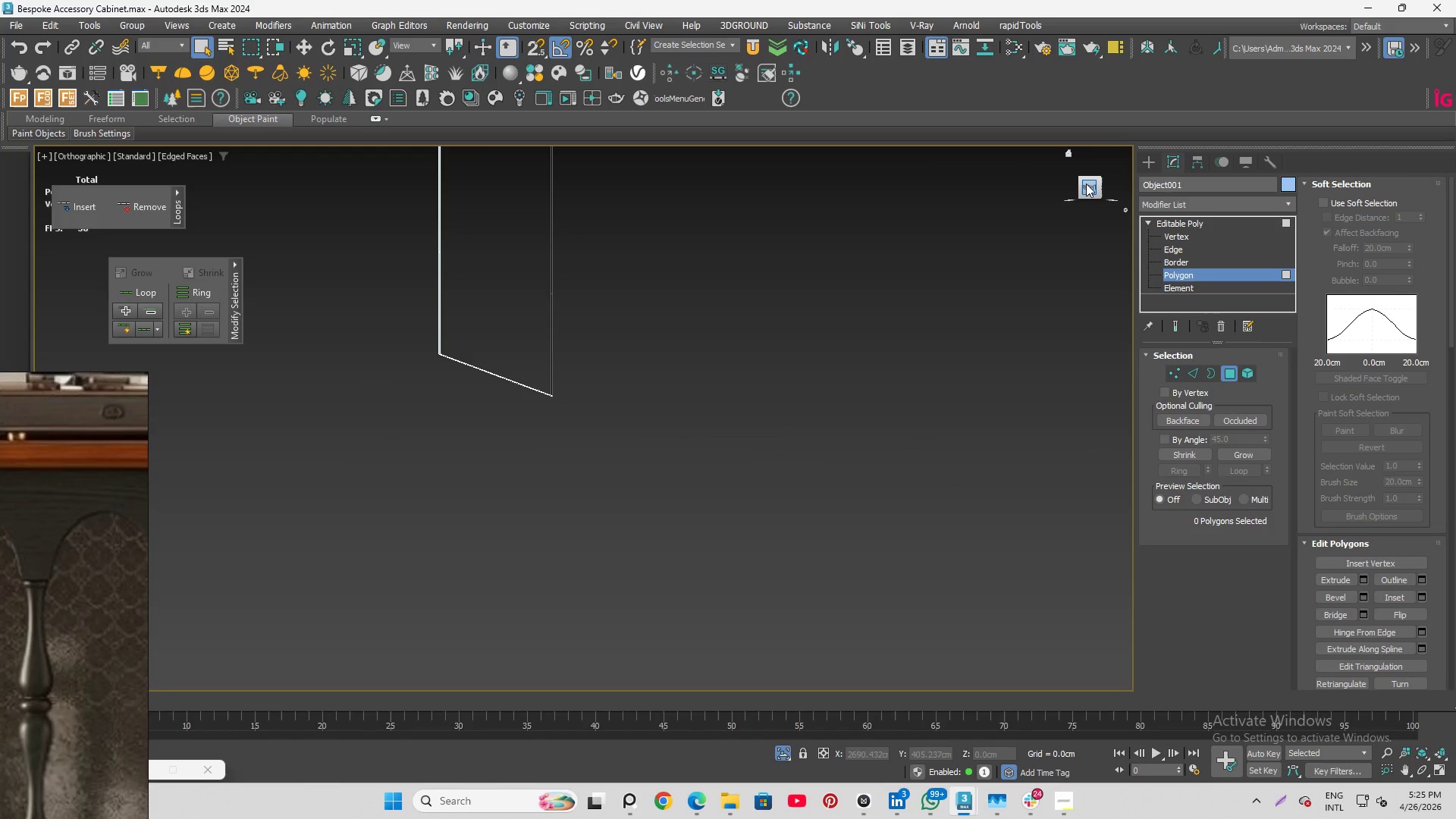 
scroll: coordinate [846, 400], scroll_direction: down, amount: 2.0
 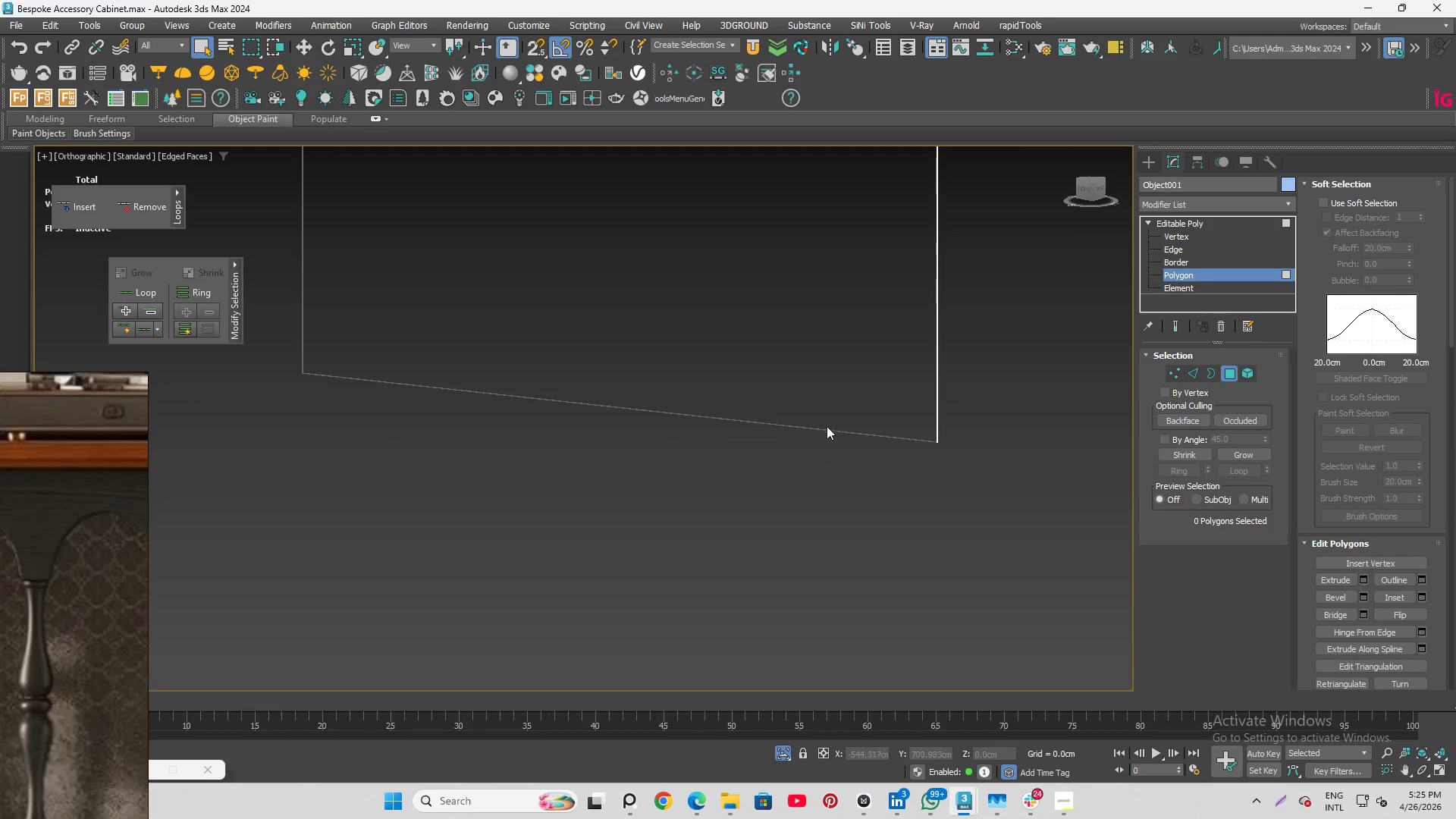 
left_click([1087, 184])
 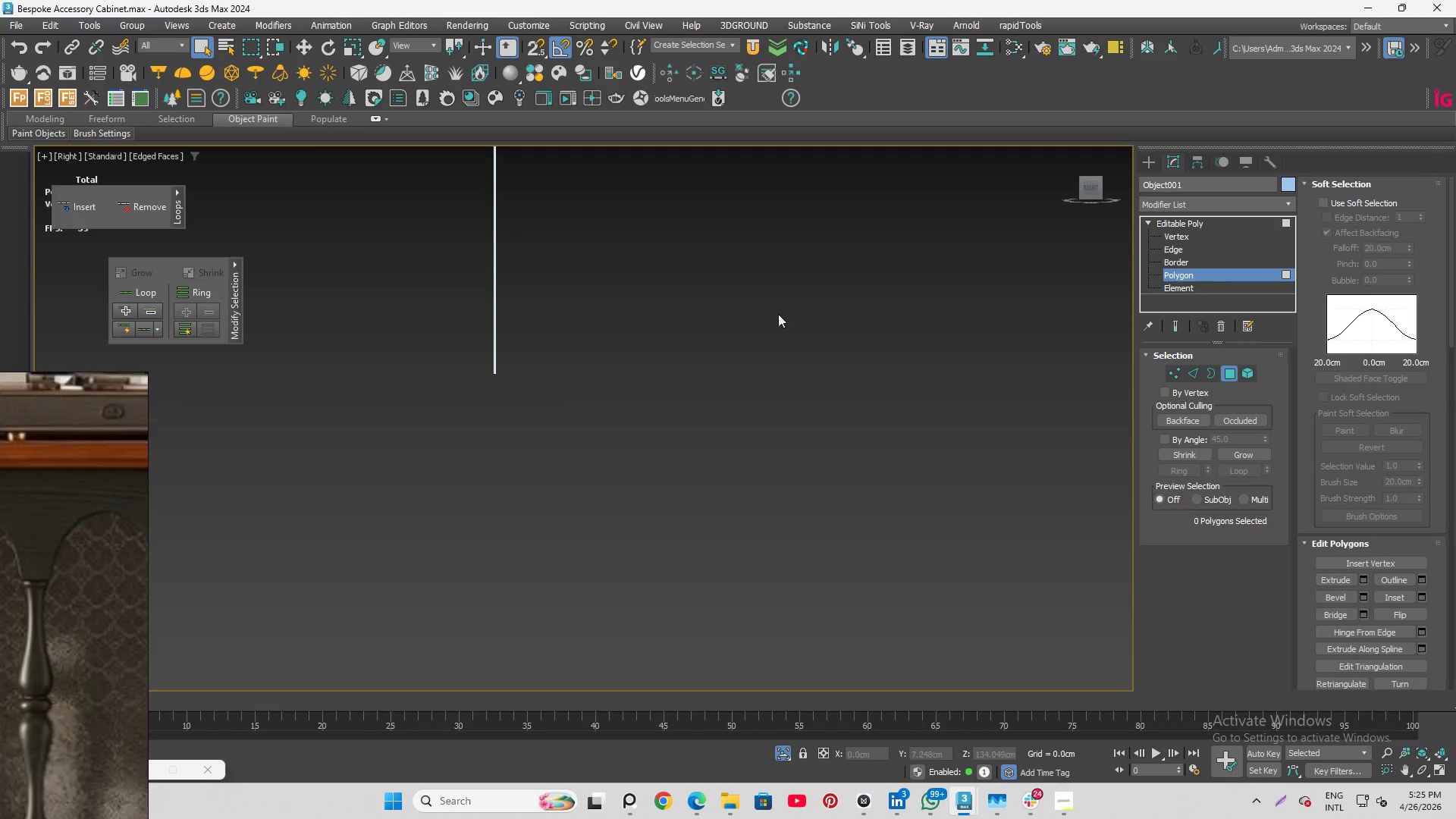 
scroll: coordinate [795, 420], scroll_direction: up, amount: 2.0
 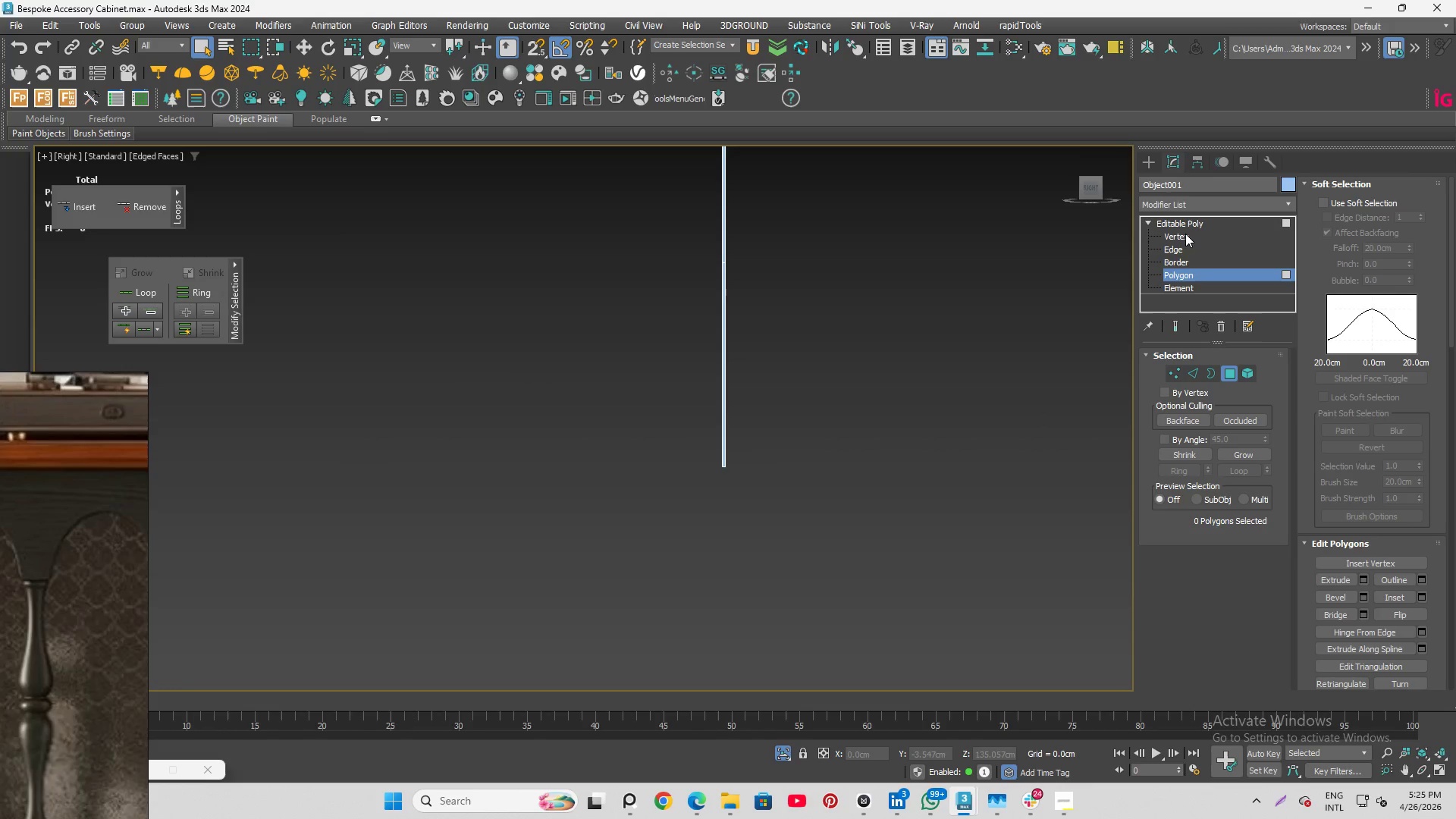 
left_click([1185, 235])
 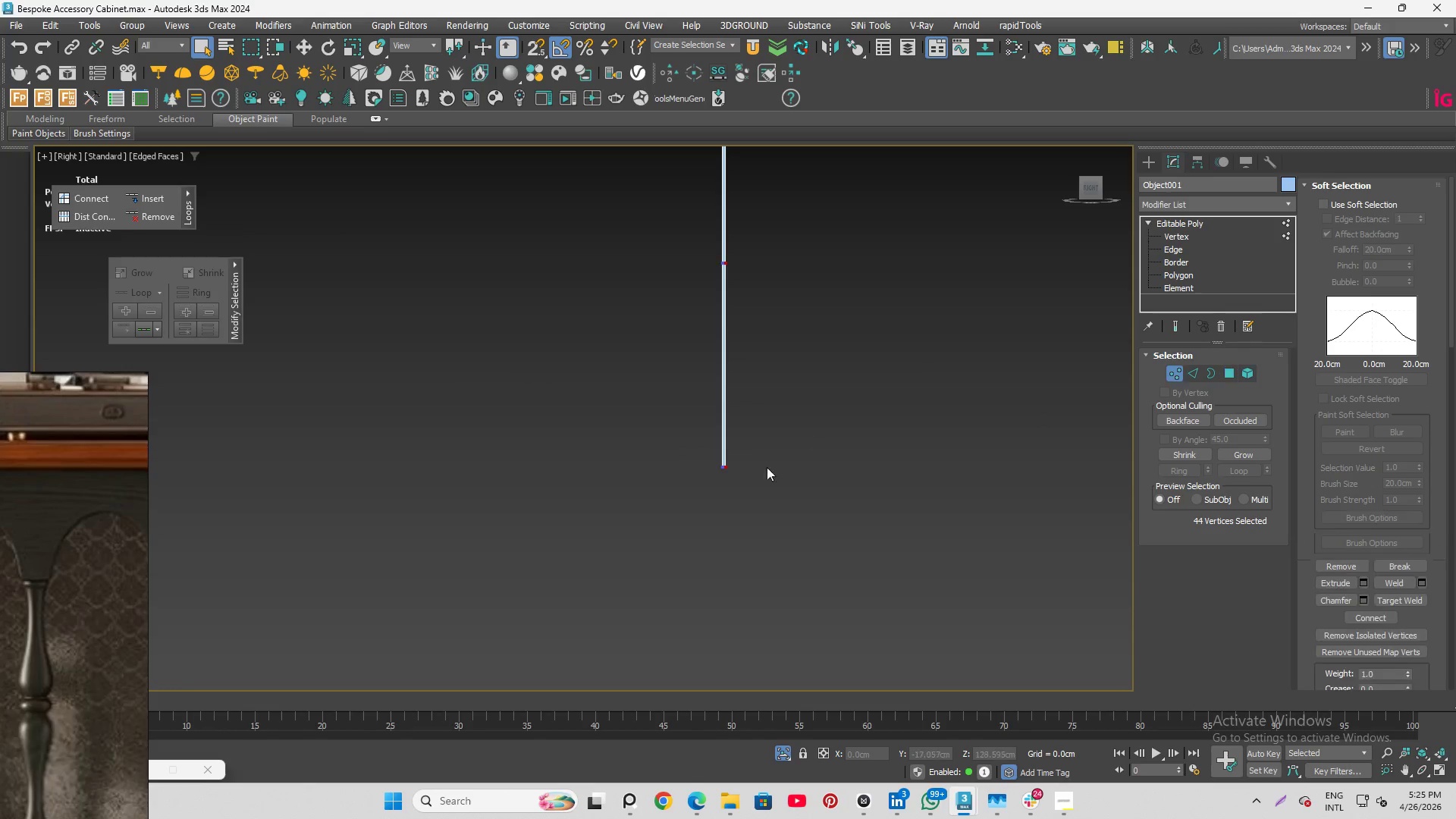 
scroll: coordinate [734, 189], scroll_direction: down, amount: 5.0
 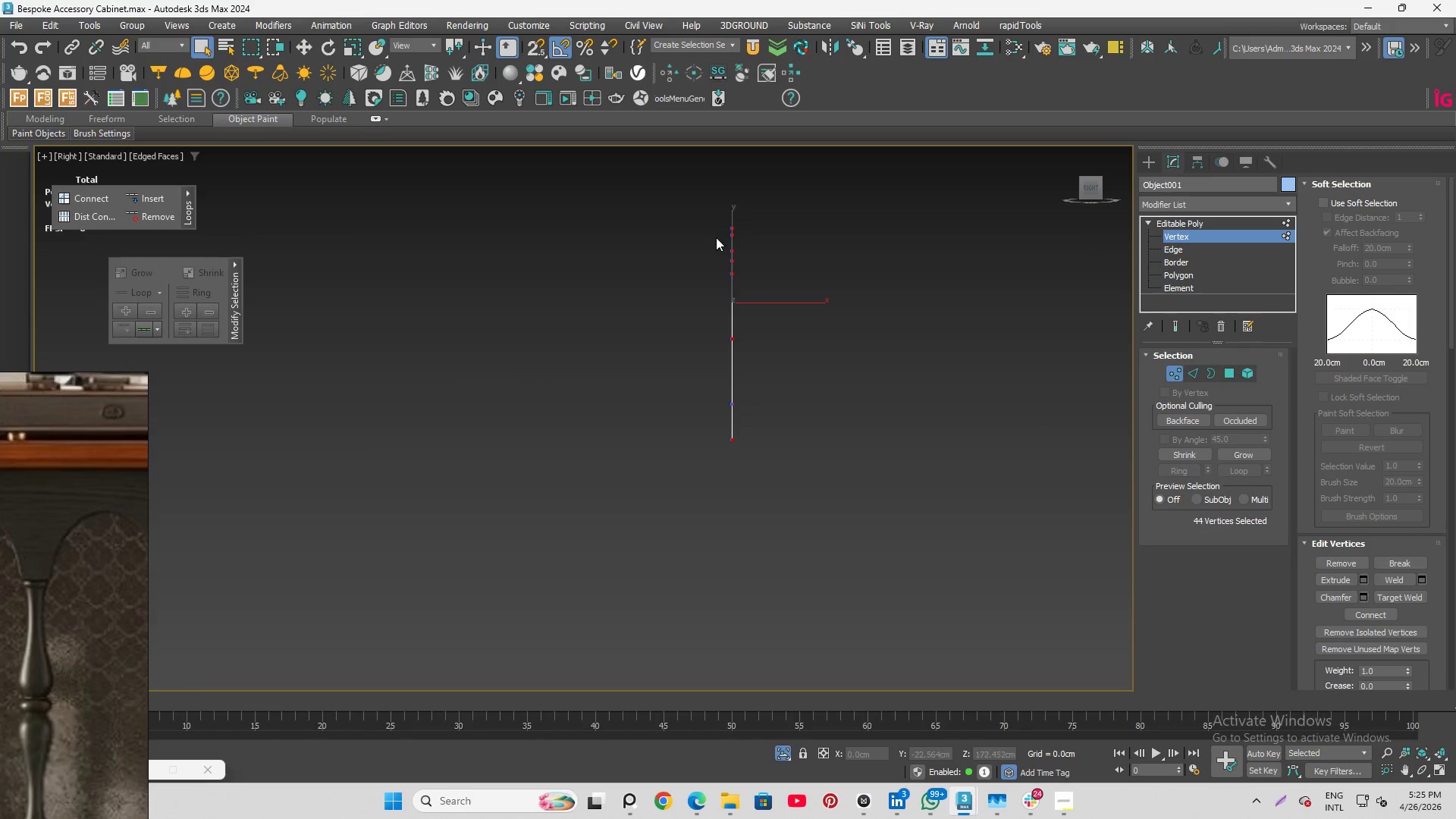 
scroll: coordinate [748, 173], scroll_direction: up, amount: 8.0
 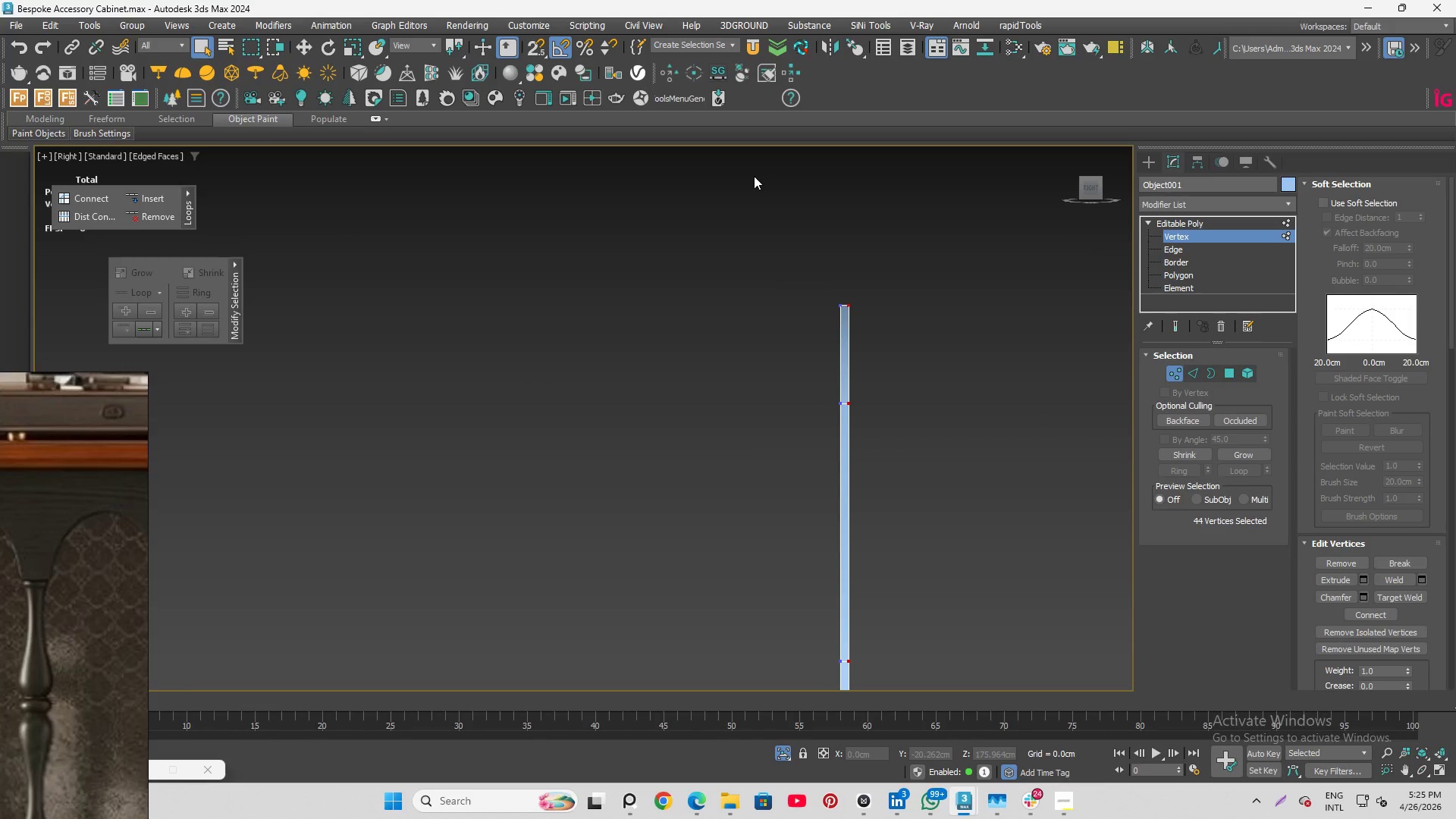 
scroll: coordinate [730, 260], scroll_direction: down, amount: 6.0
 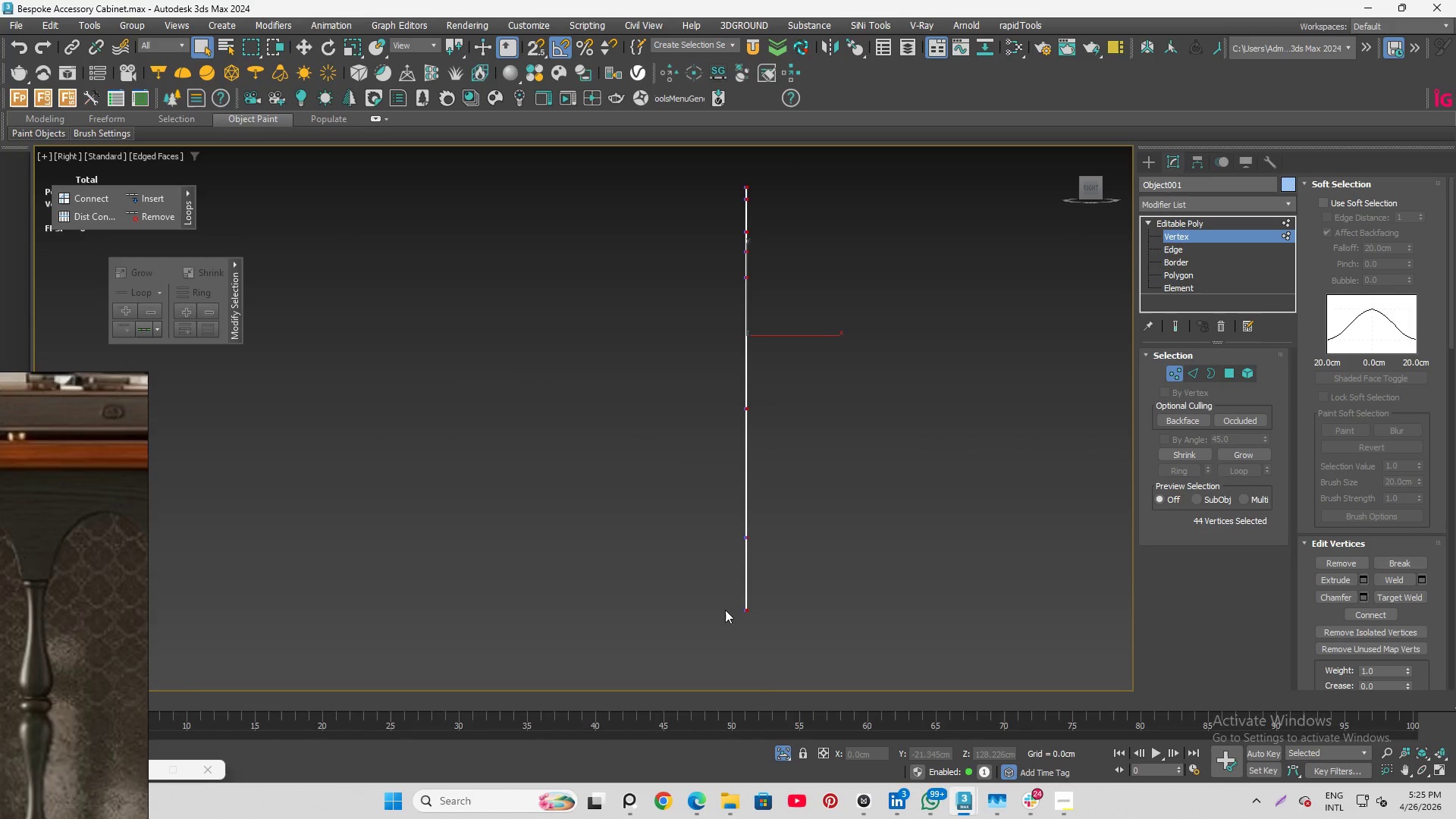 
scroll: coordinate [742, 607], scroll_direction: up, amount: 2.0
 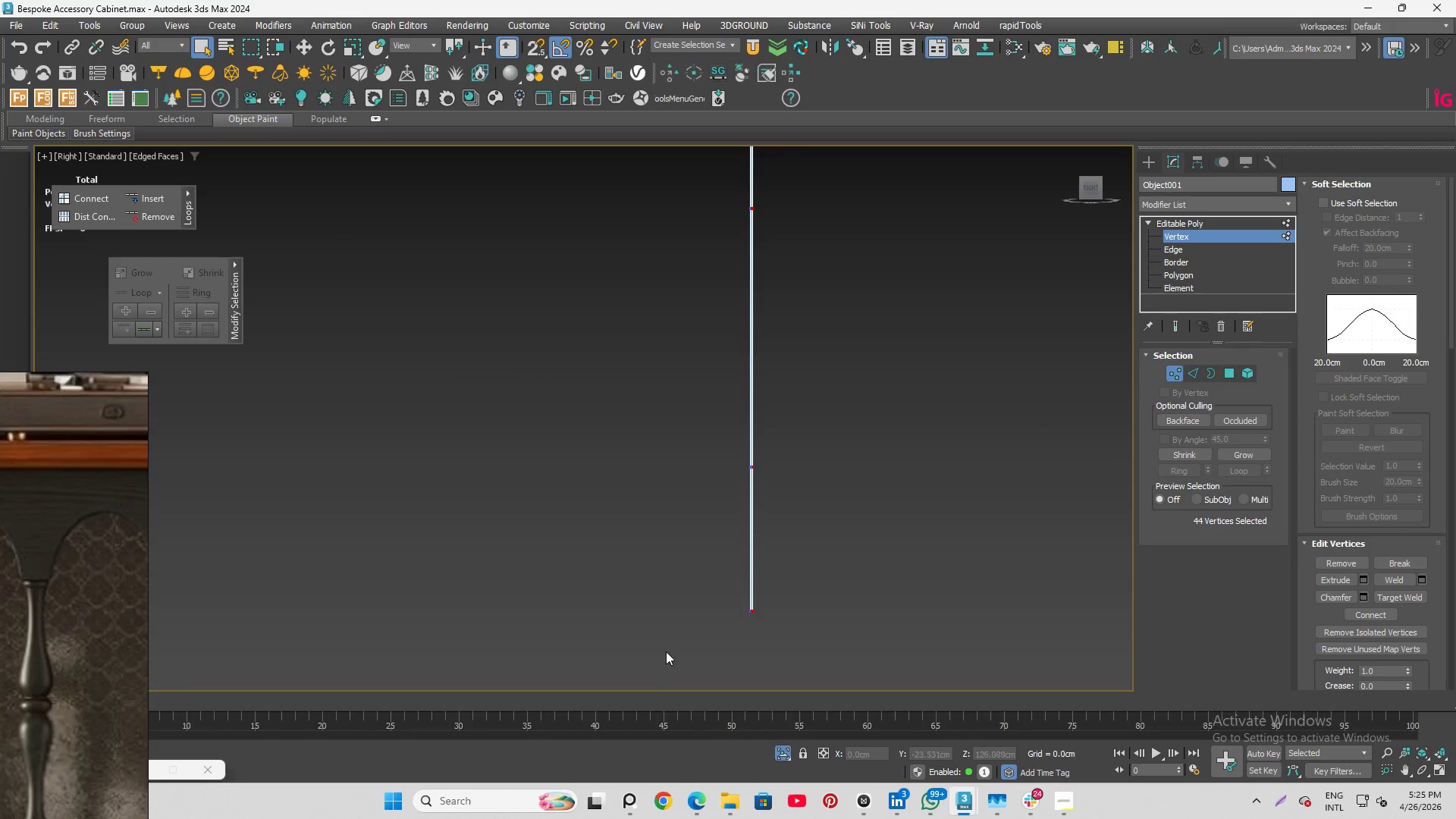 
scroll: coordinate [648, 673], scroll_direction: down, amount: 2.0
 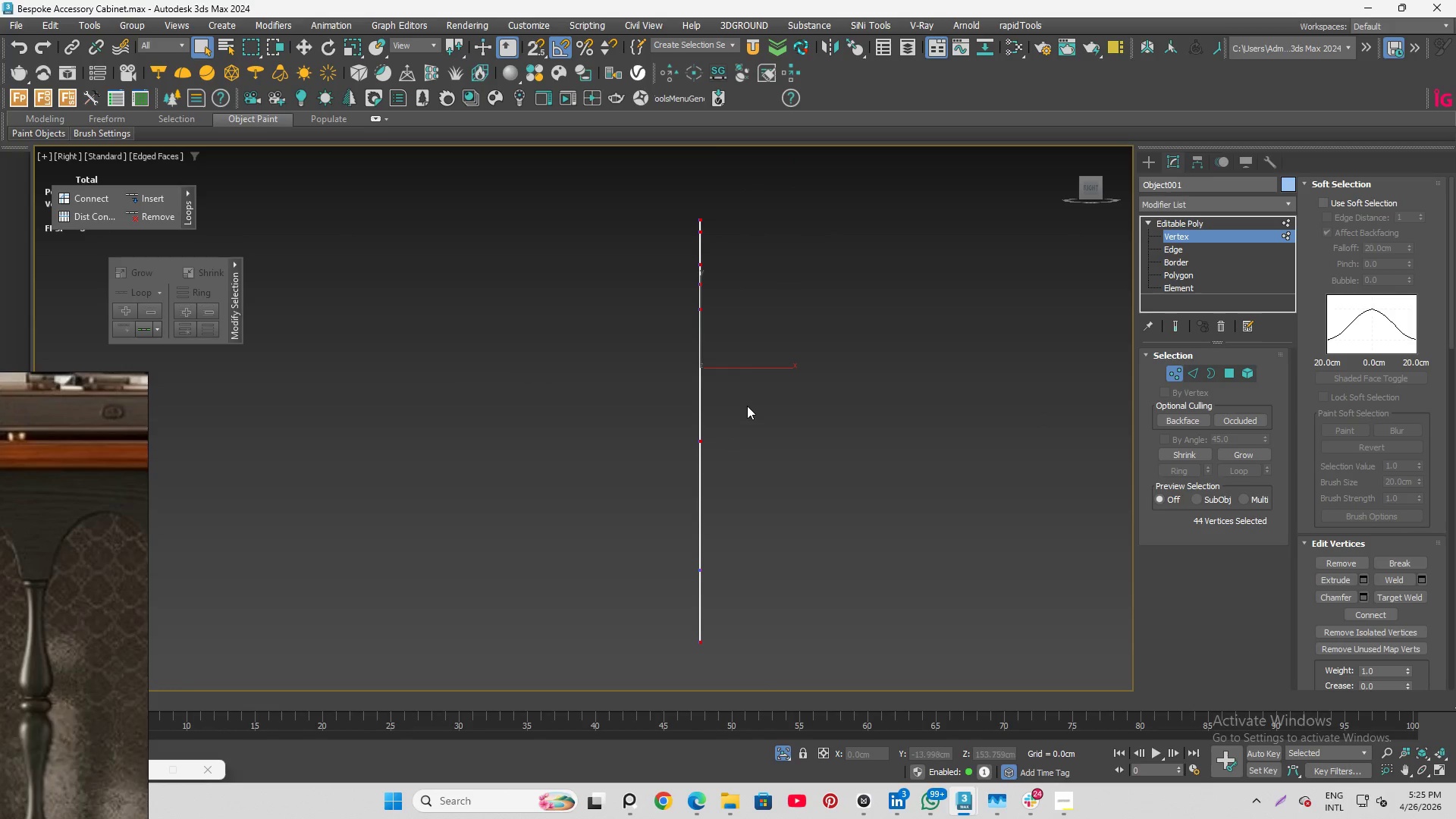 
key(W)
 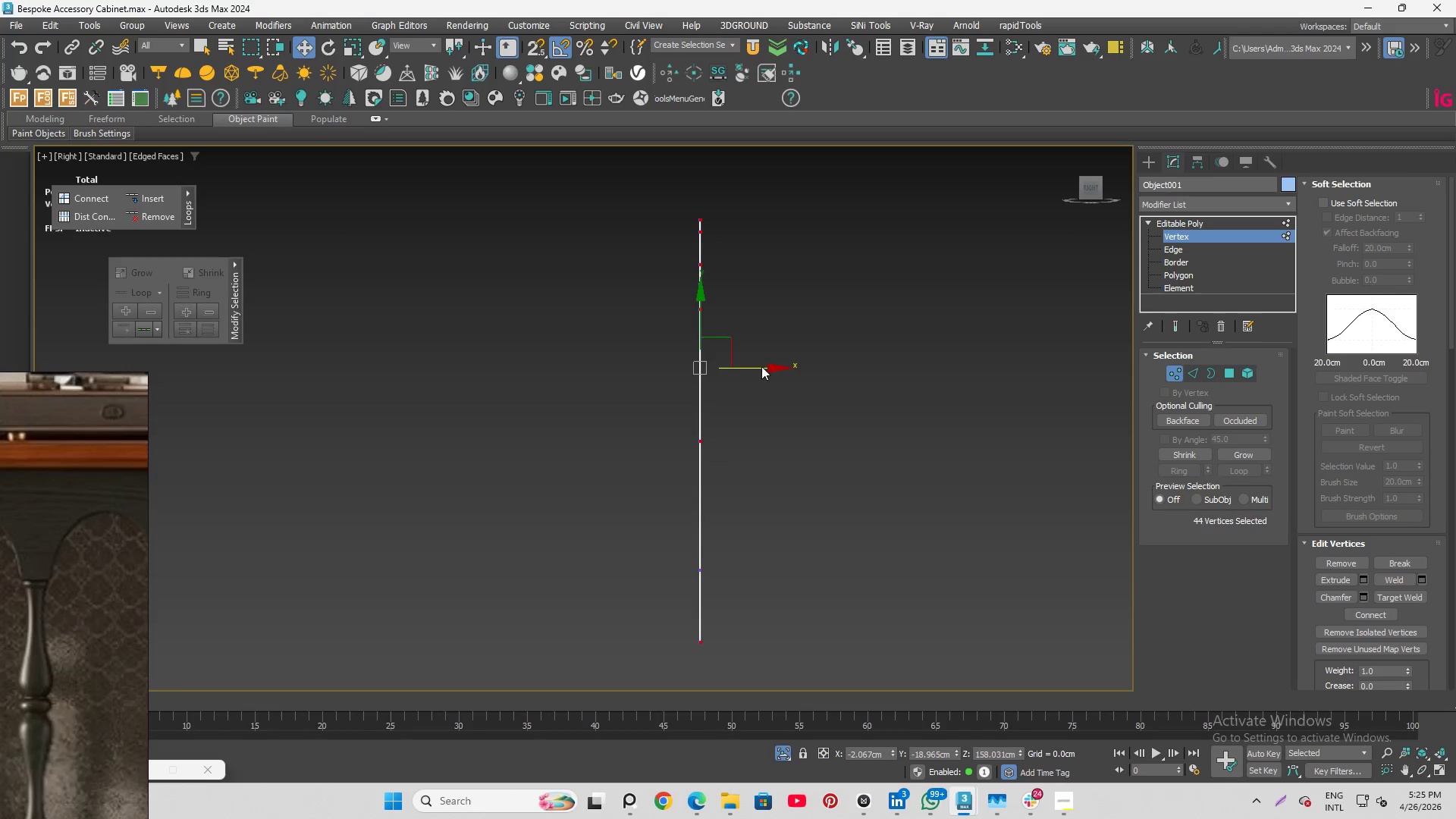 
scroll: coordinate [698, 356], scroll_direction: up, amount: 5.0
 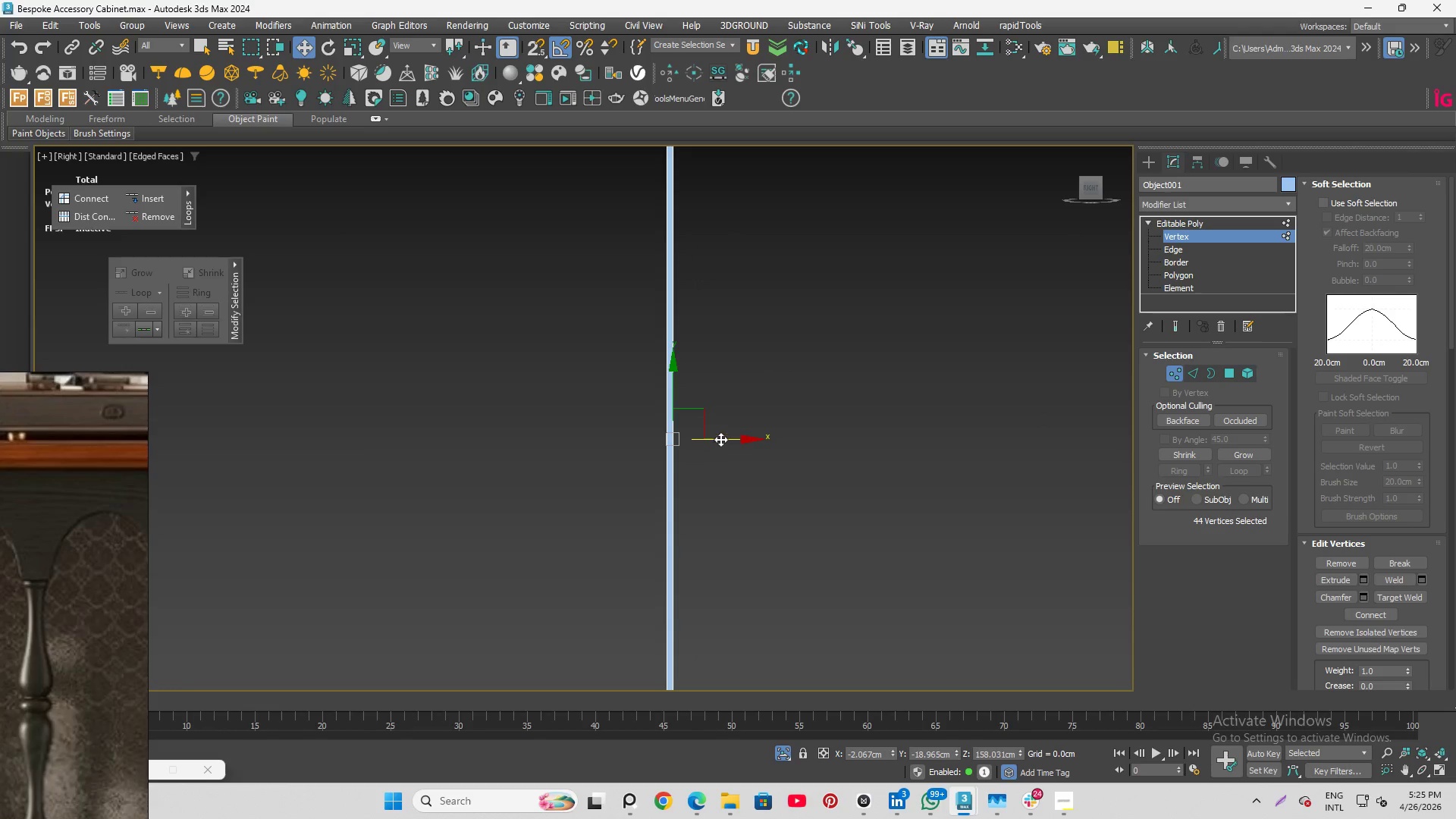 
left_click_drag(start_coordinate=[720, 439], to_coordinate=[724, 441])
 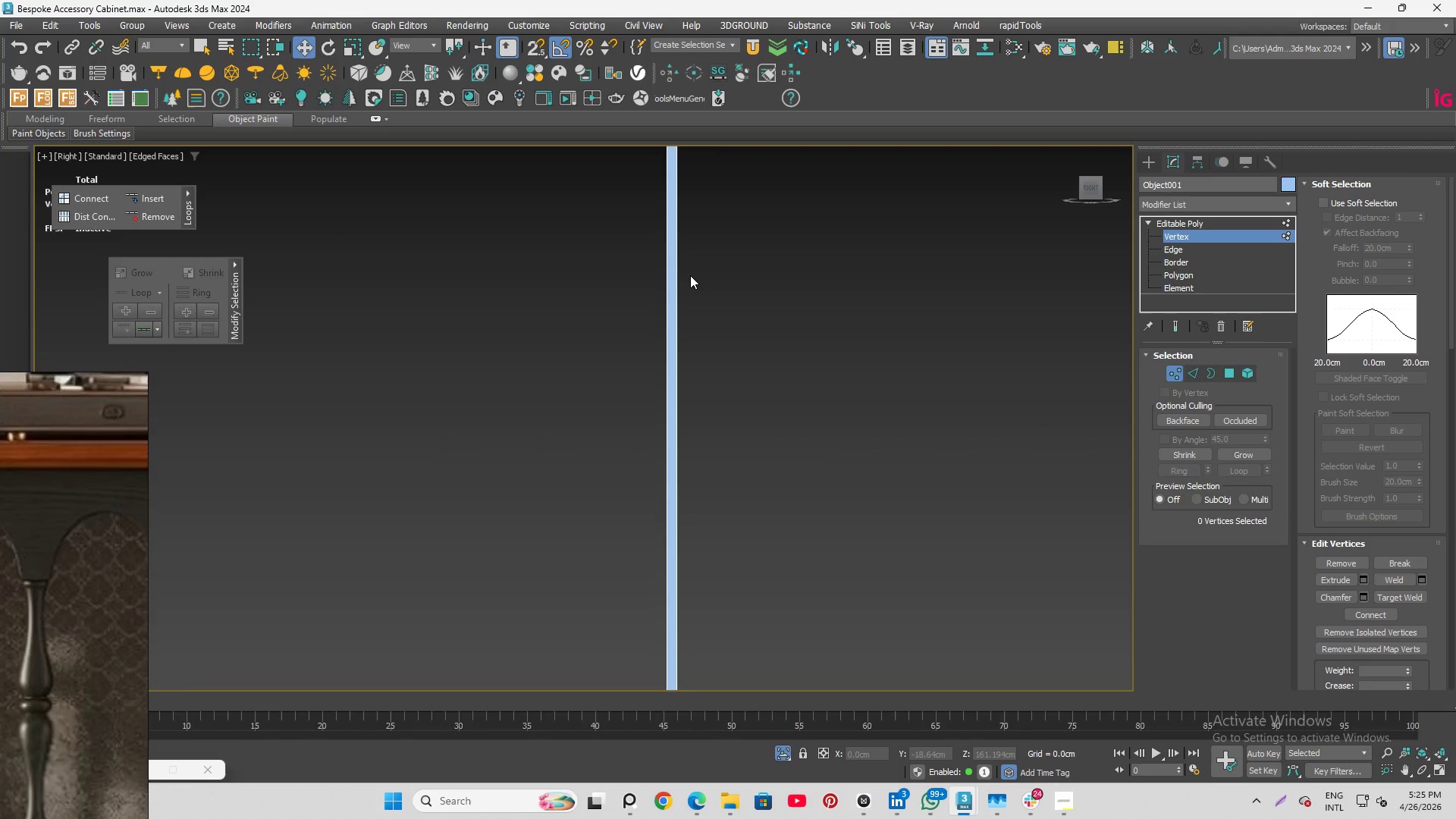 
scroll: coordinate [687, 277], scroll_direction: down, amount: 5.0
 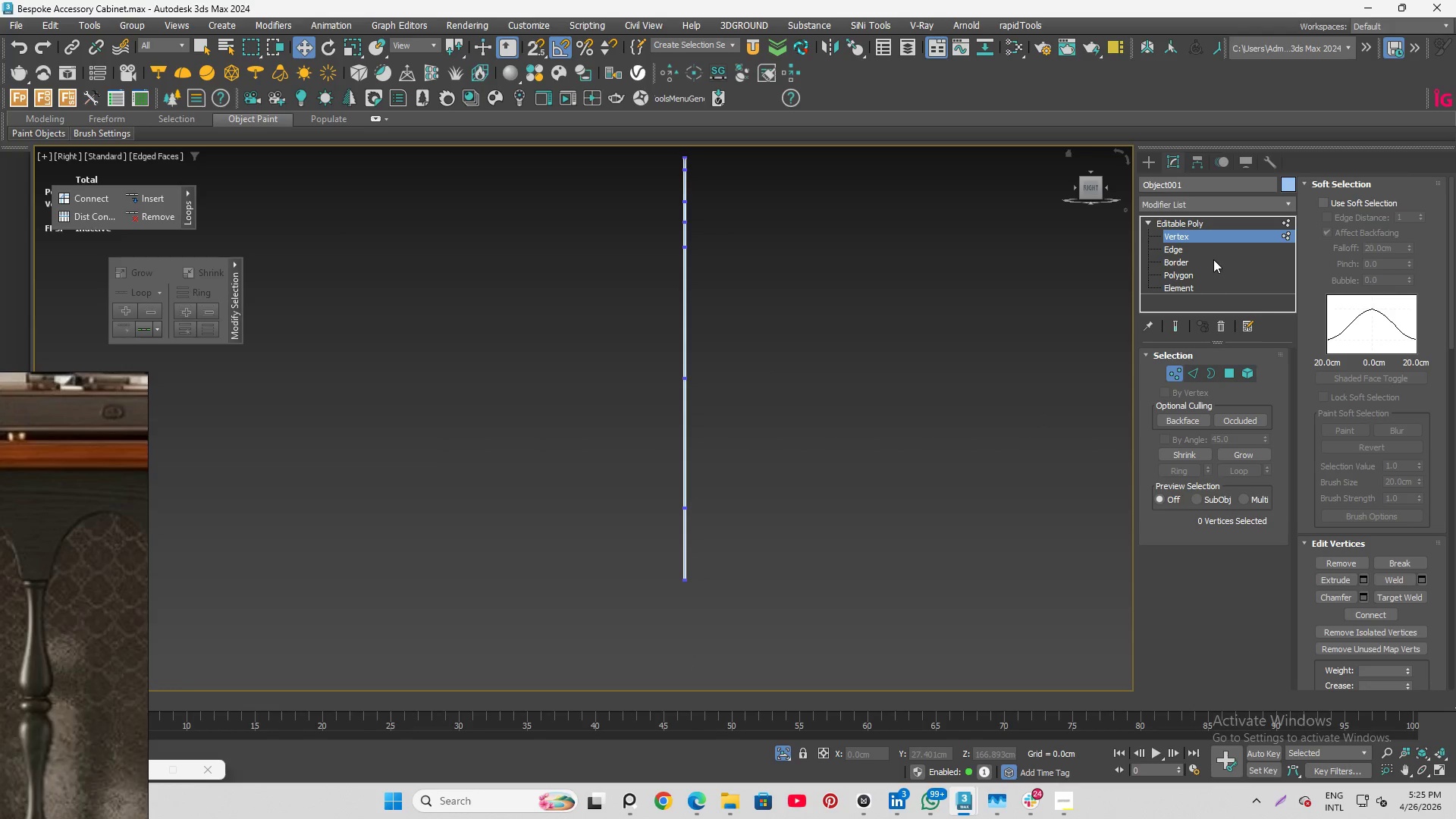 
left_click([1203, 237])
 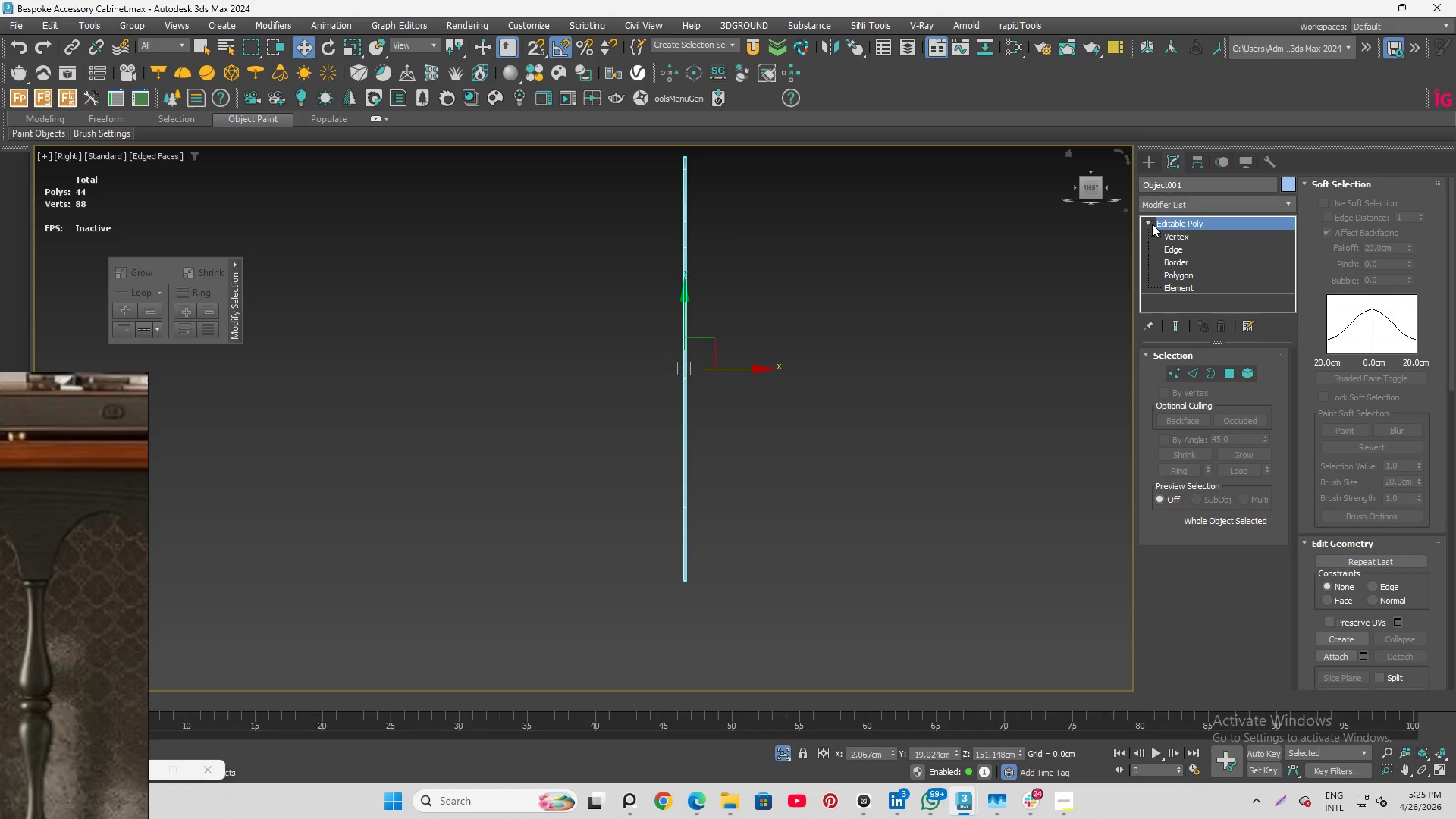 
left_click([1150, 222])
 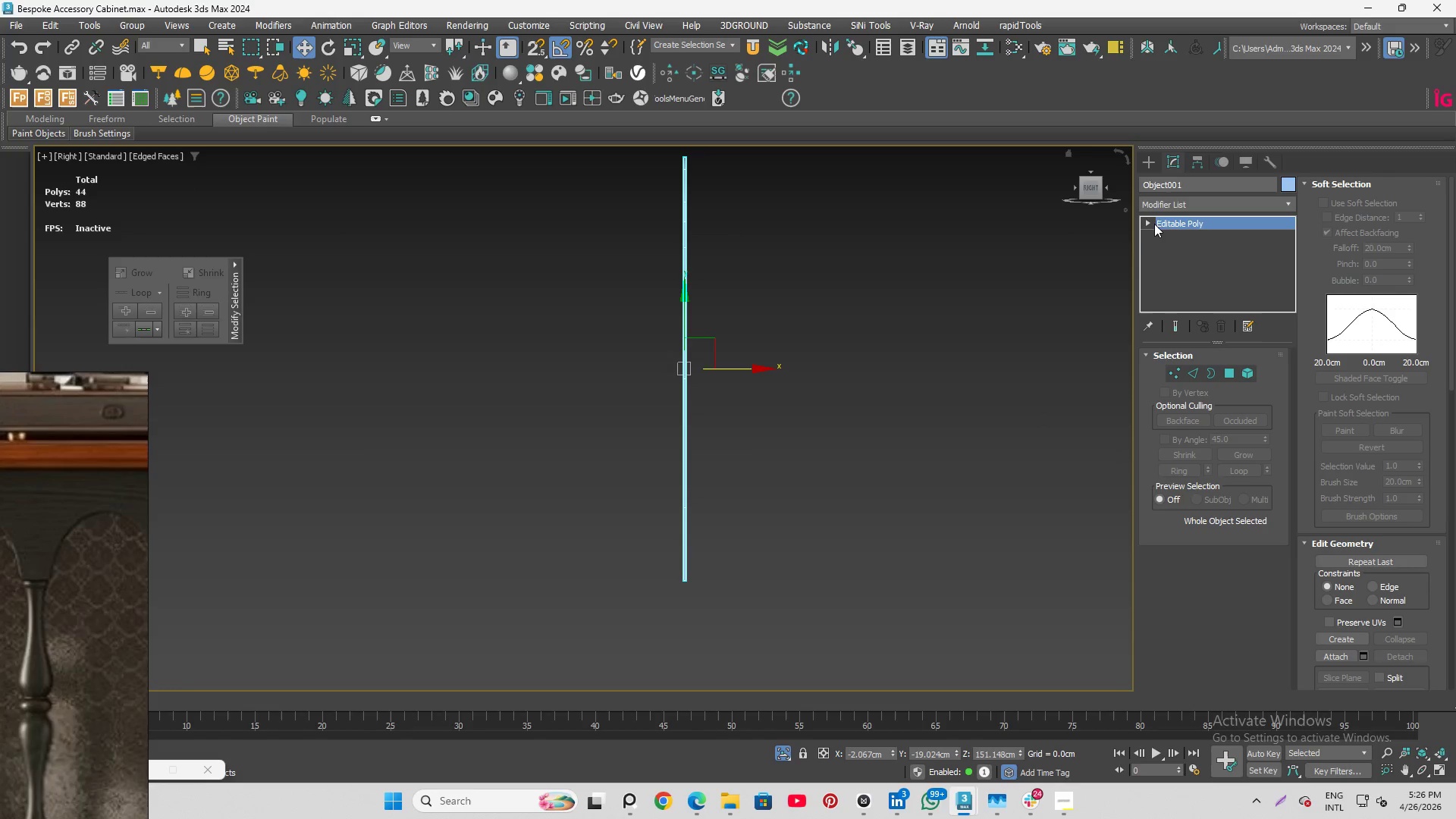 
left_click([1150, 221])
 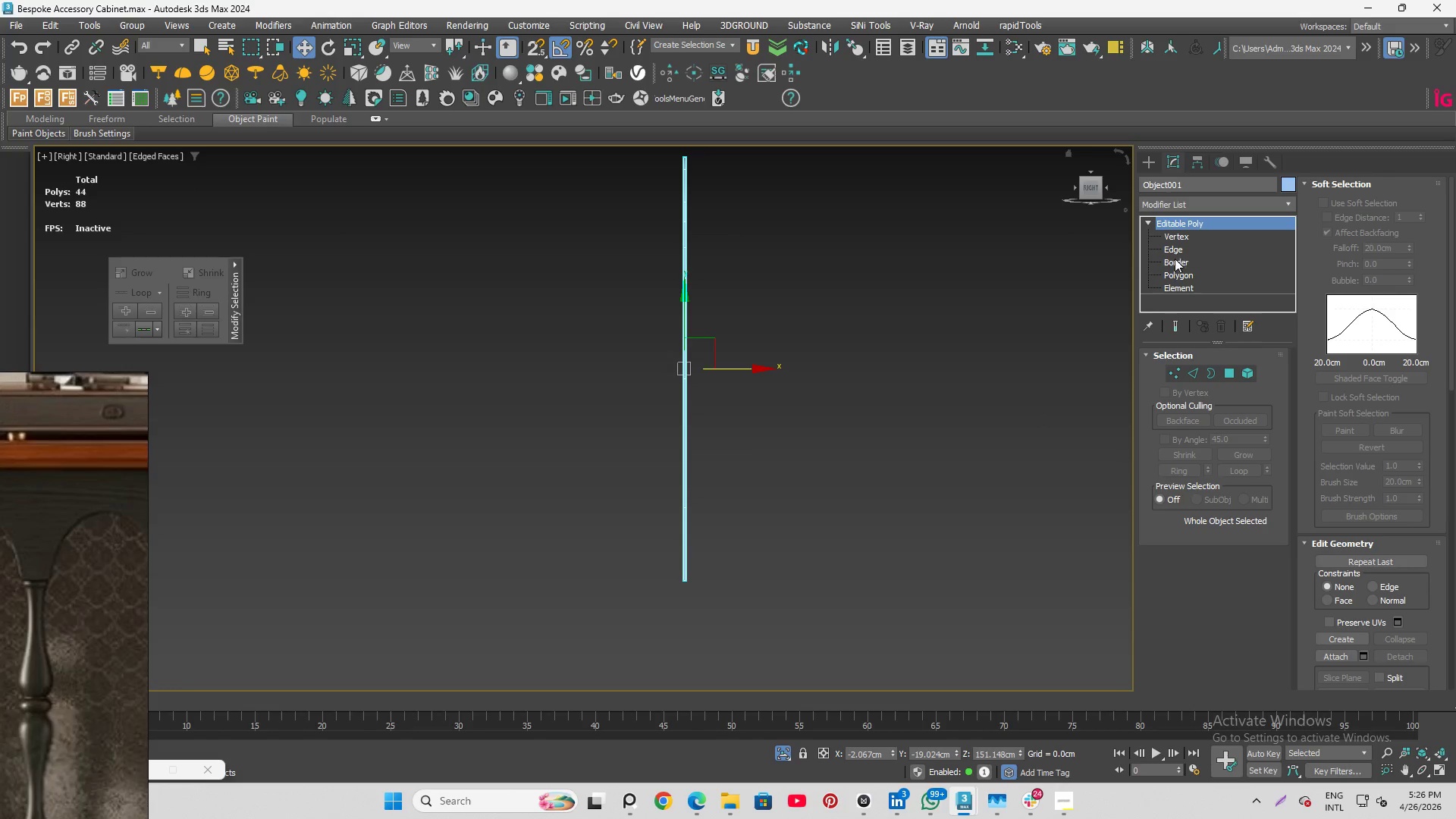 
left_click([1175, 262])
 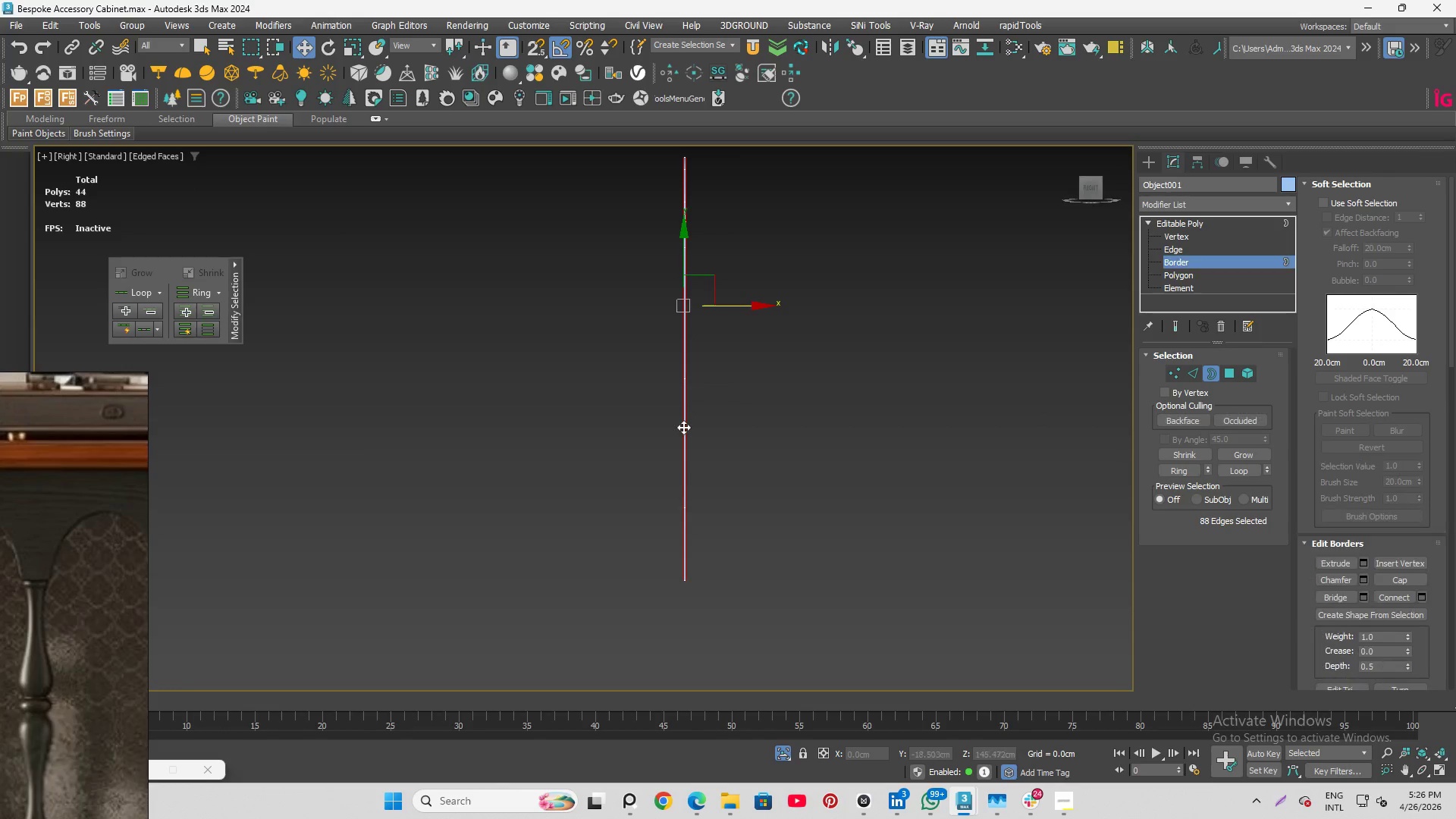 
hold_key(key=AltLeft, duration=0.95)
 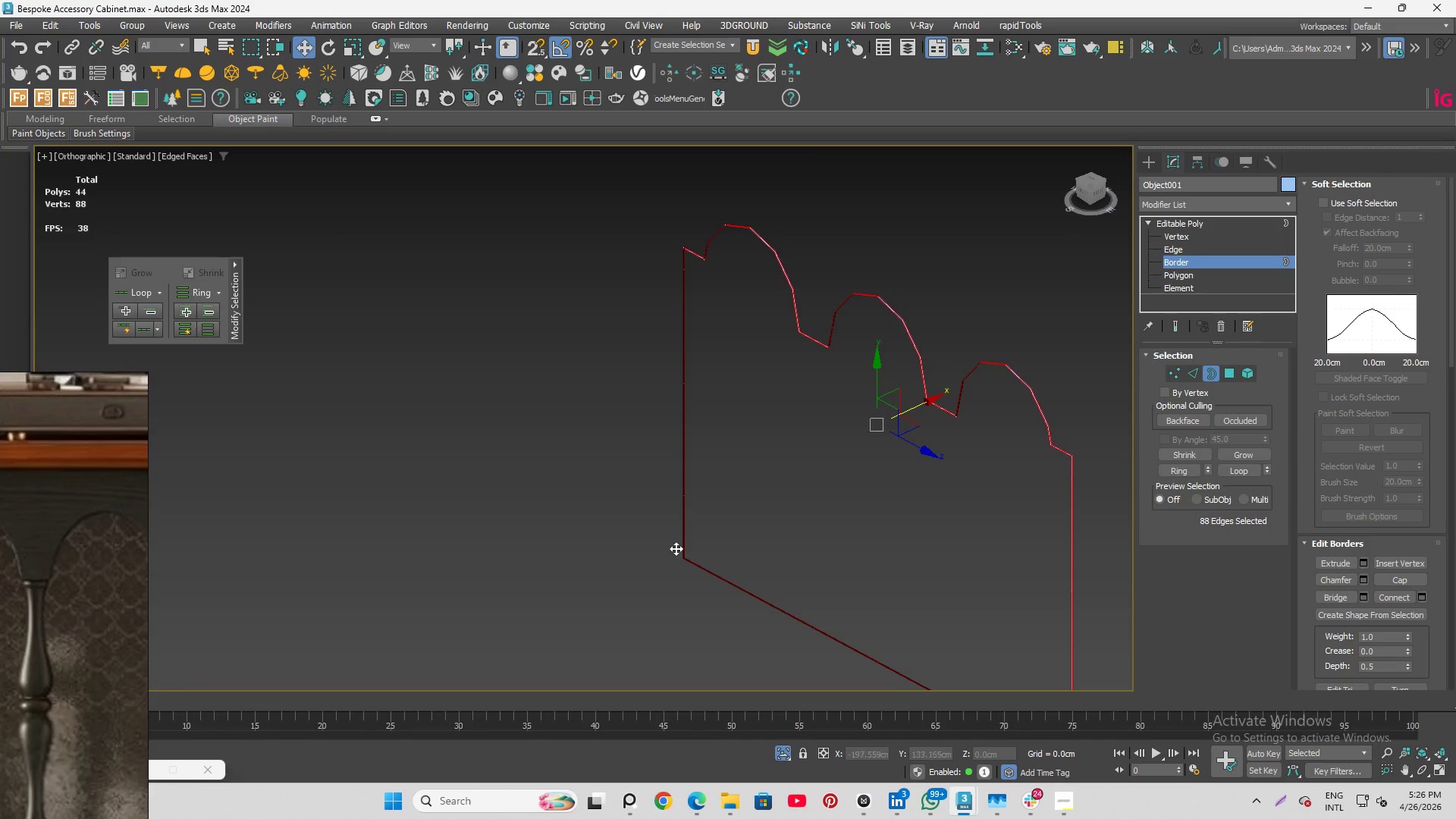 
left_click([679, 537])
 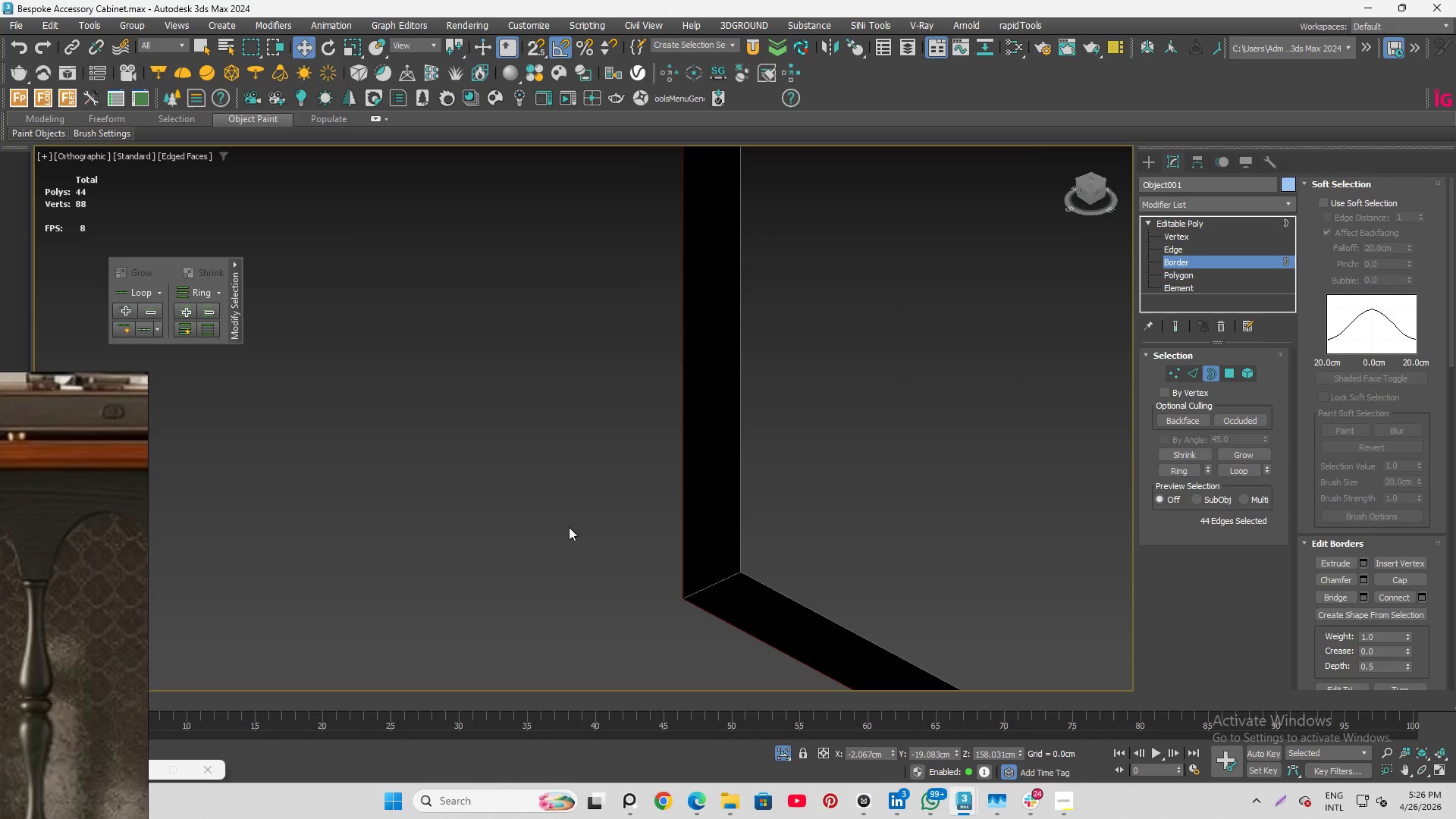 
scroll: coordinate [699, 560], scroll_direction: up, amount: 12.0
 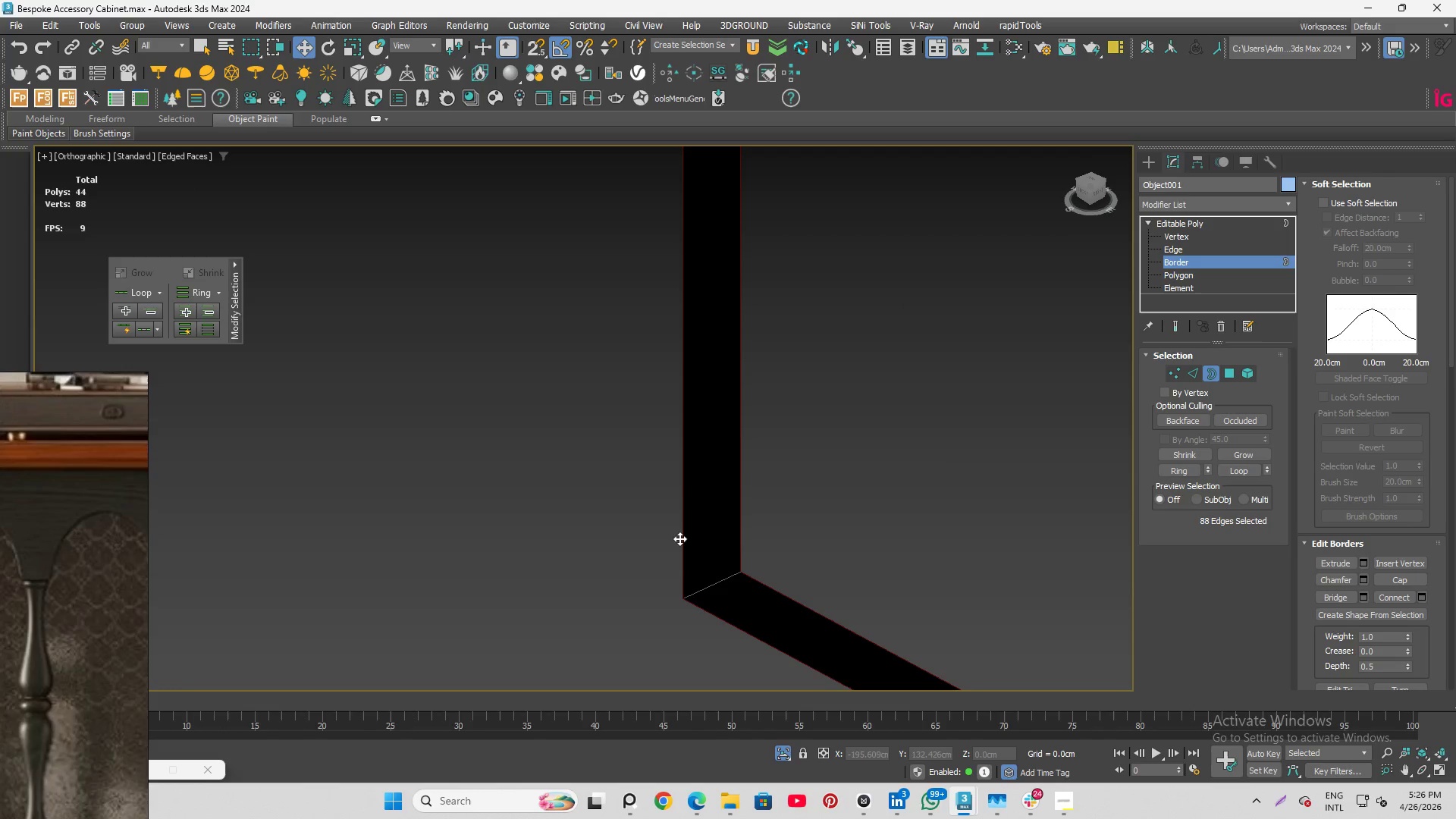 
scroll: coordinate [711, 498], scroll_direction: down, amount: 8.0
 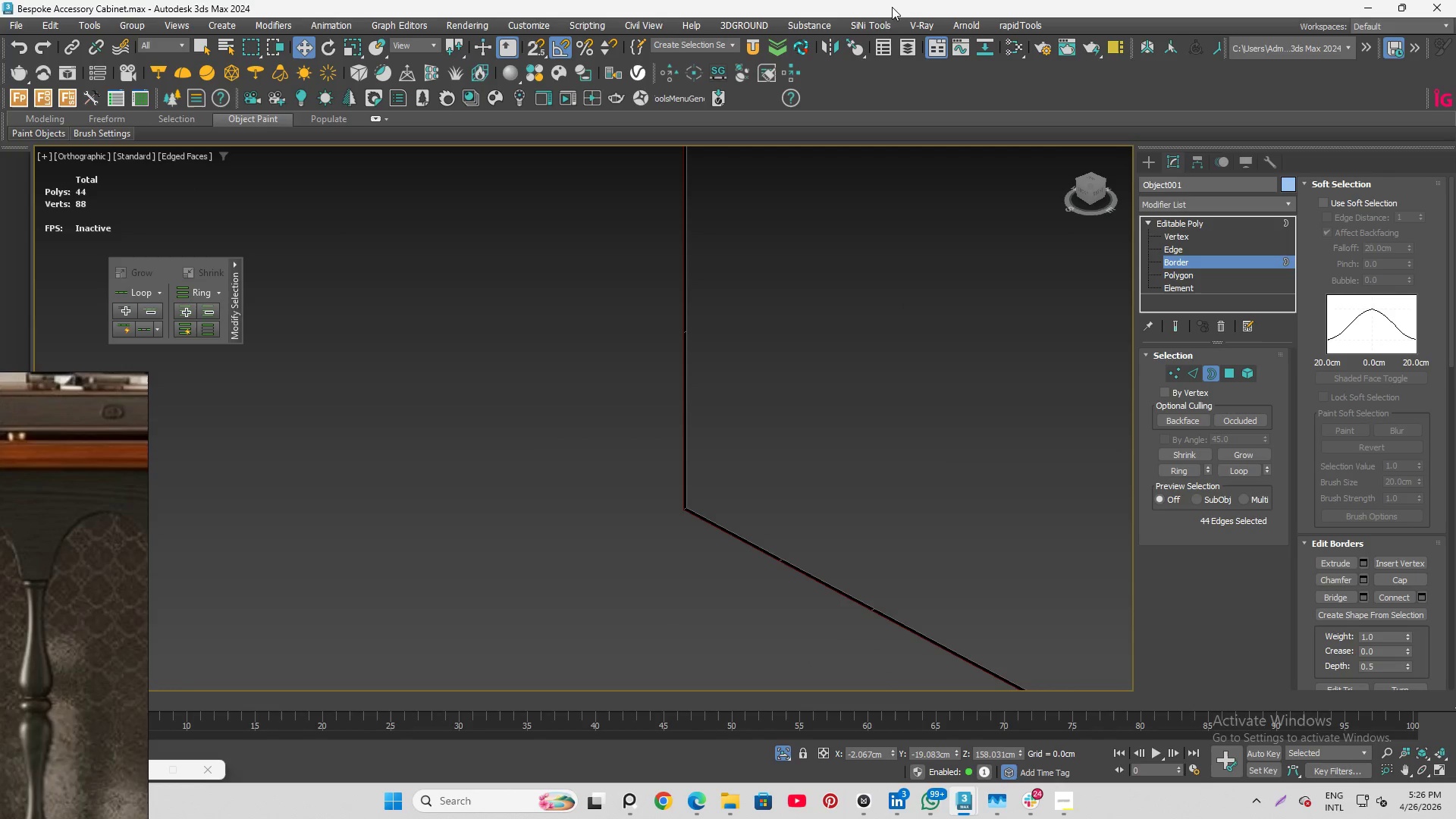 
left_click([1016, 24])
 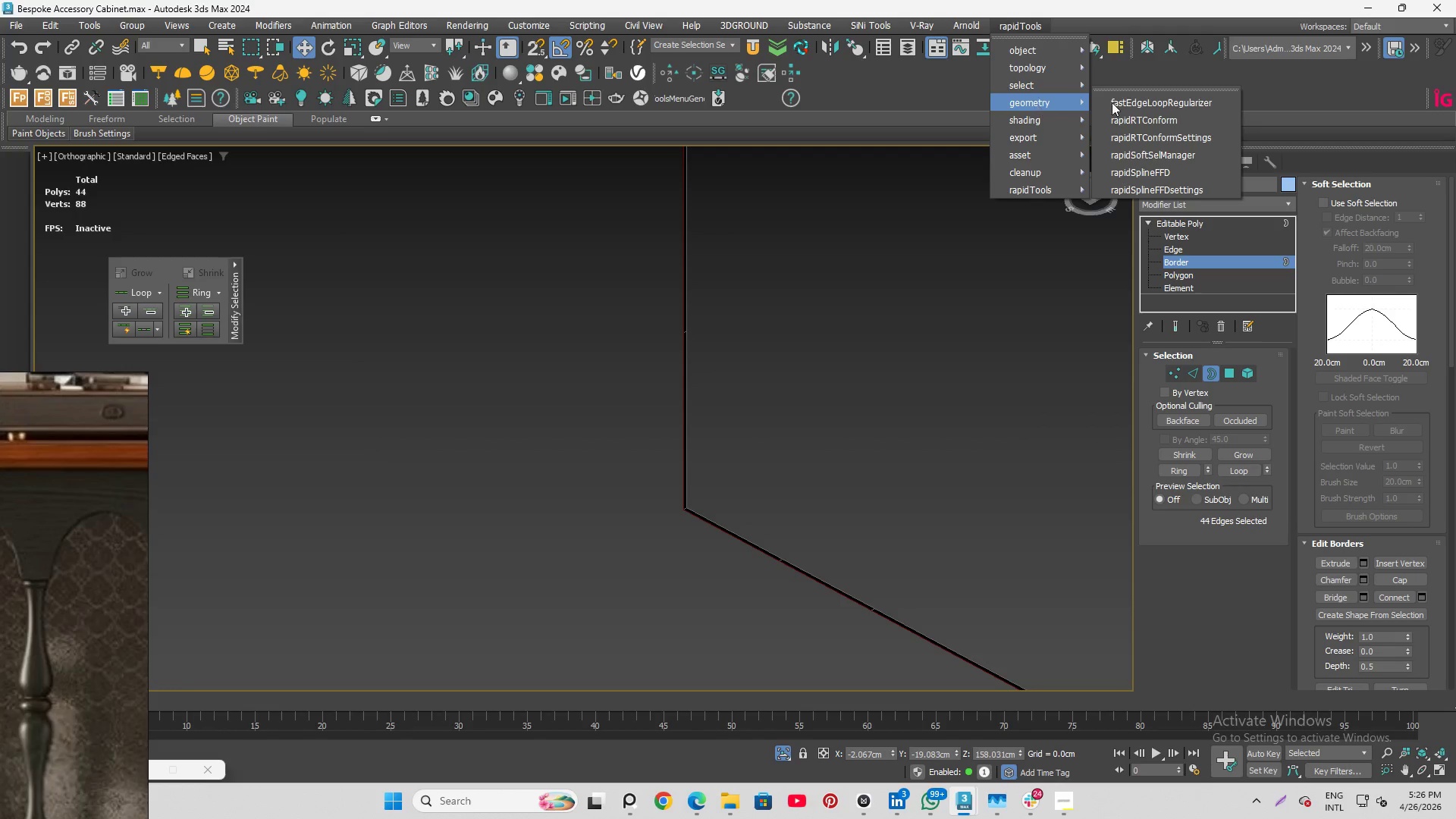 
left_click([1158, 105])
 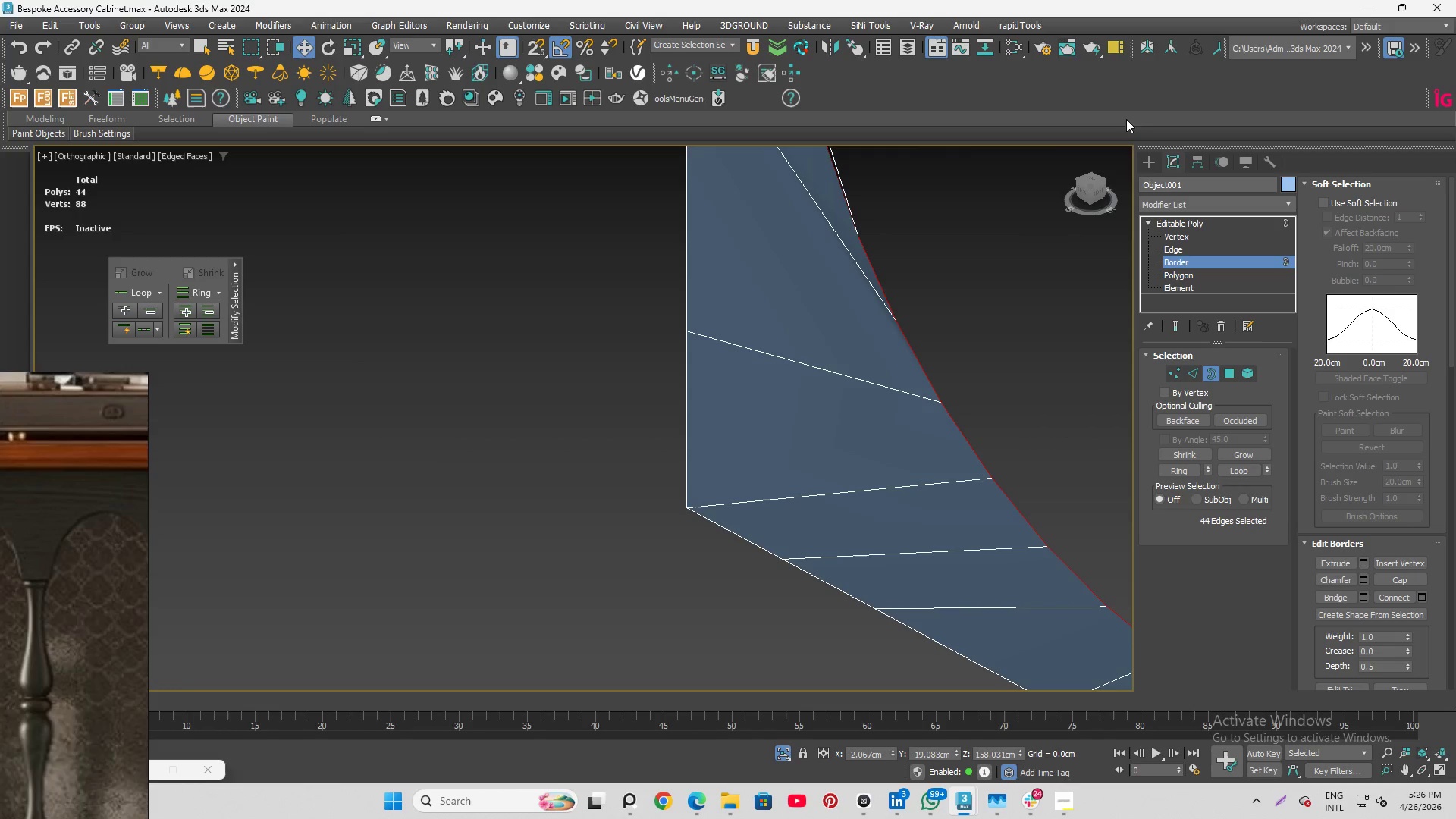 
scroll: coordinate [639, 356], scroll_direction: down, amount: 5.0
 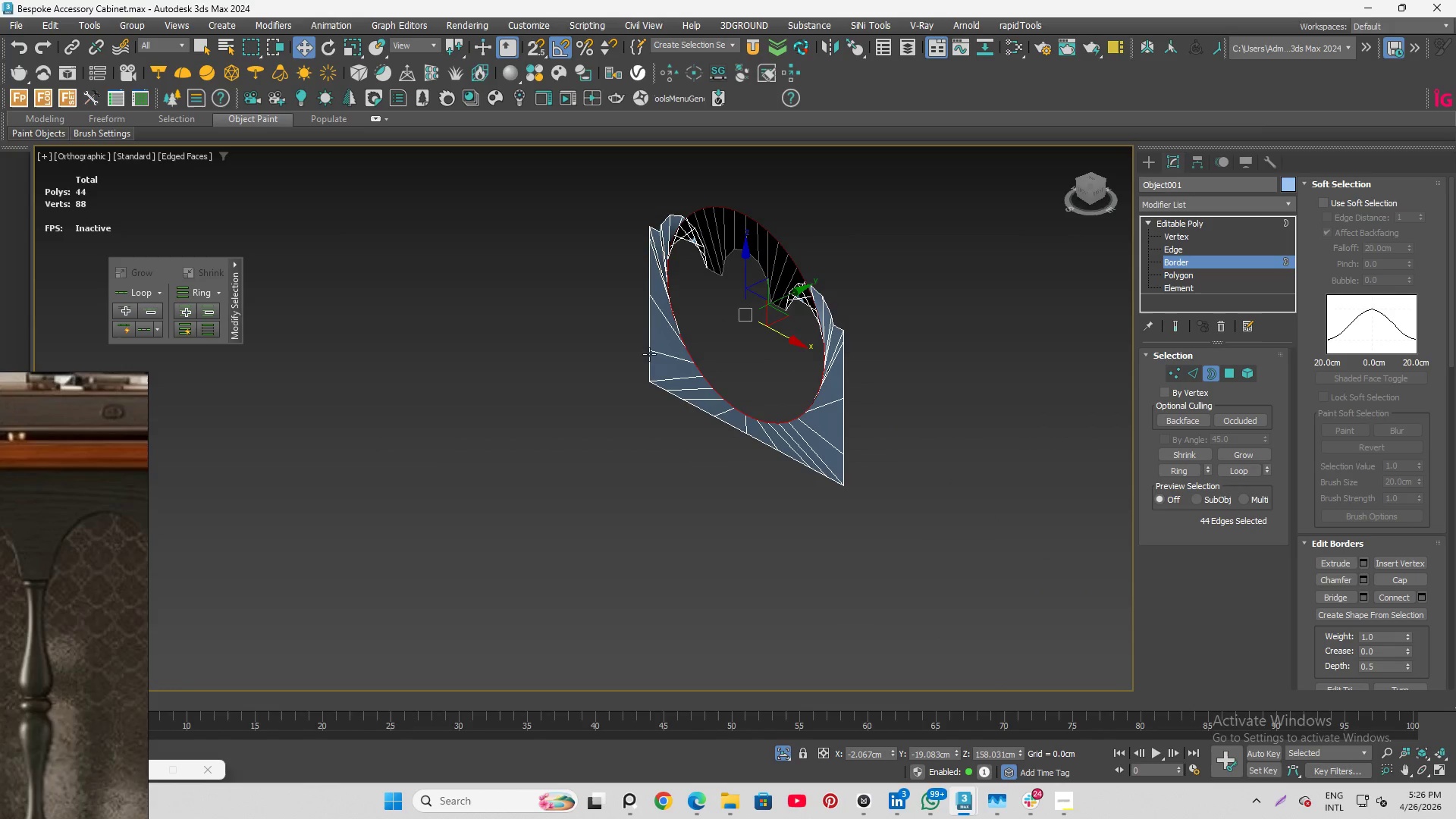 
hold_key(key=AltLeft, duration=1.02)
 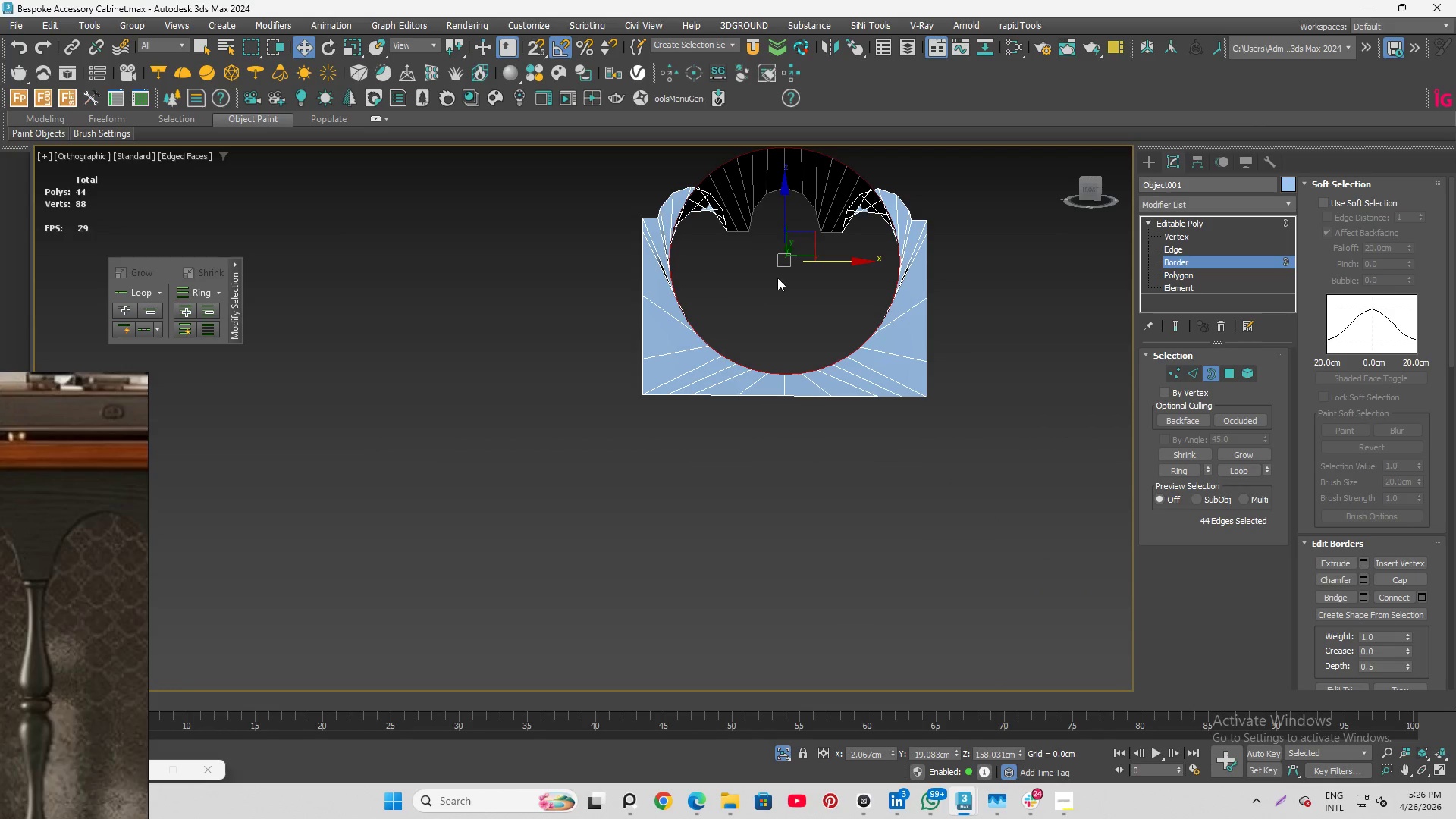 
key(Control+Z)
 